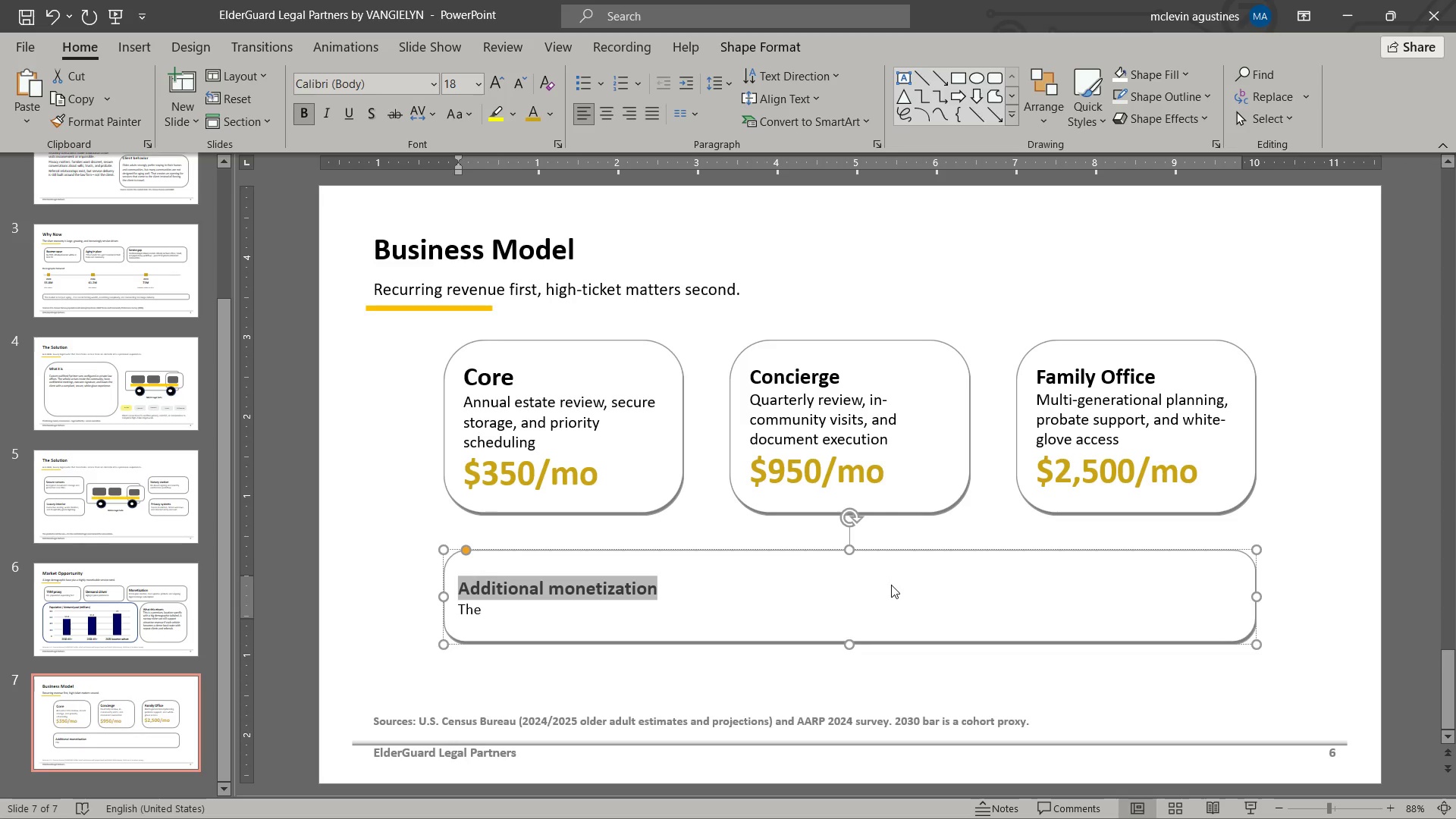 
key(Control+BracketLeft)
 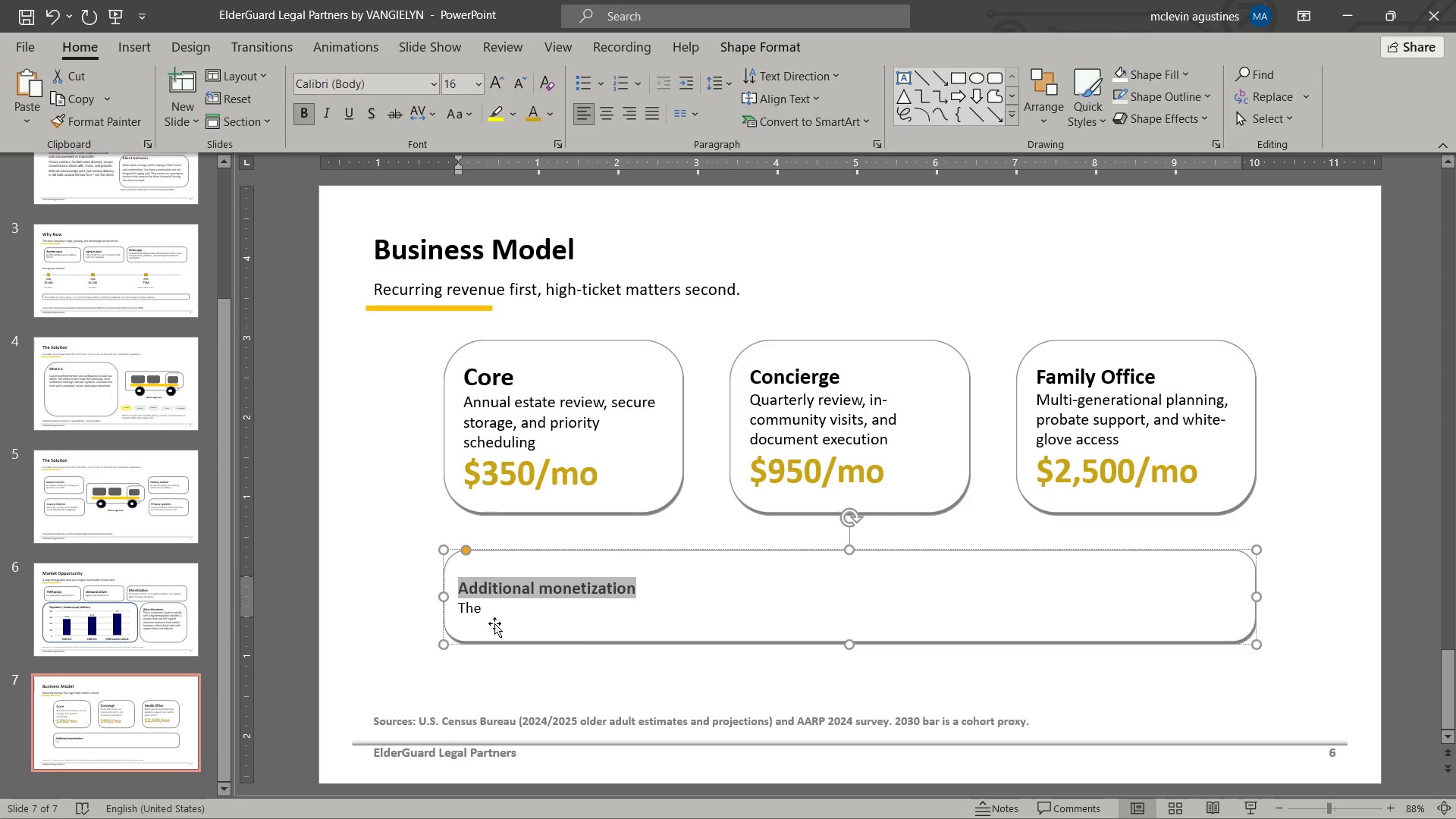 
double_click([475, 607])
 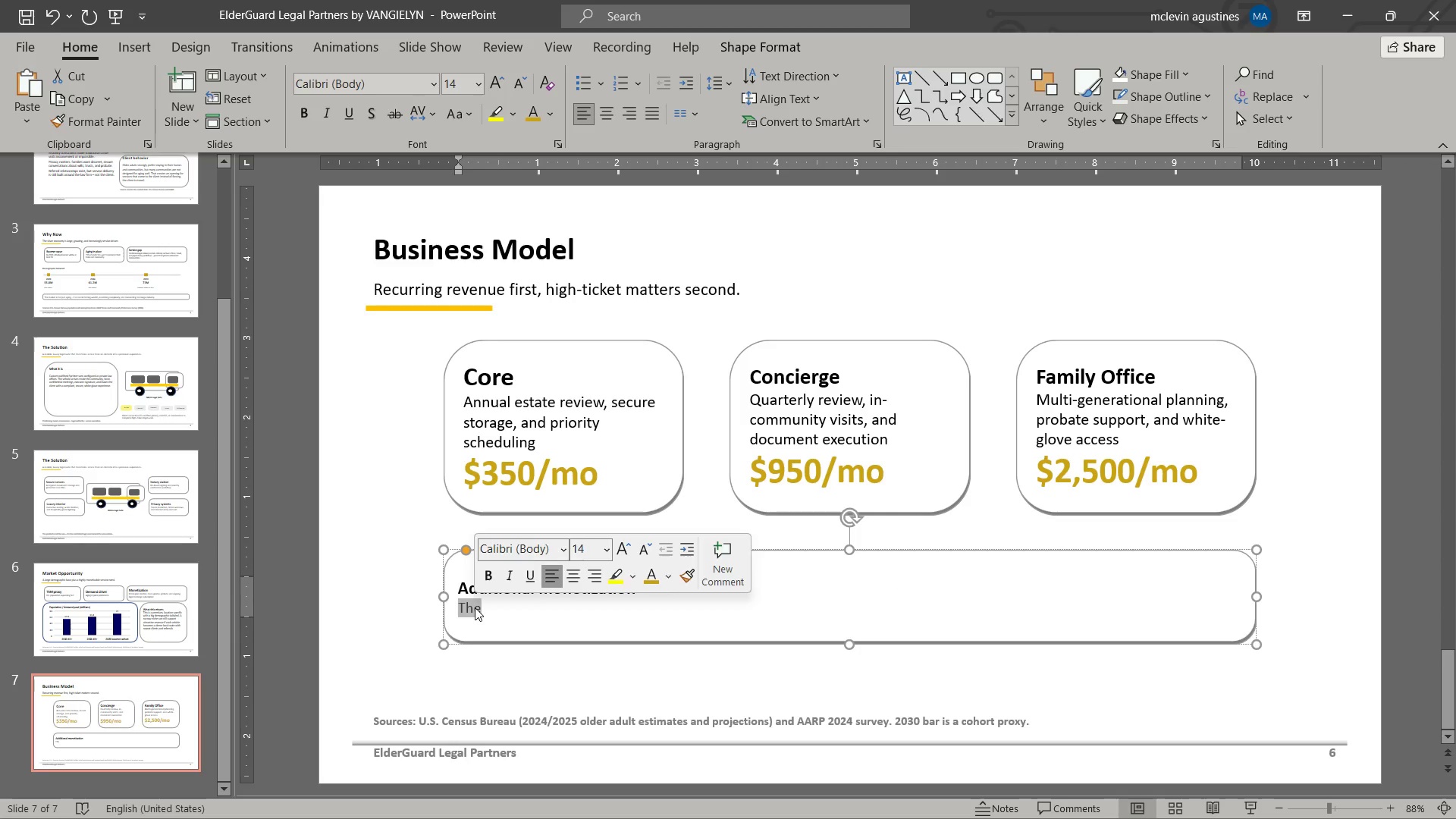 
type(one-time estate plans.)
key(Backspace)
type(, trust amendments, probate administration, notary execution, )
 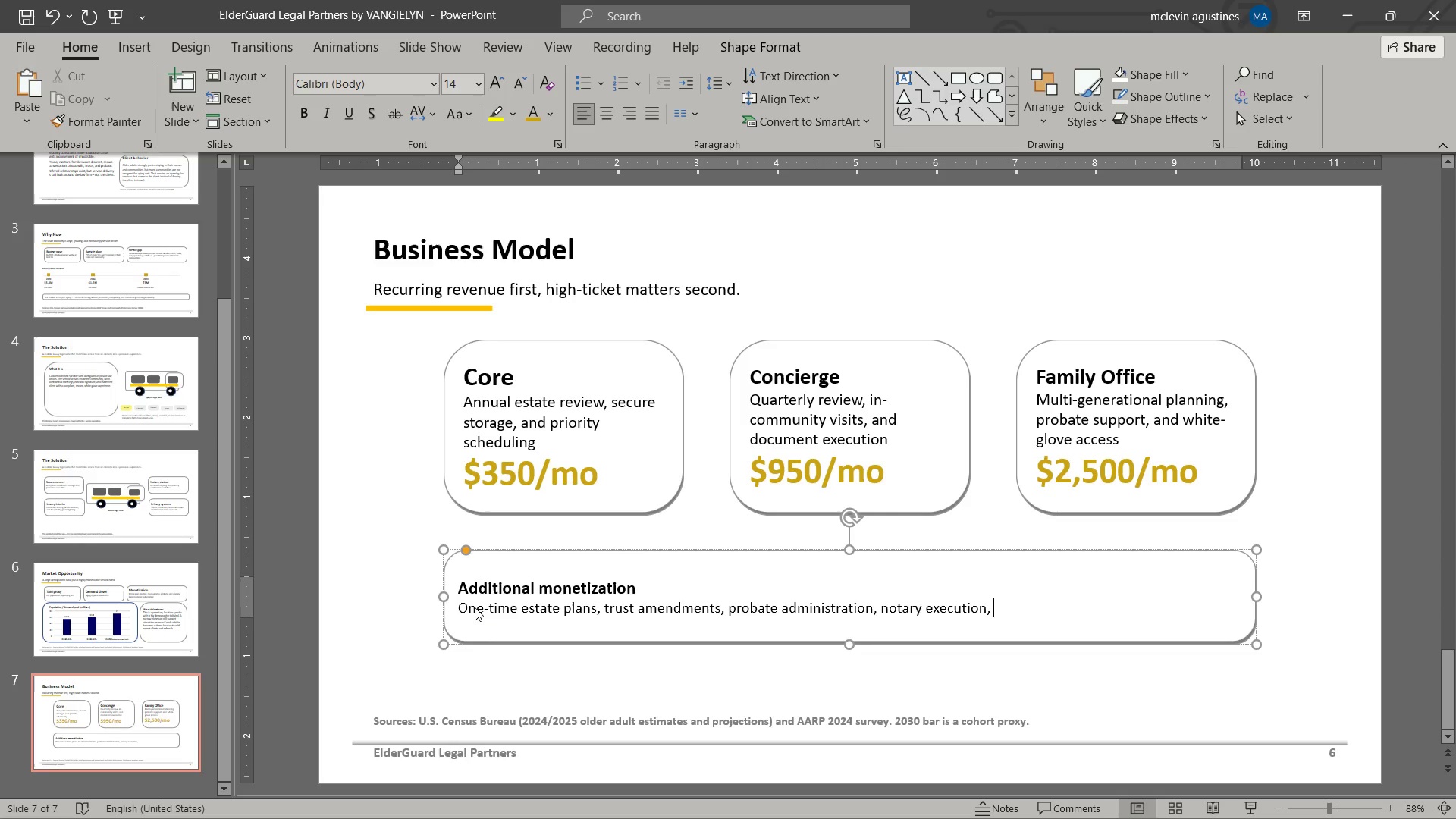 
type(and partner referral fees for adjacent financial services.)
 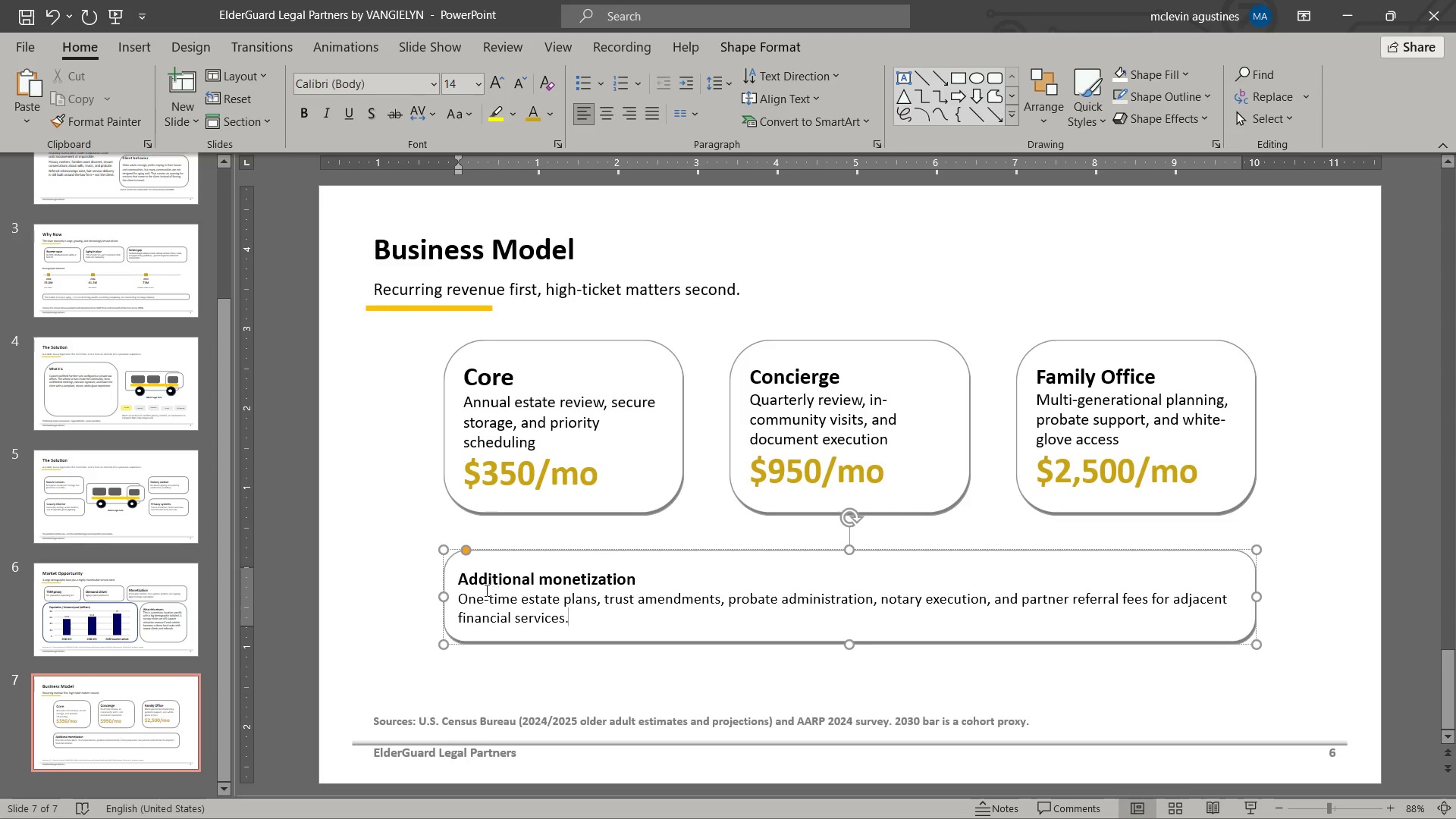 
left_click_drag(start_coordinate=[461, 596], to_coordinate=[579, 621])
 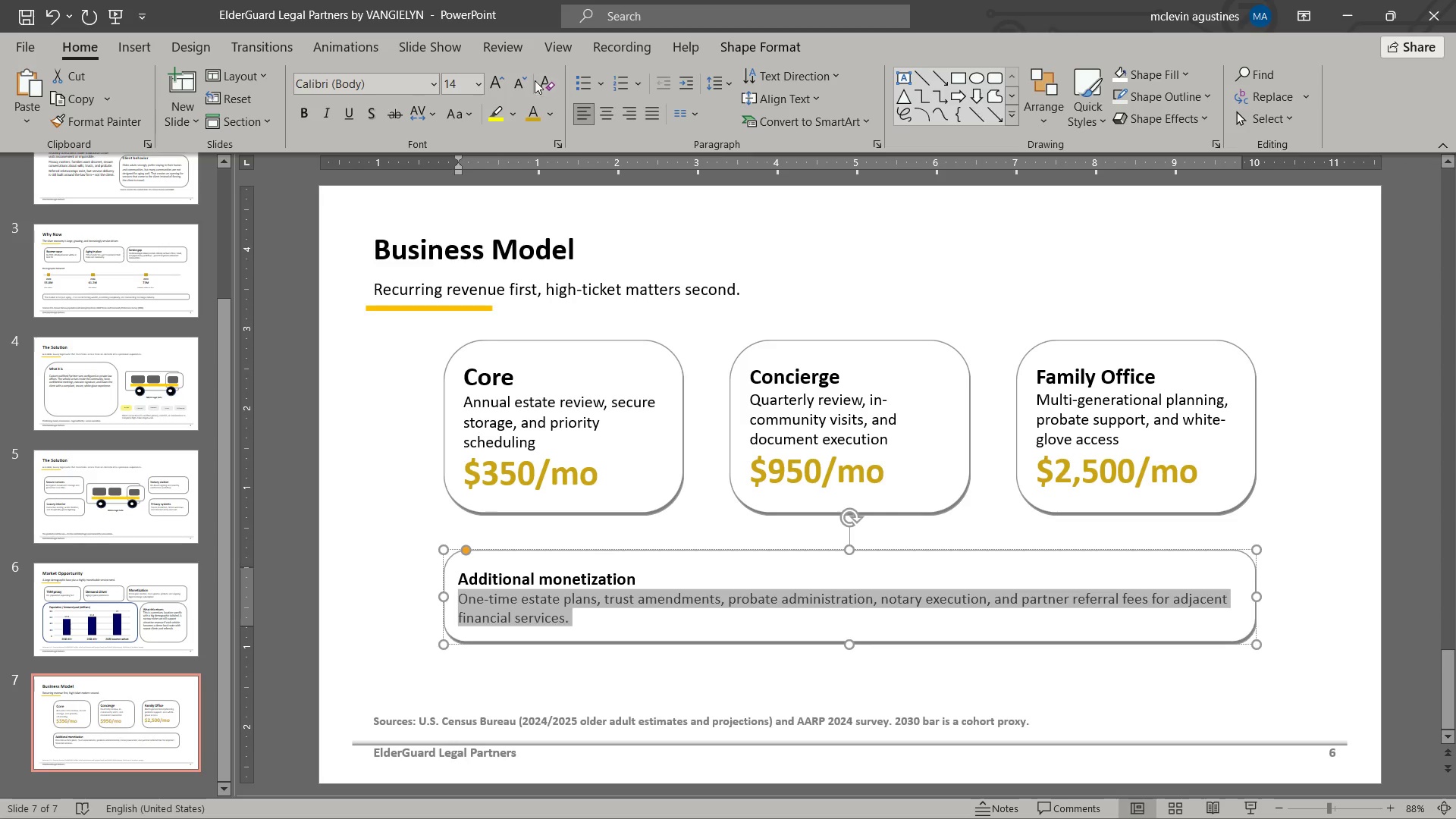 
left_click([516, 83])
 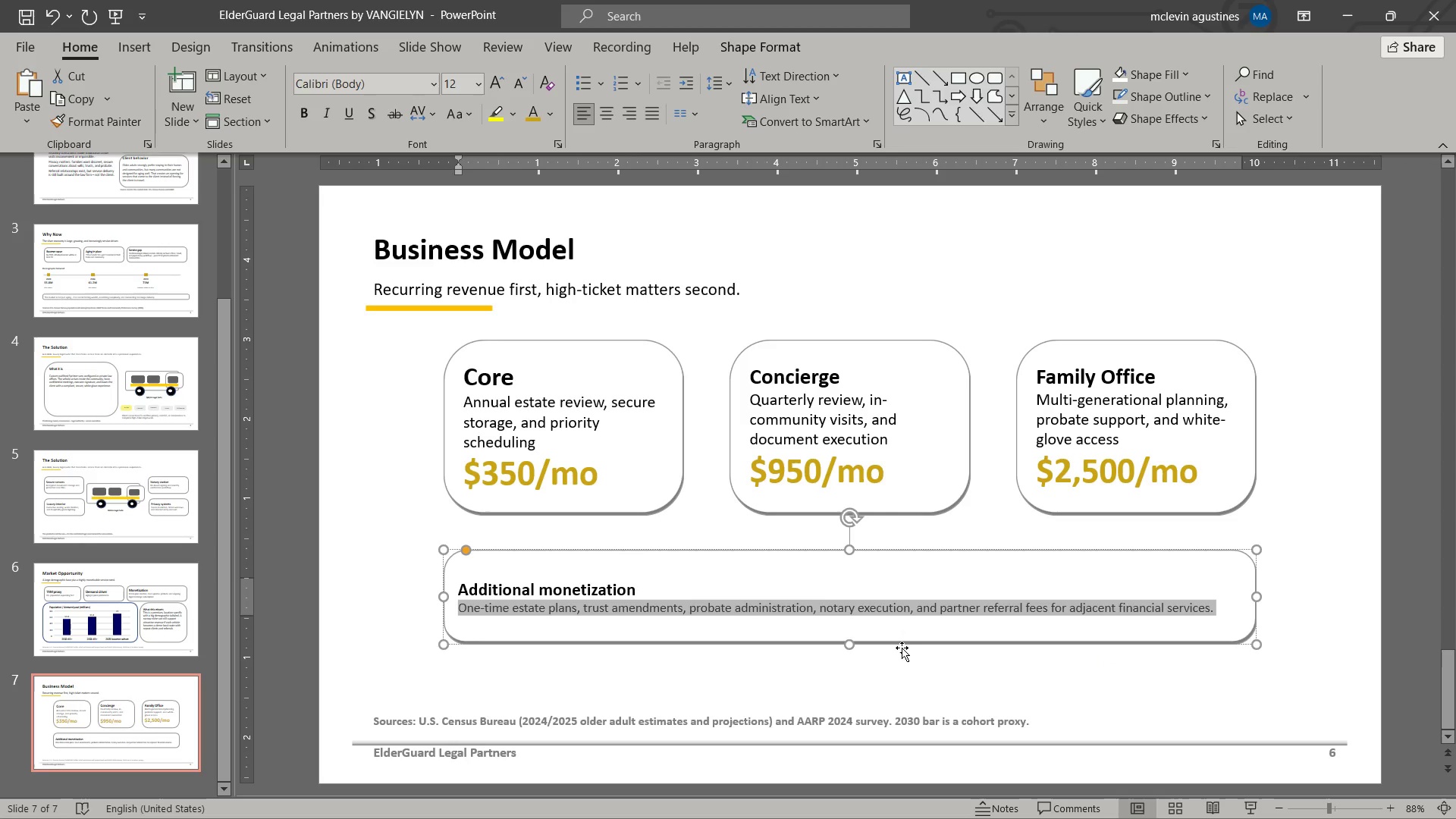 
left_click_drag(start_coordinate=[852, 645], to_coordinate=[850, 632])
 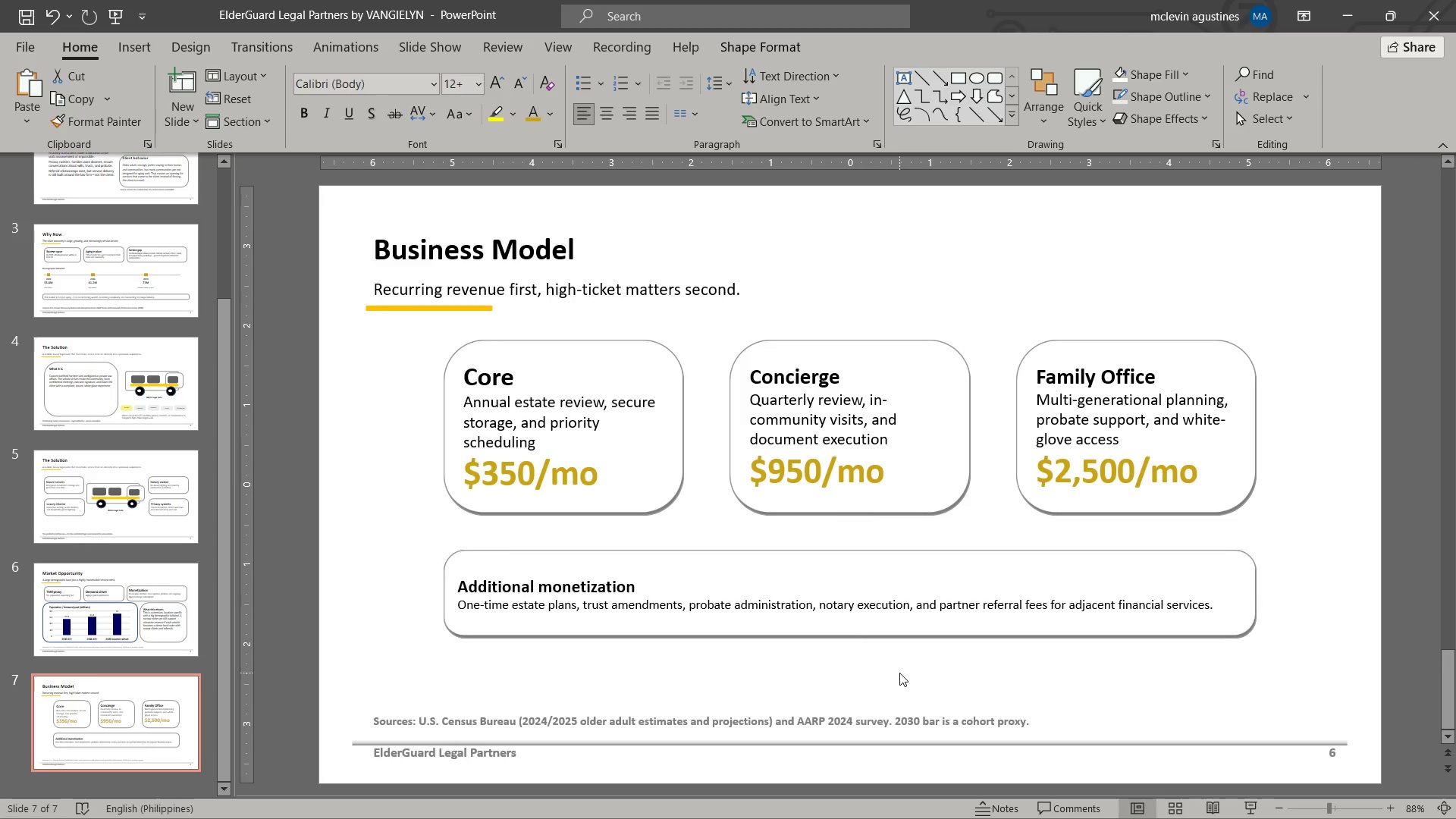 
left_click([899, 673])
 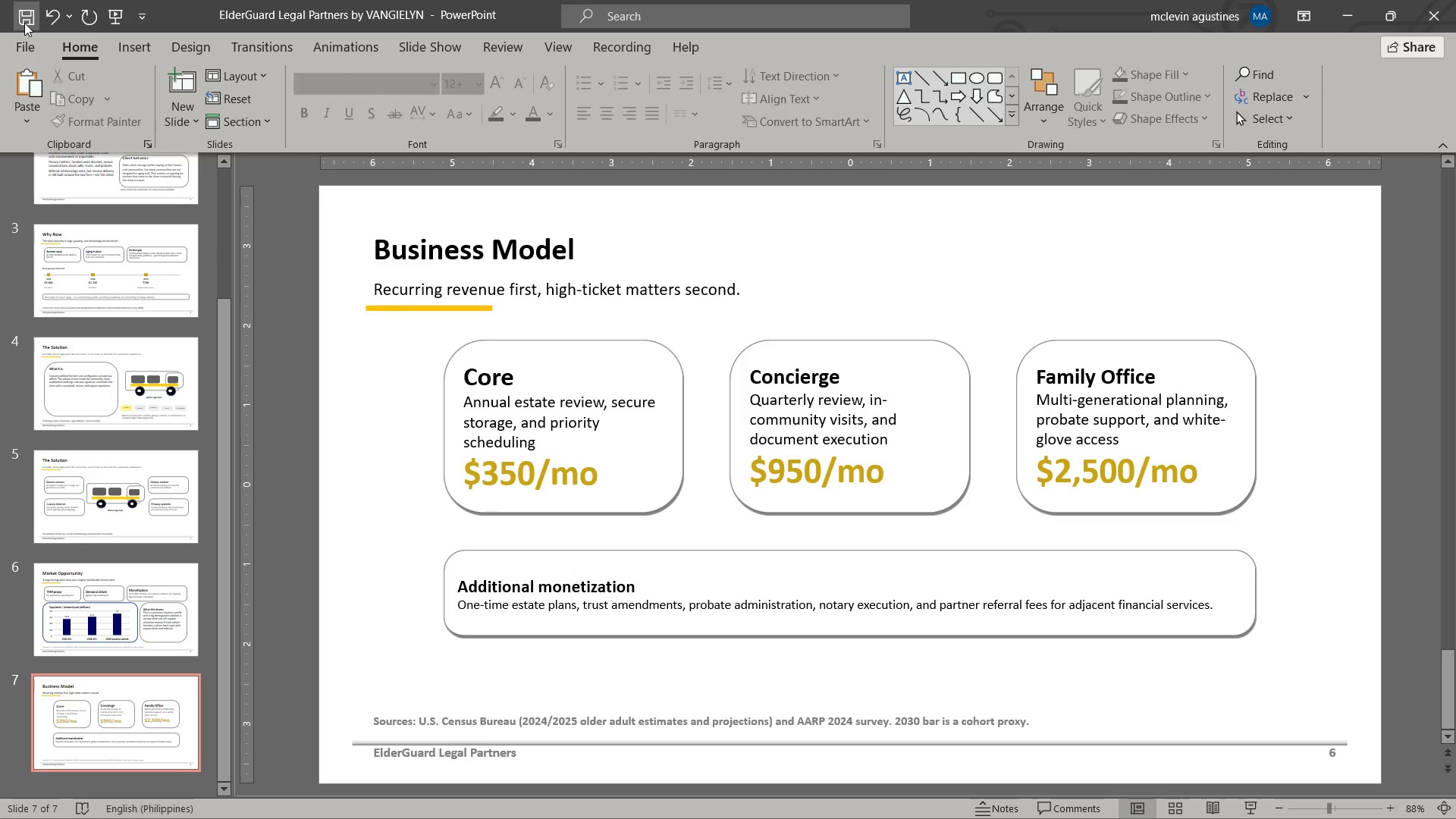 
wait(10.52)
 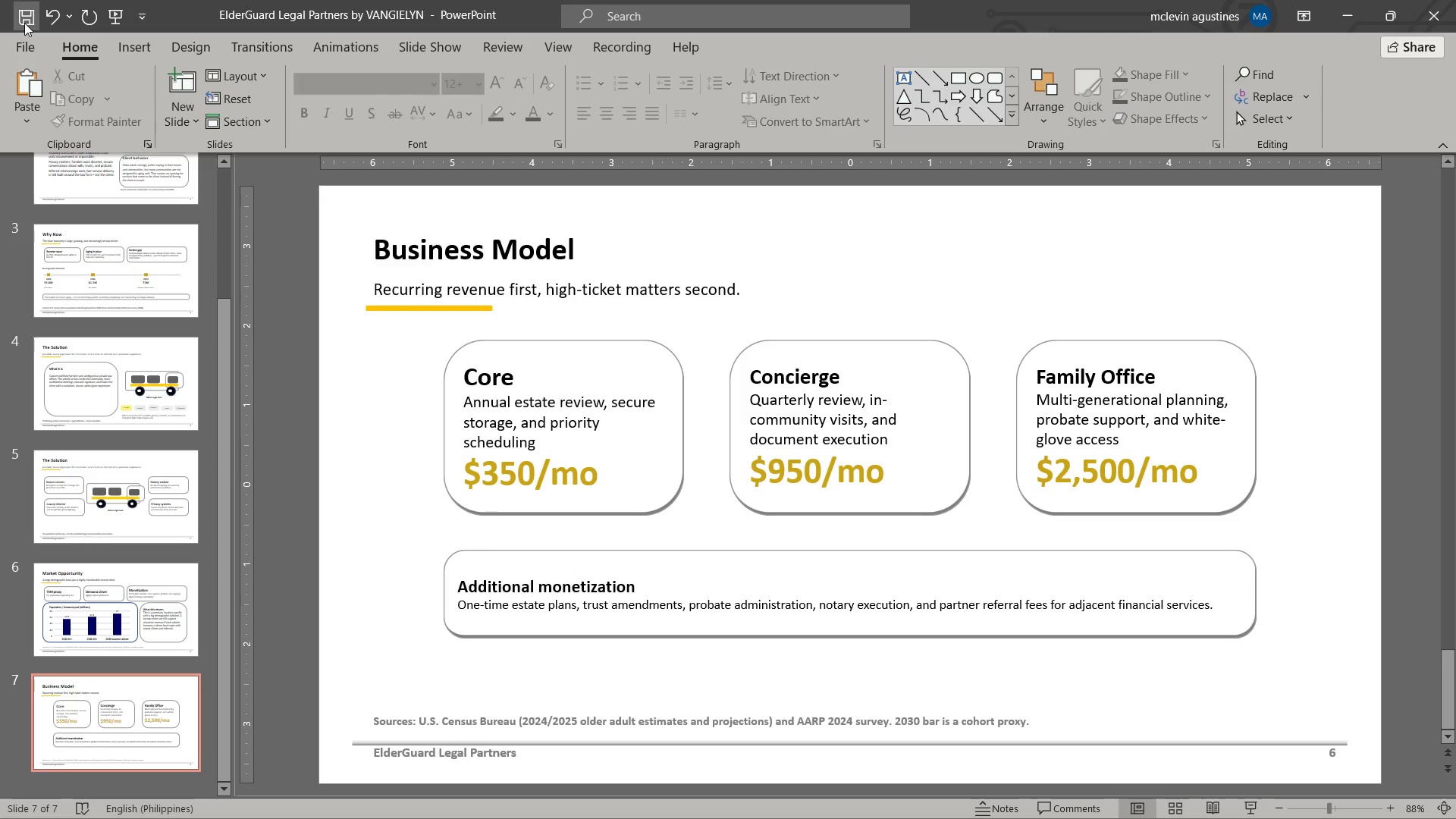 
left_click_drag(start_coordinate=[1334, 750], to_coordinate=[1327, 752])
 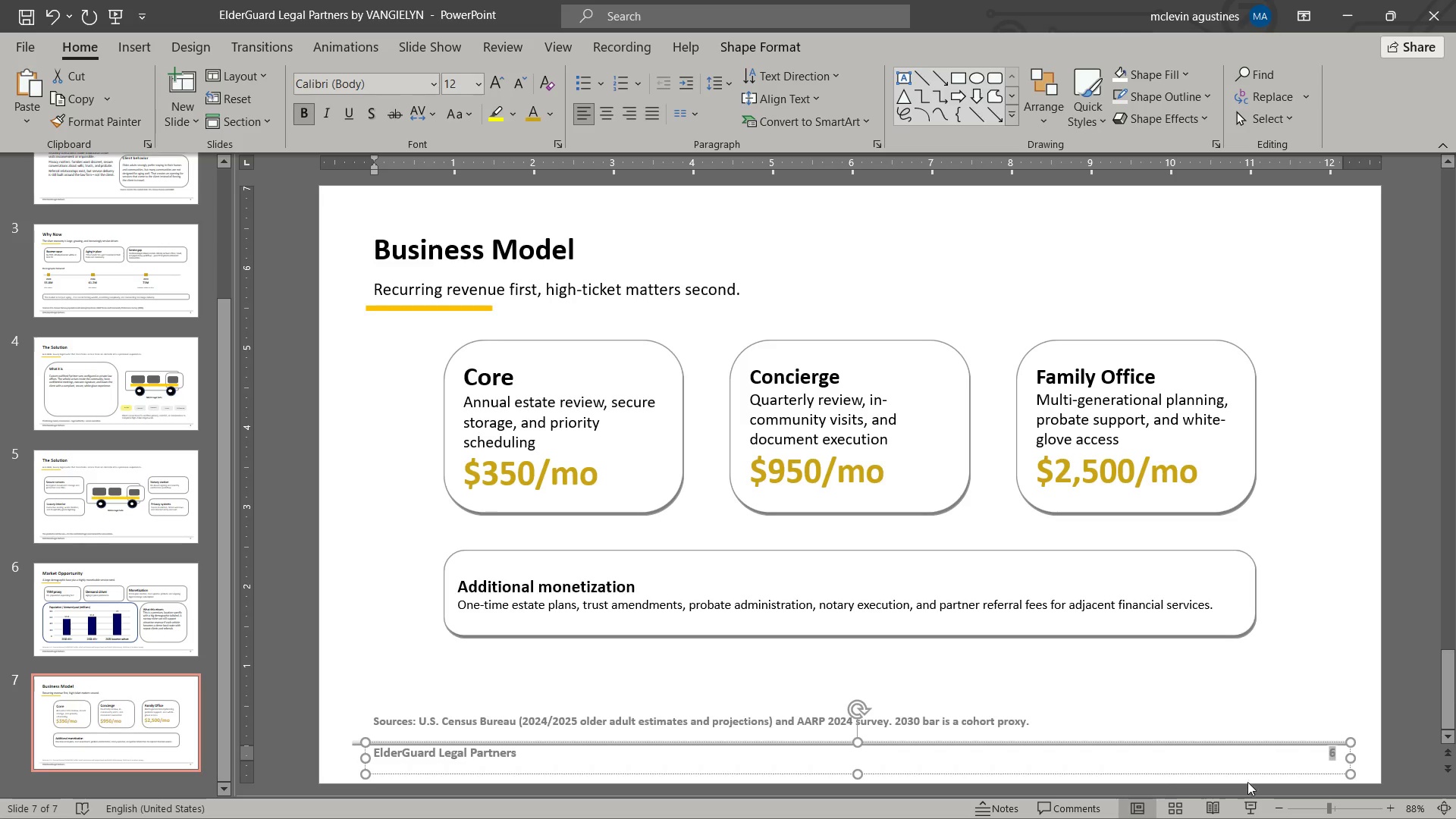 
key(Numpad7)
 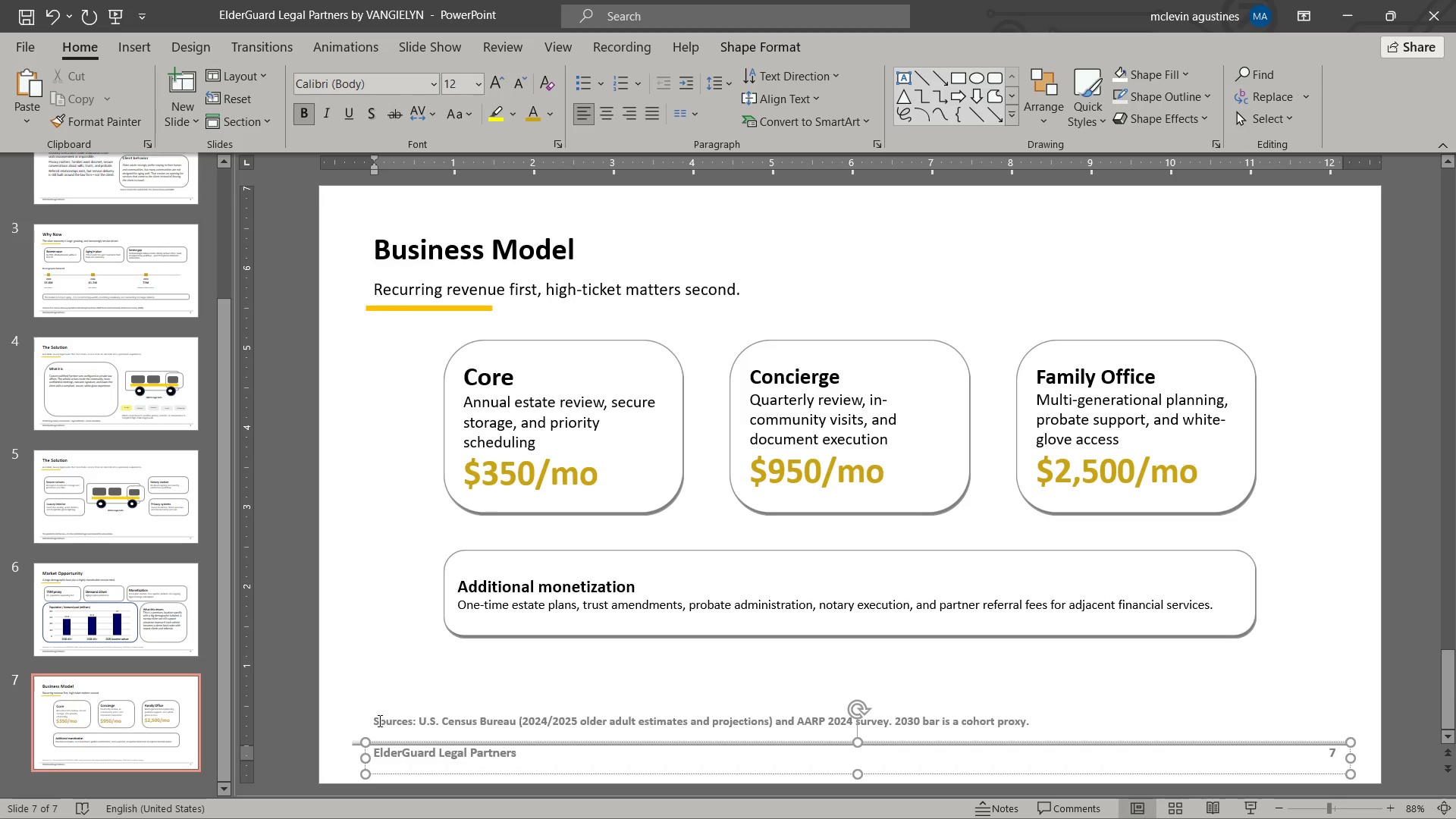 
left_click_drag(start_coordinate=[378, 720], to_coordinate=[1094, 725])
 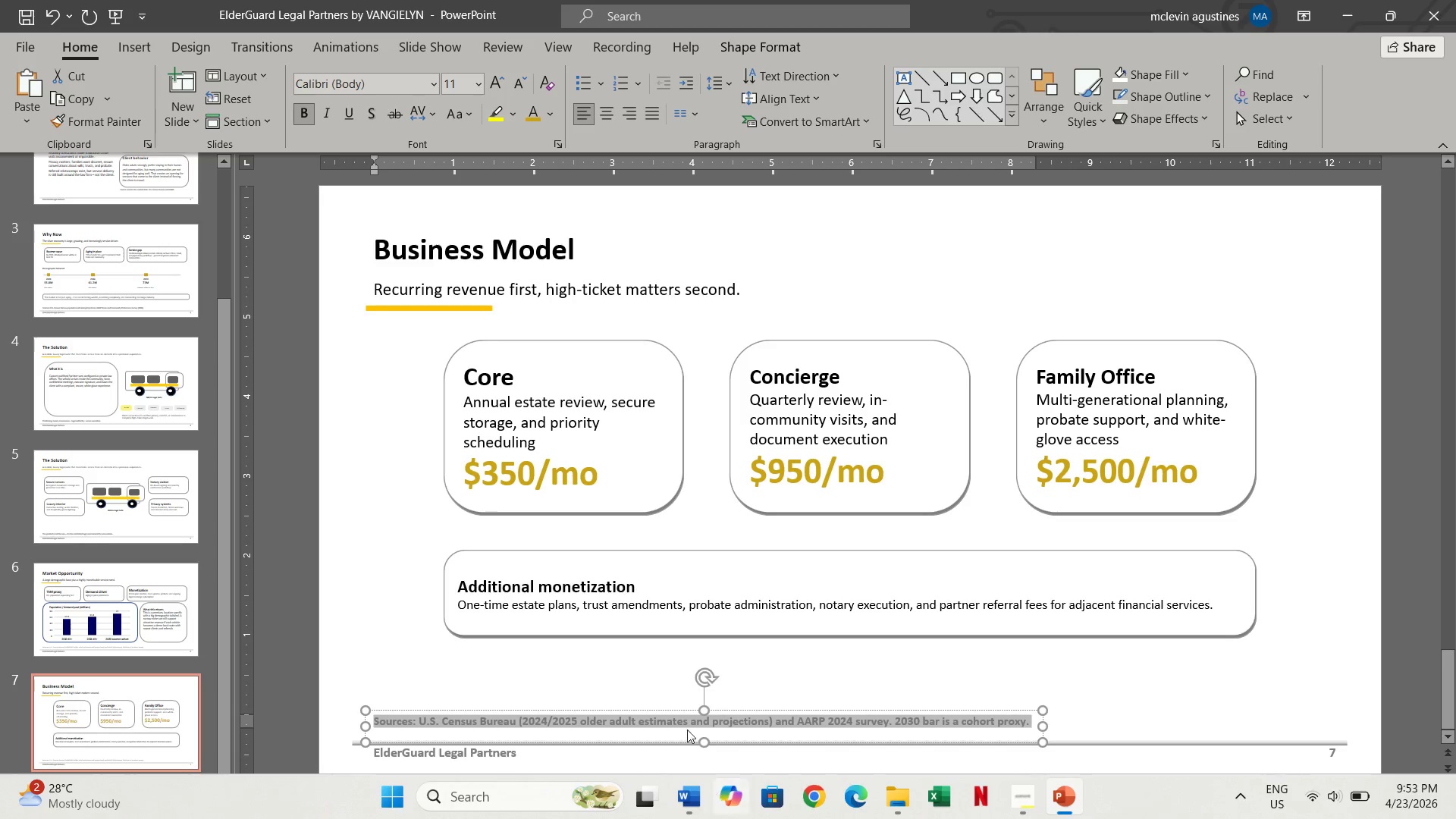 
key(Control+ControlLeft)
 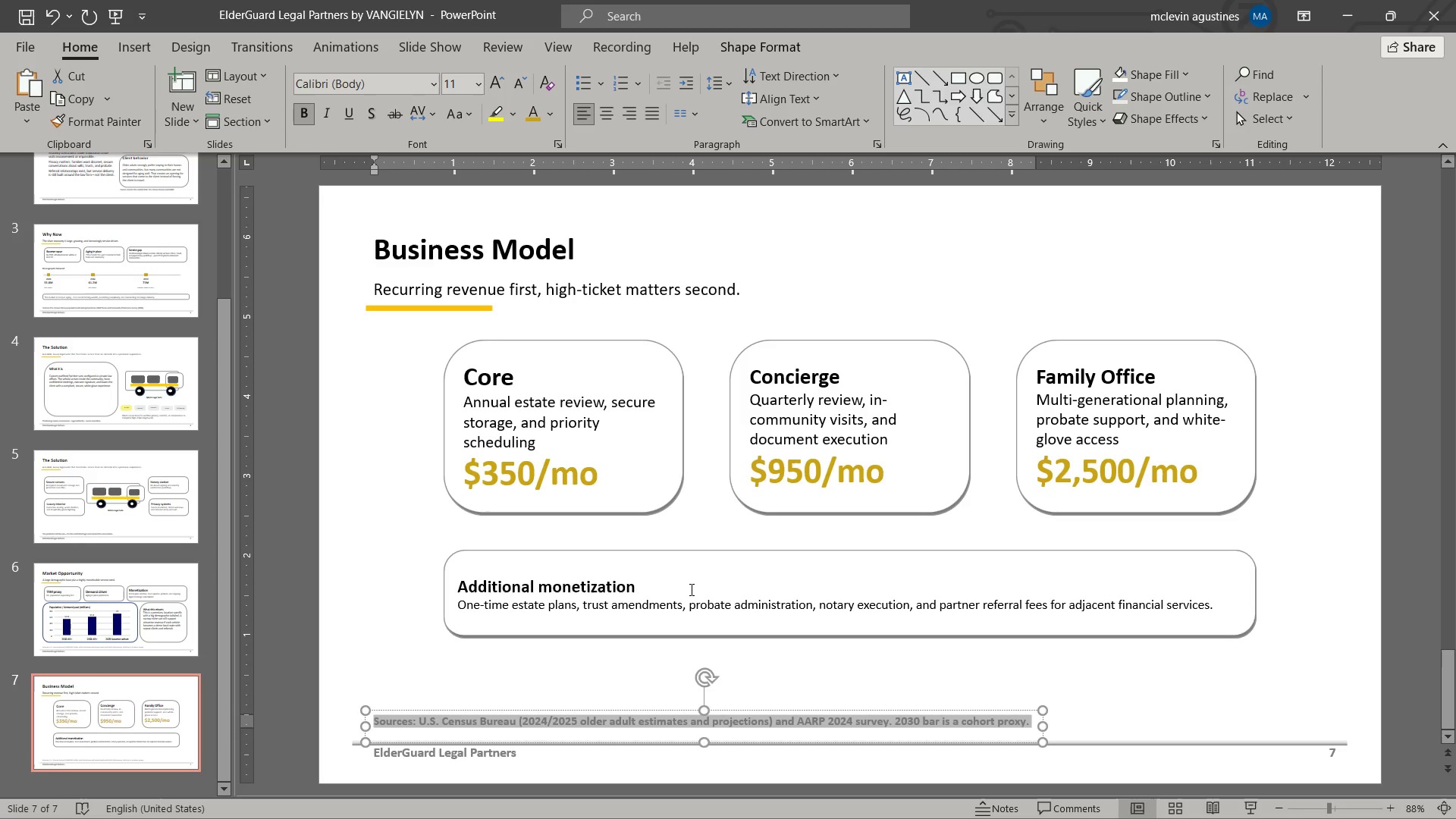 
key(Control+ControlLeft)
 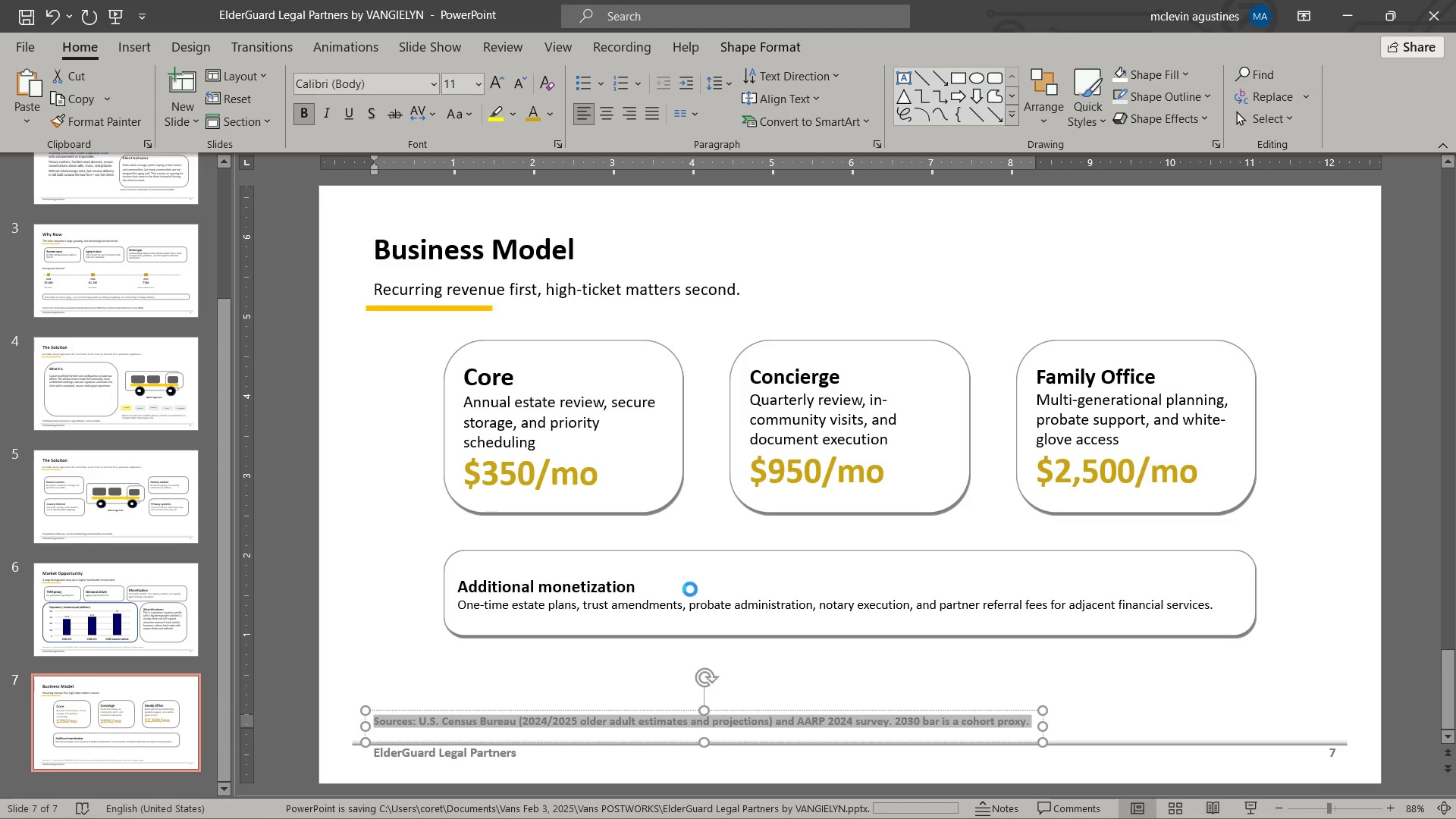 
key(Control+S)
 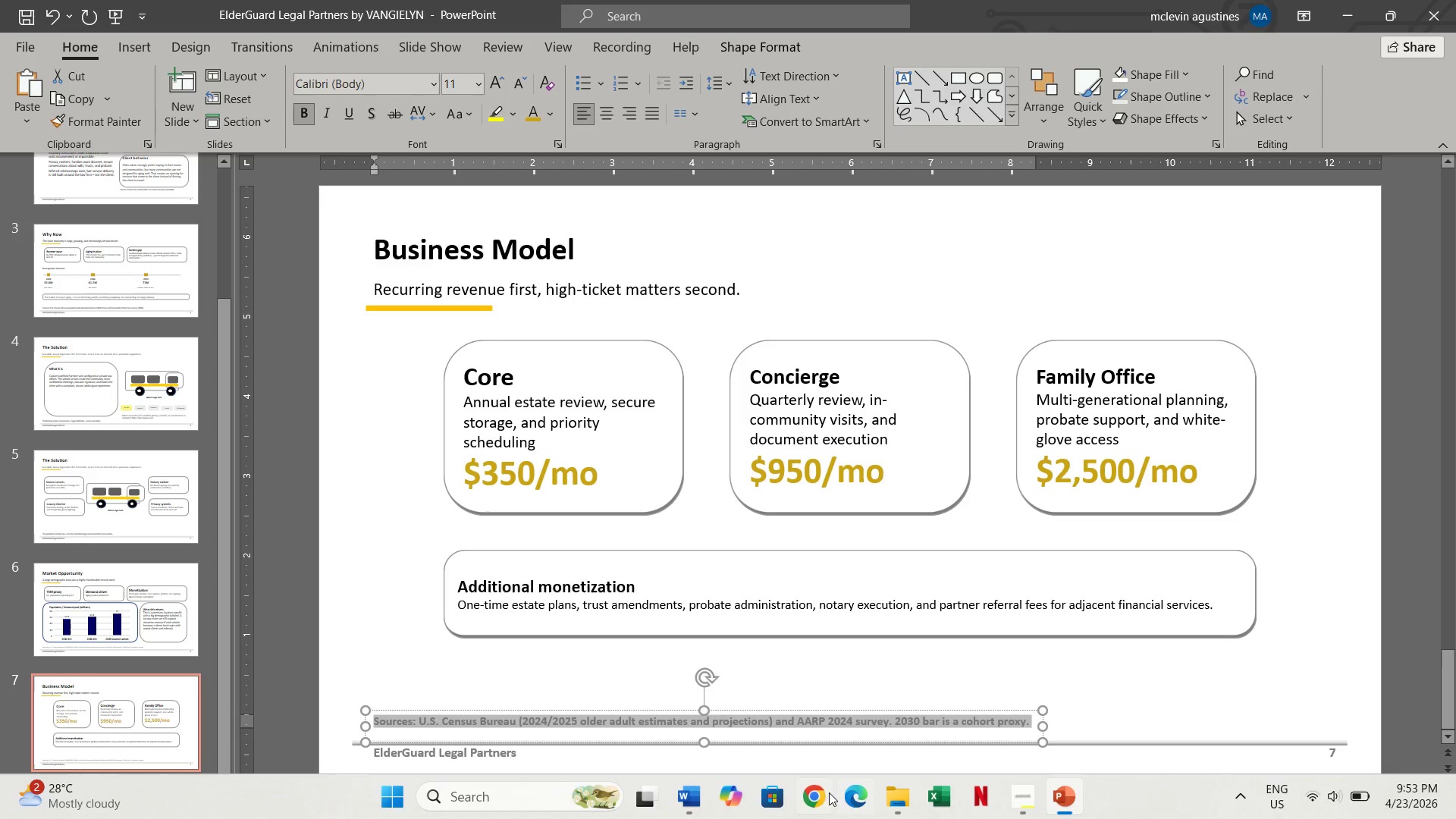 
left_click([818, 797])
 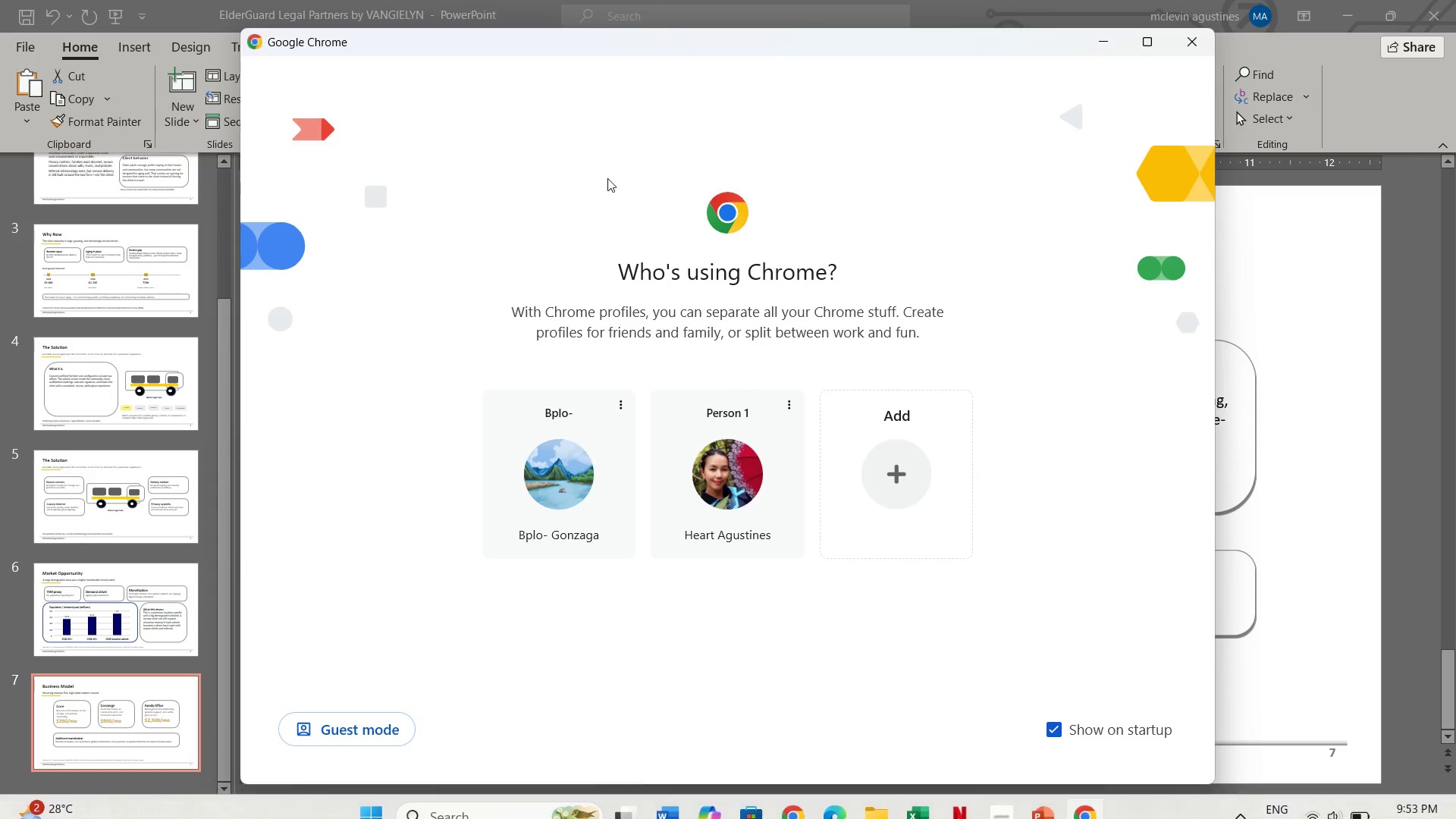 
left_click([766, 486])
 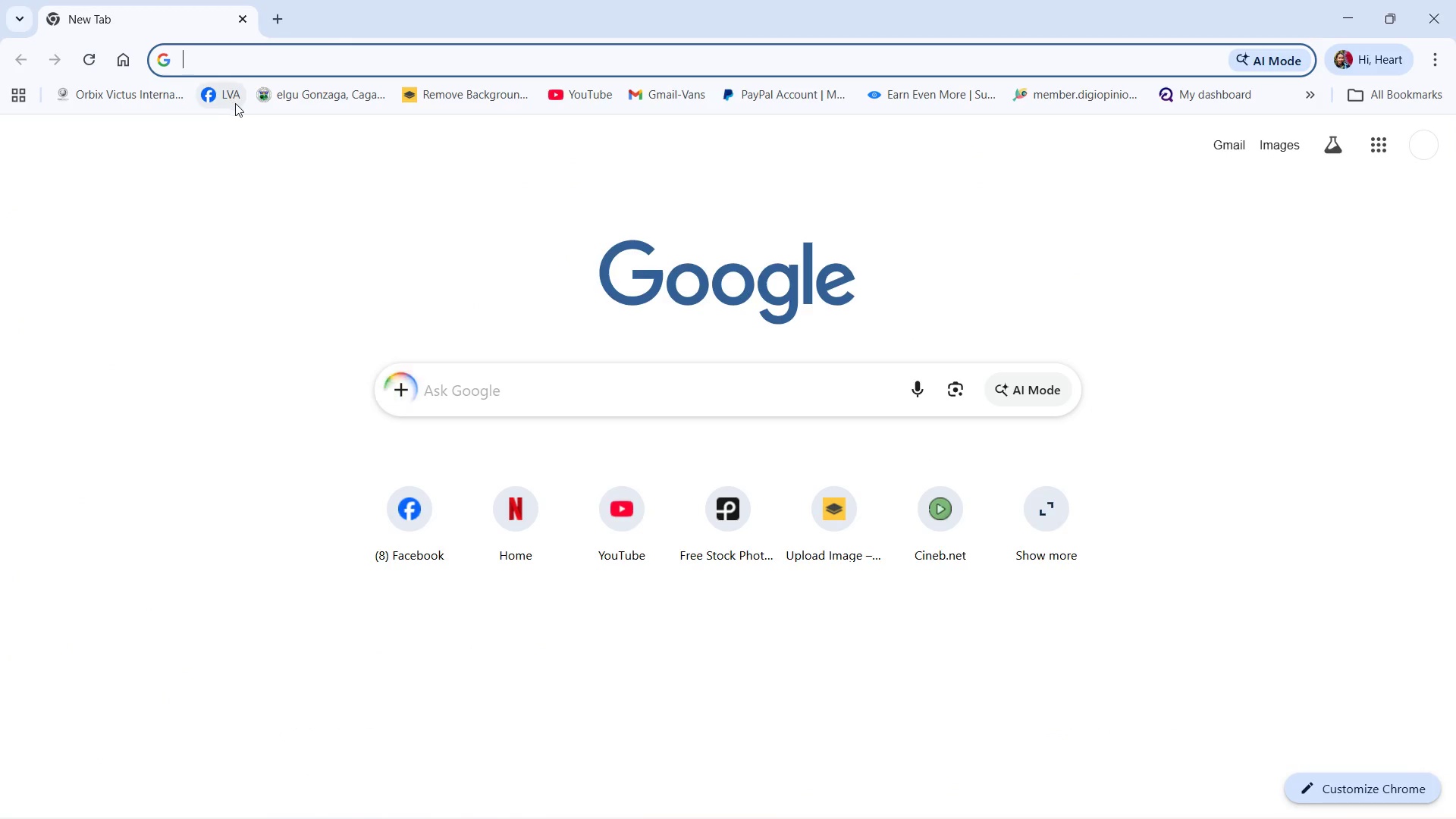 
left_click([579, 95])
 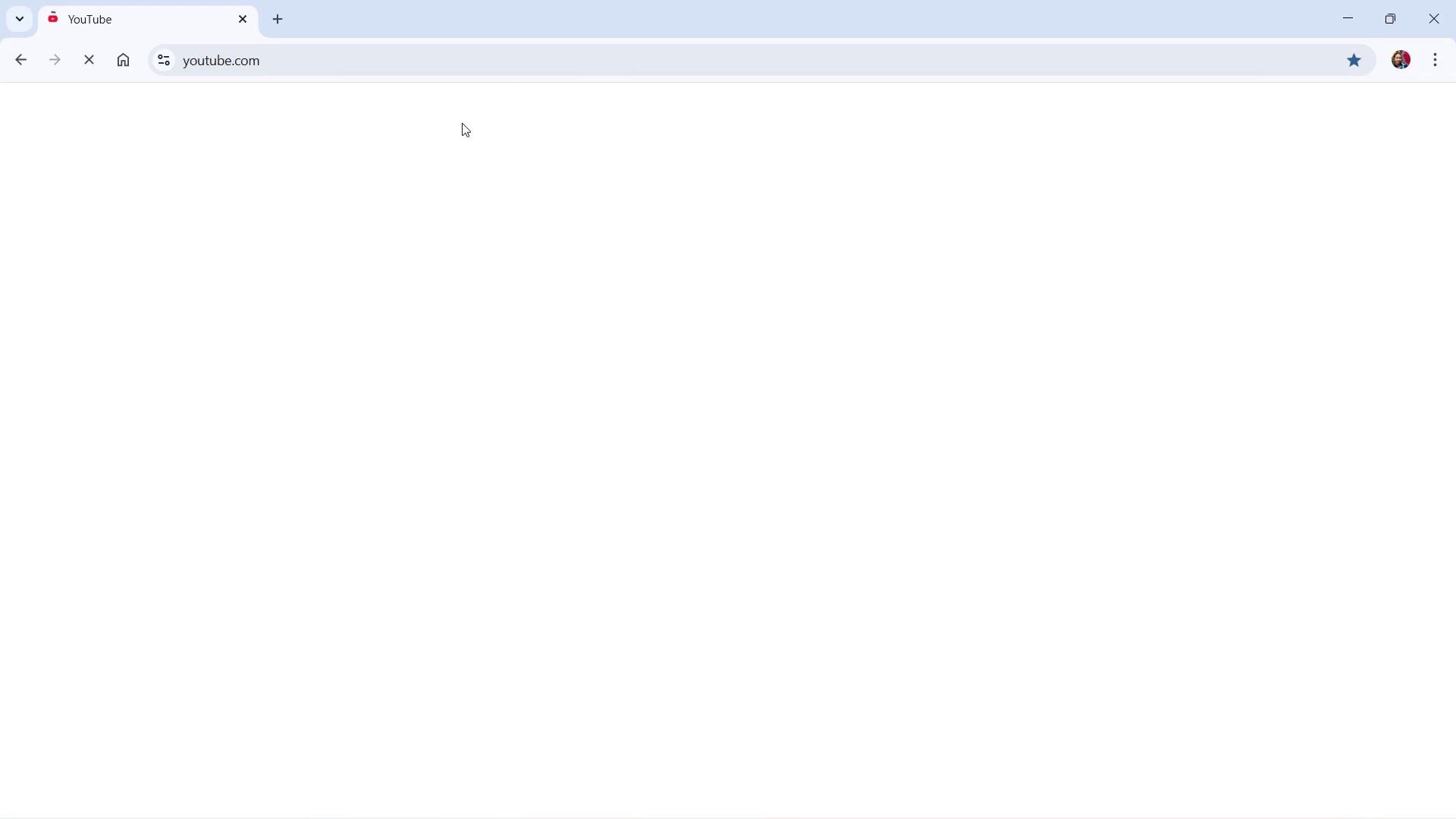 
mouse_move([538, 294])
 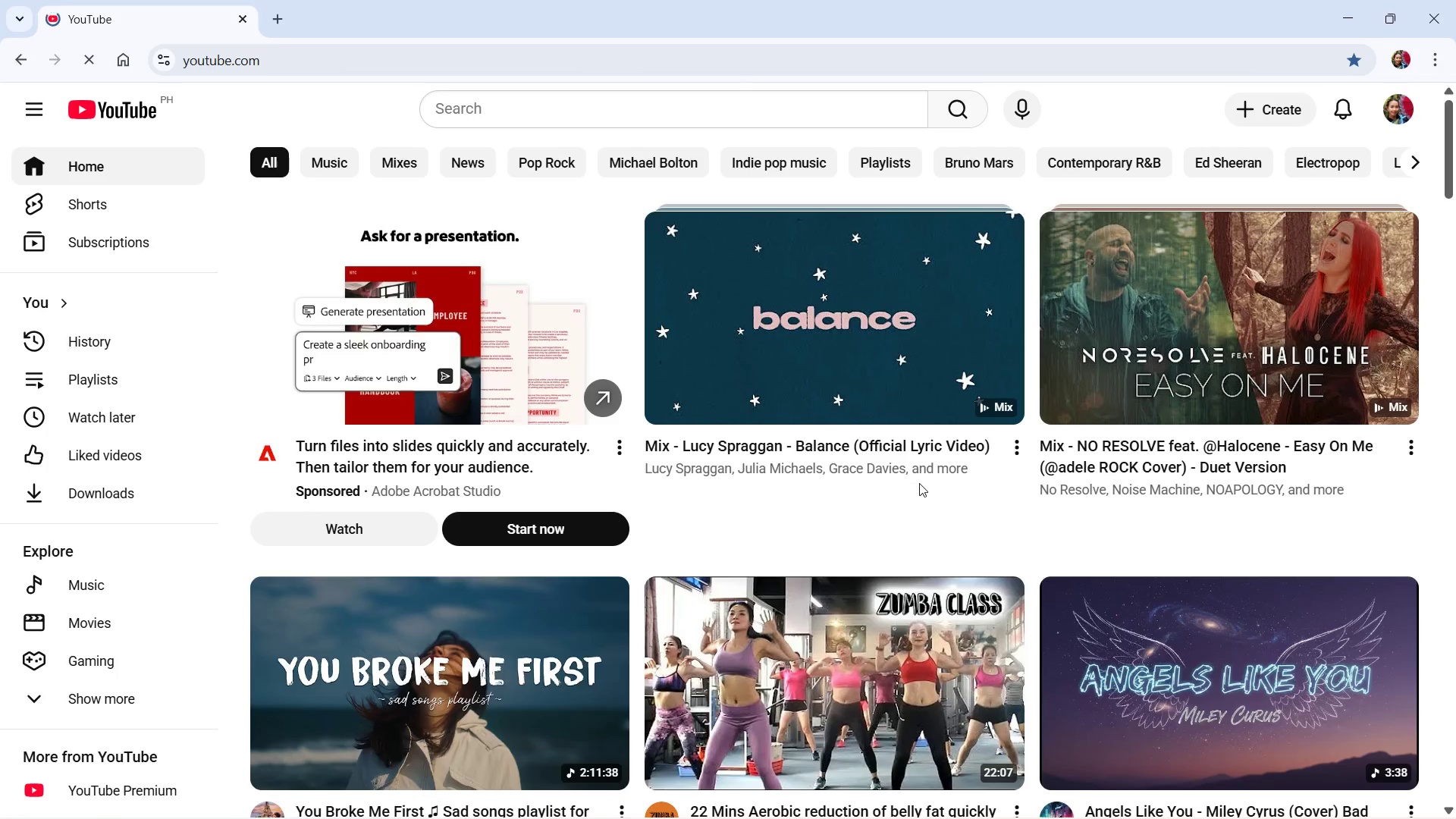 
wait(5.75)
 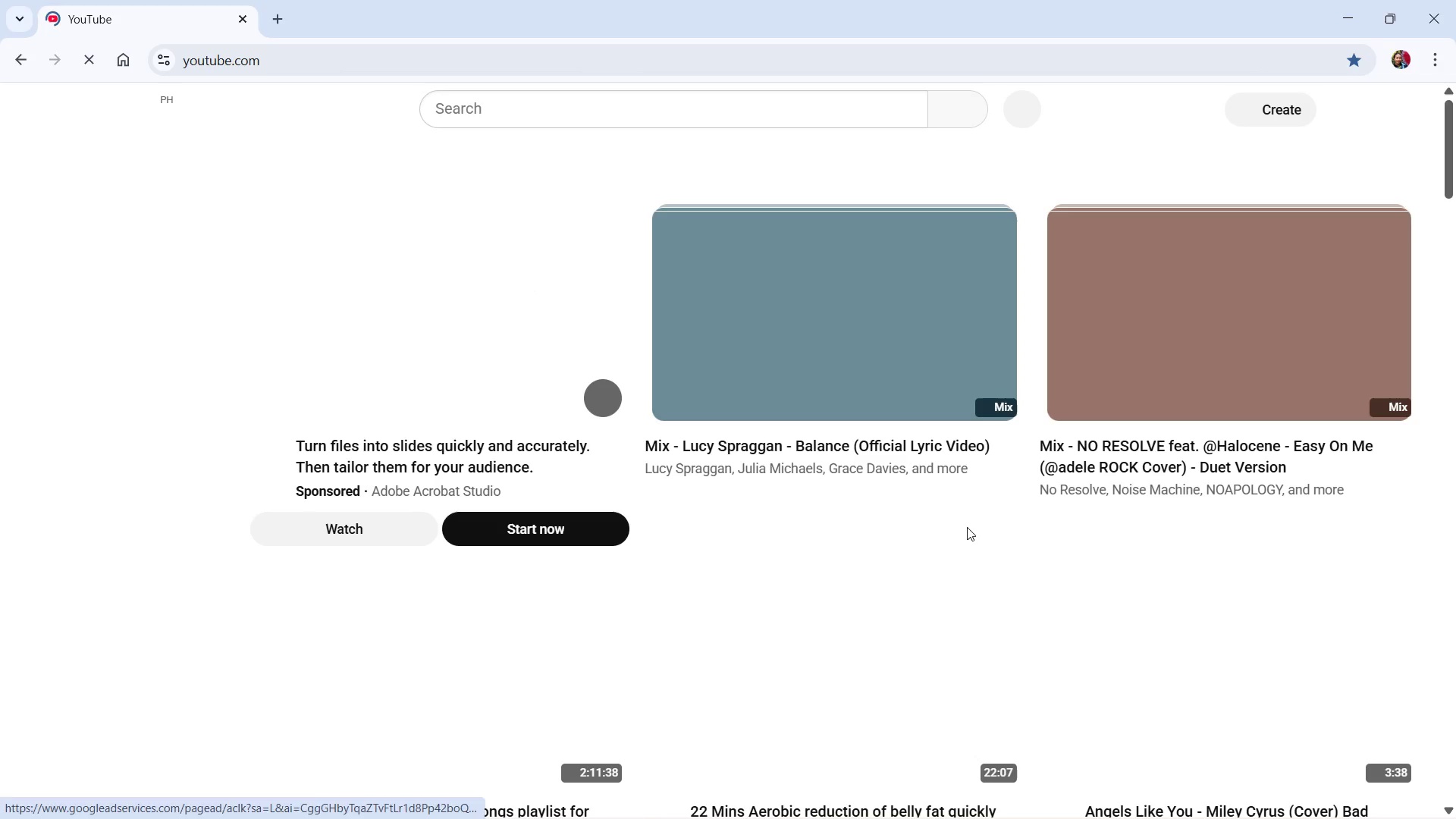 
scroll: coordinate [914, 460], scroll_direction: down, amount: 3.0
 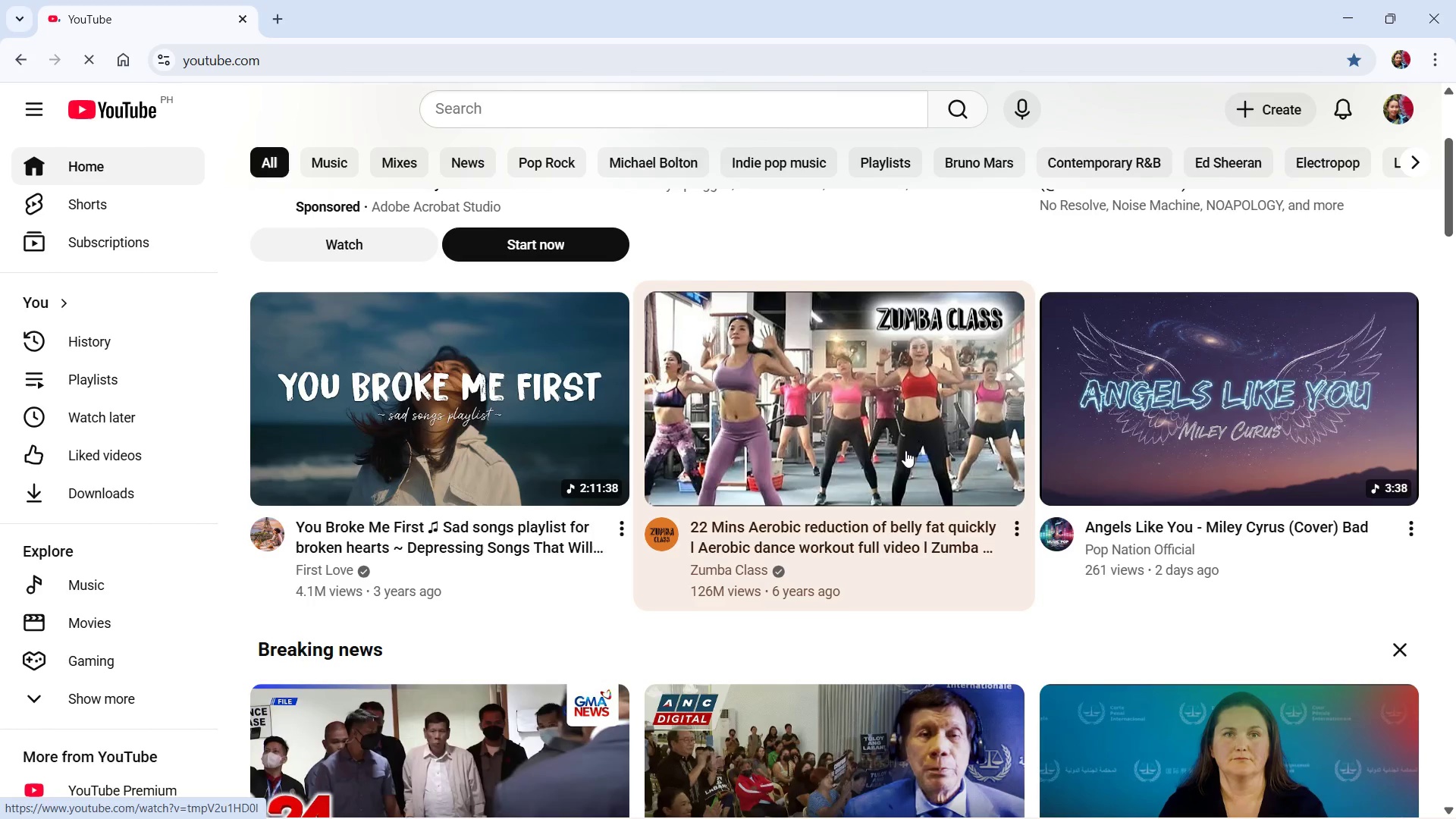 
scroll: coordinate [896, 438], scroll_direction: up, amount: 3.0
 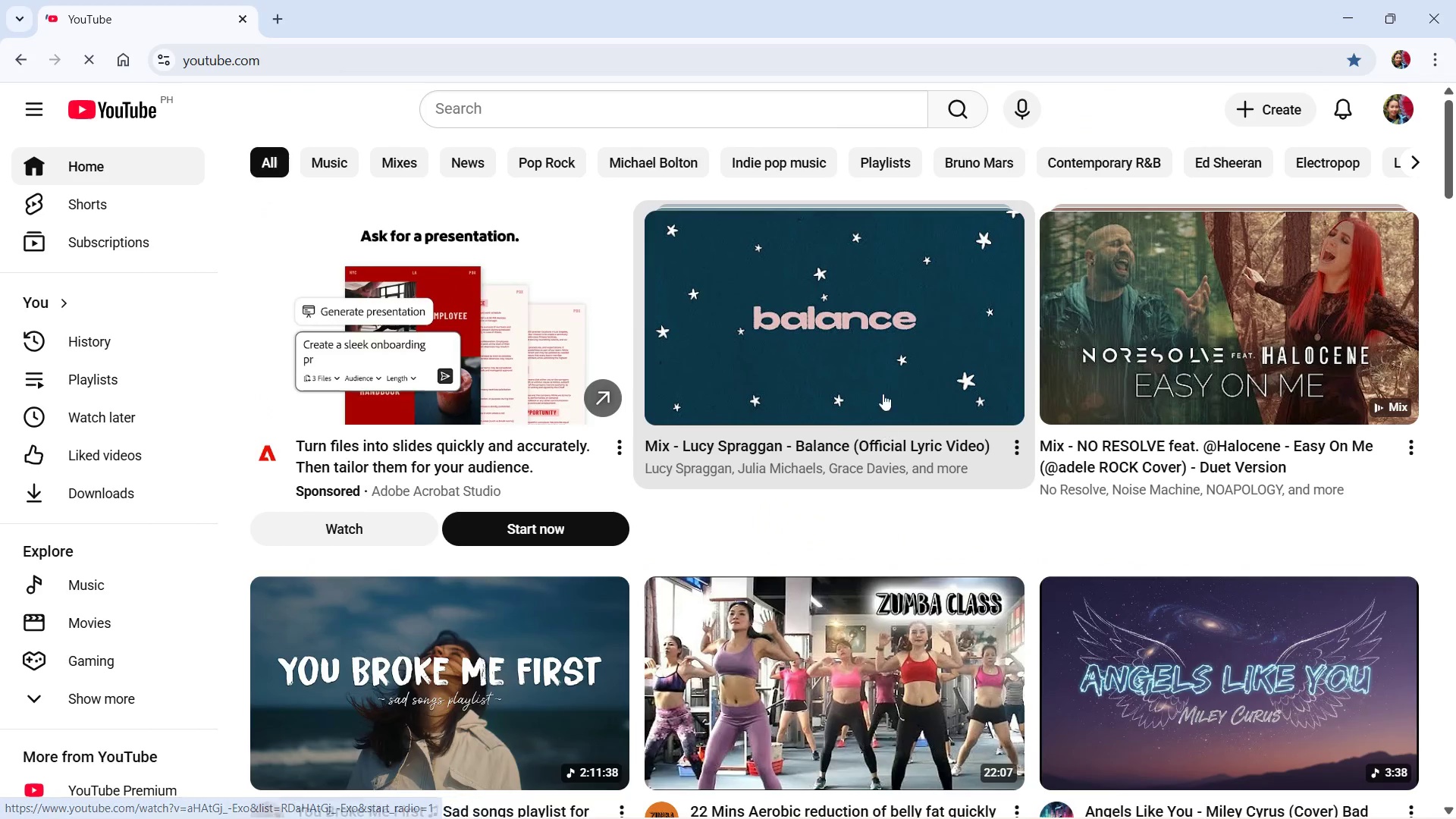 
left_click([868, 353])
 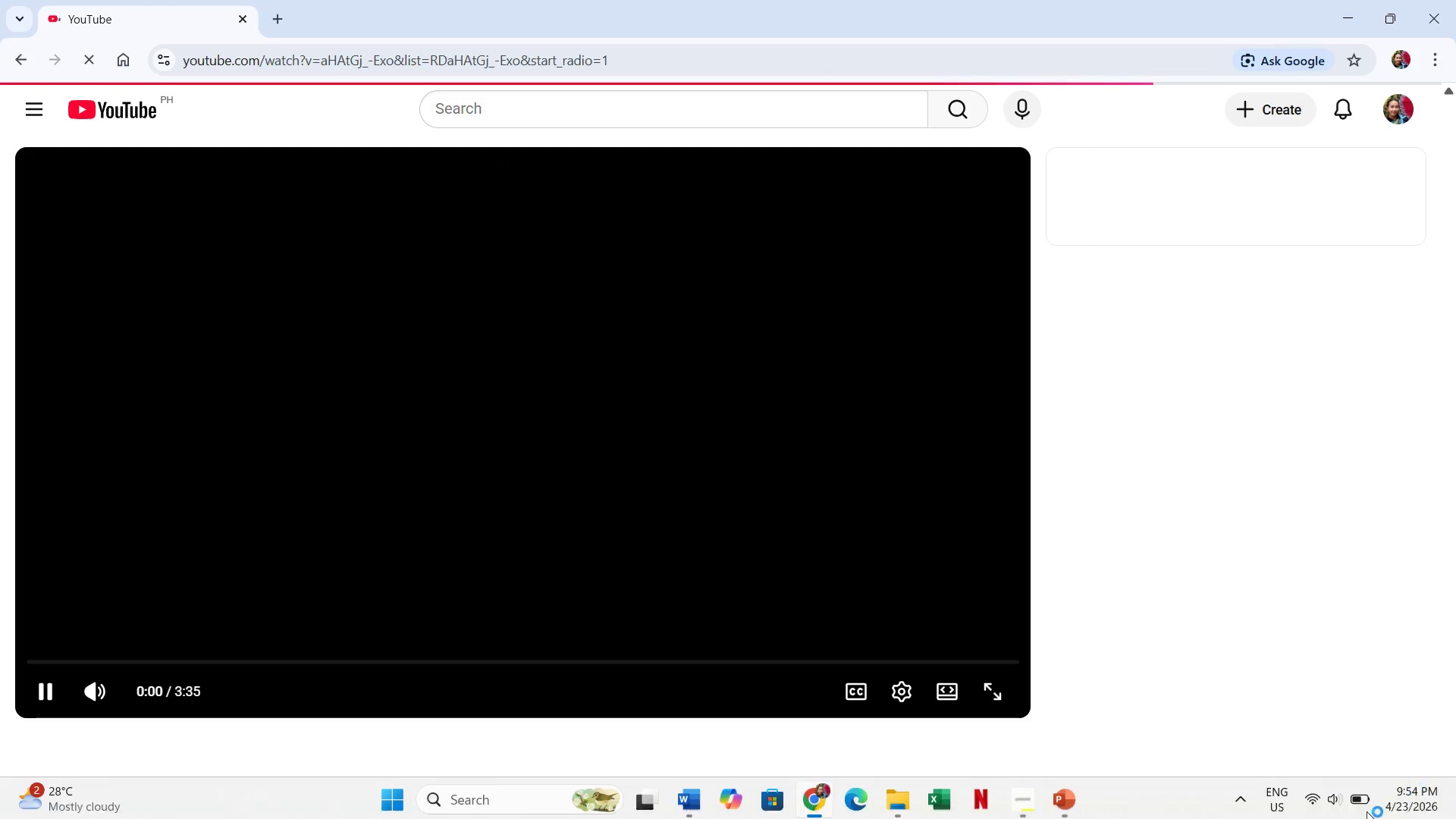 
left_click([1335, 793])
 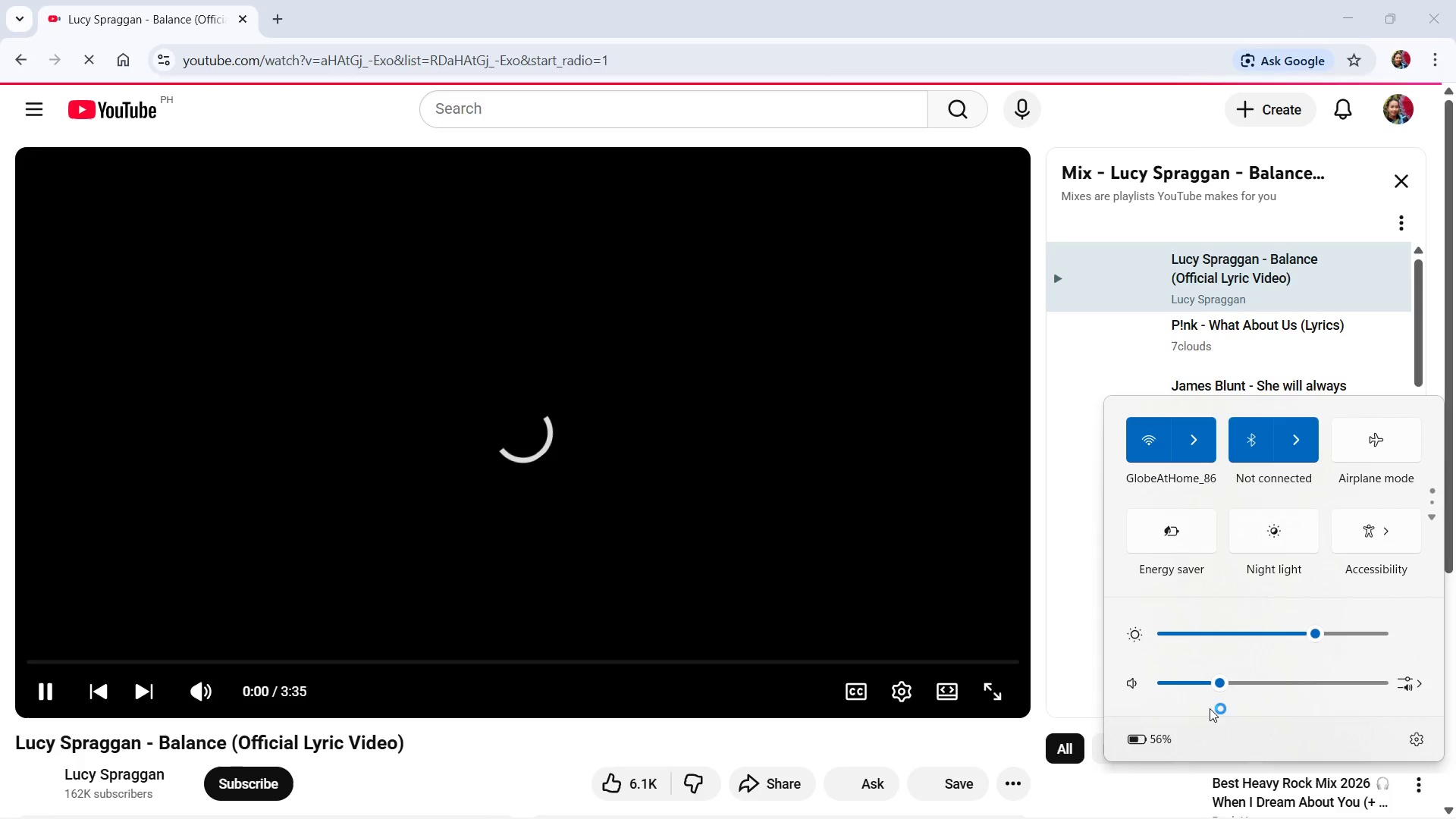 
scroll: coordinate [1216, 690], scroll_direction: up, amount: 2.0
 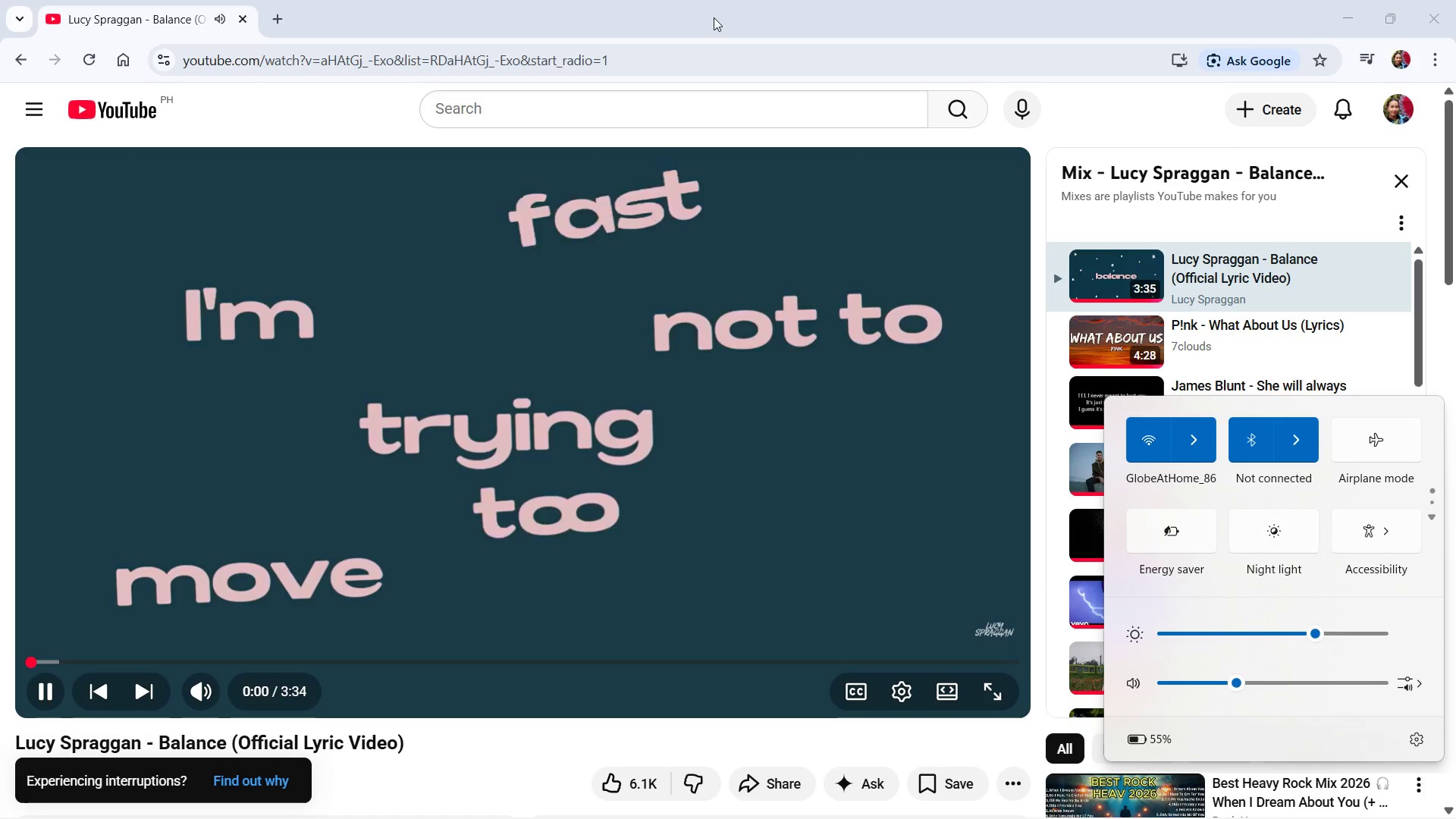 
left_click([1341, 16])
 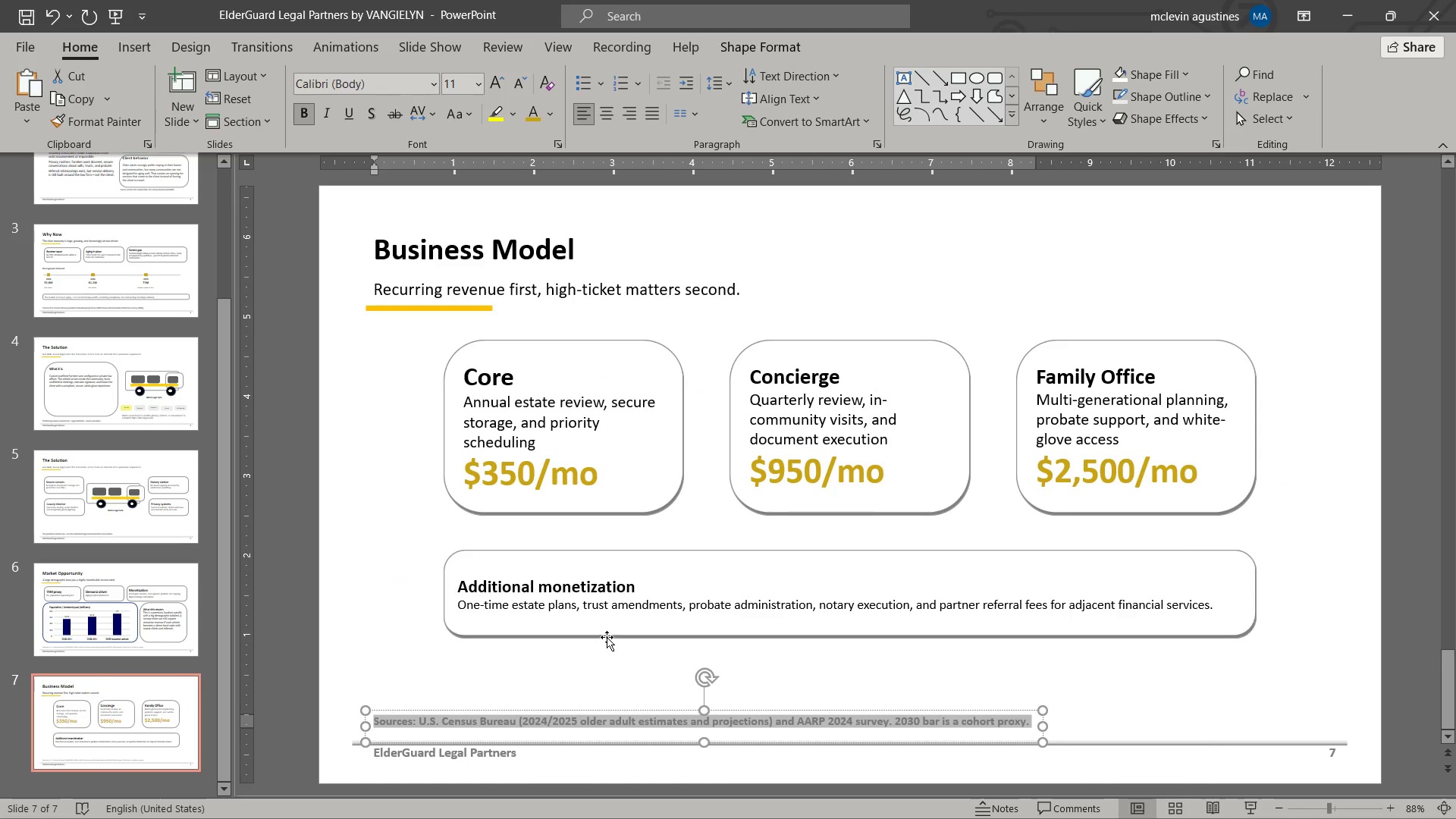 
type(model assumes a mix of subscription )
key(Backspace)
type(, project fees, and referral-driven mater expansion.)
key(Escape)
key(Escape)
 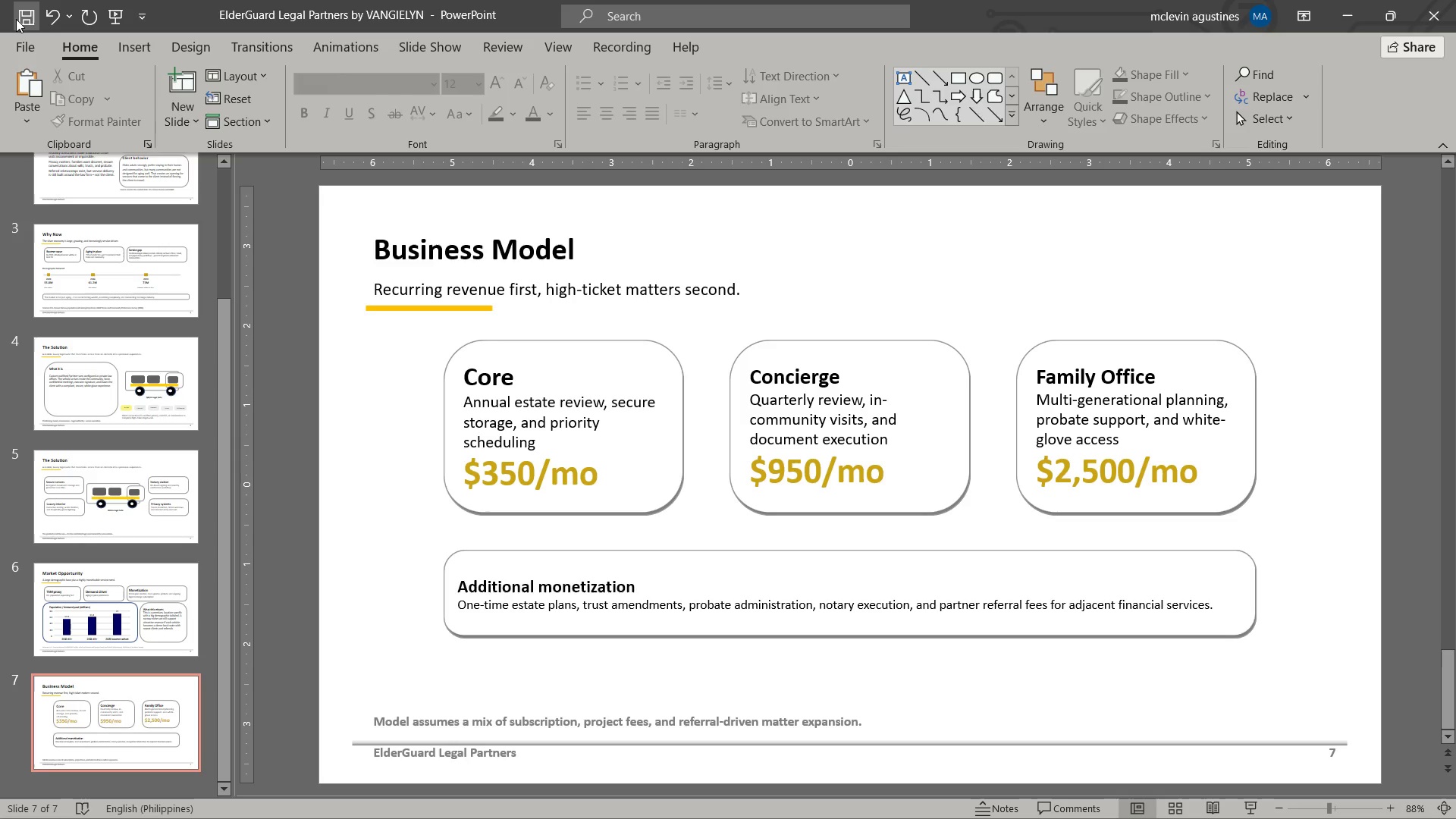 
wait(6.42)
 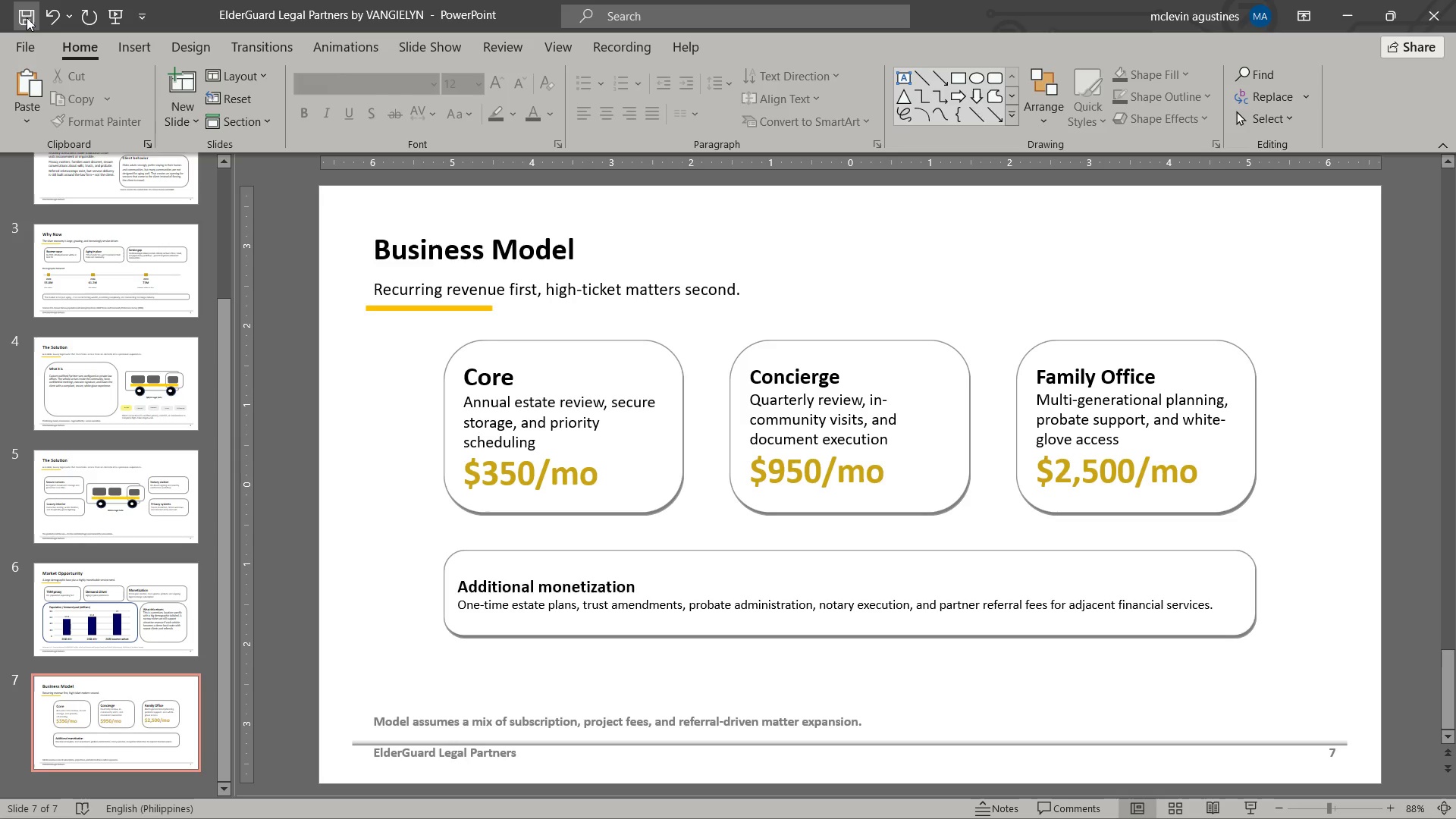 
left_click([14, 14])
 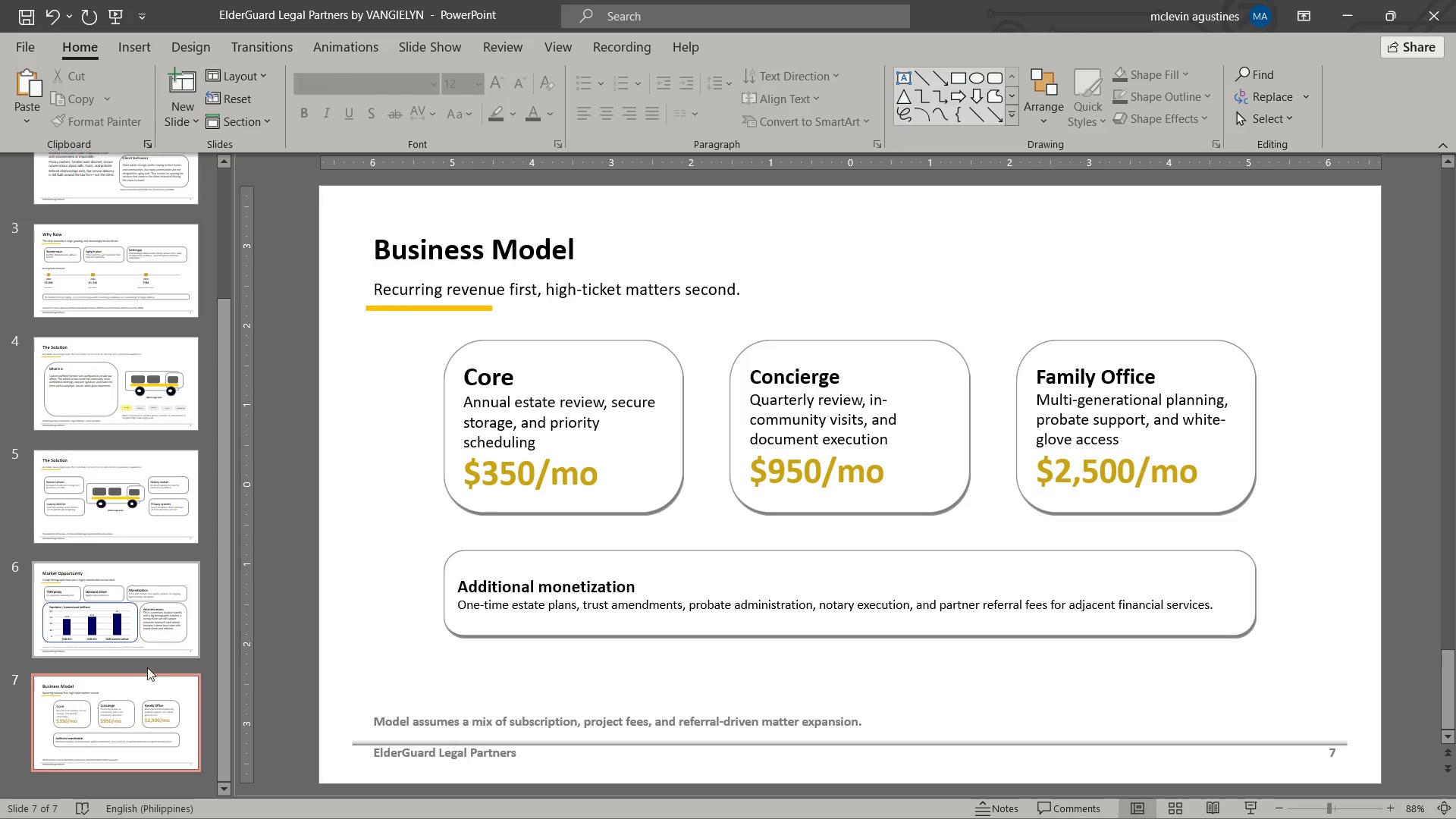 
left_click([146, 680])
 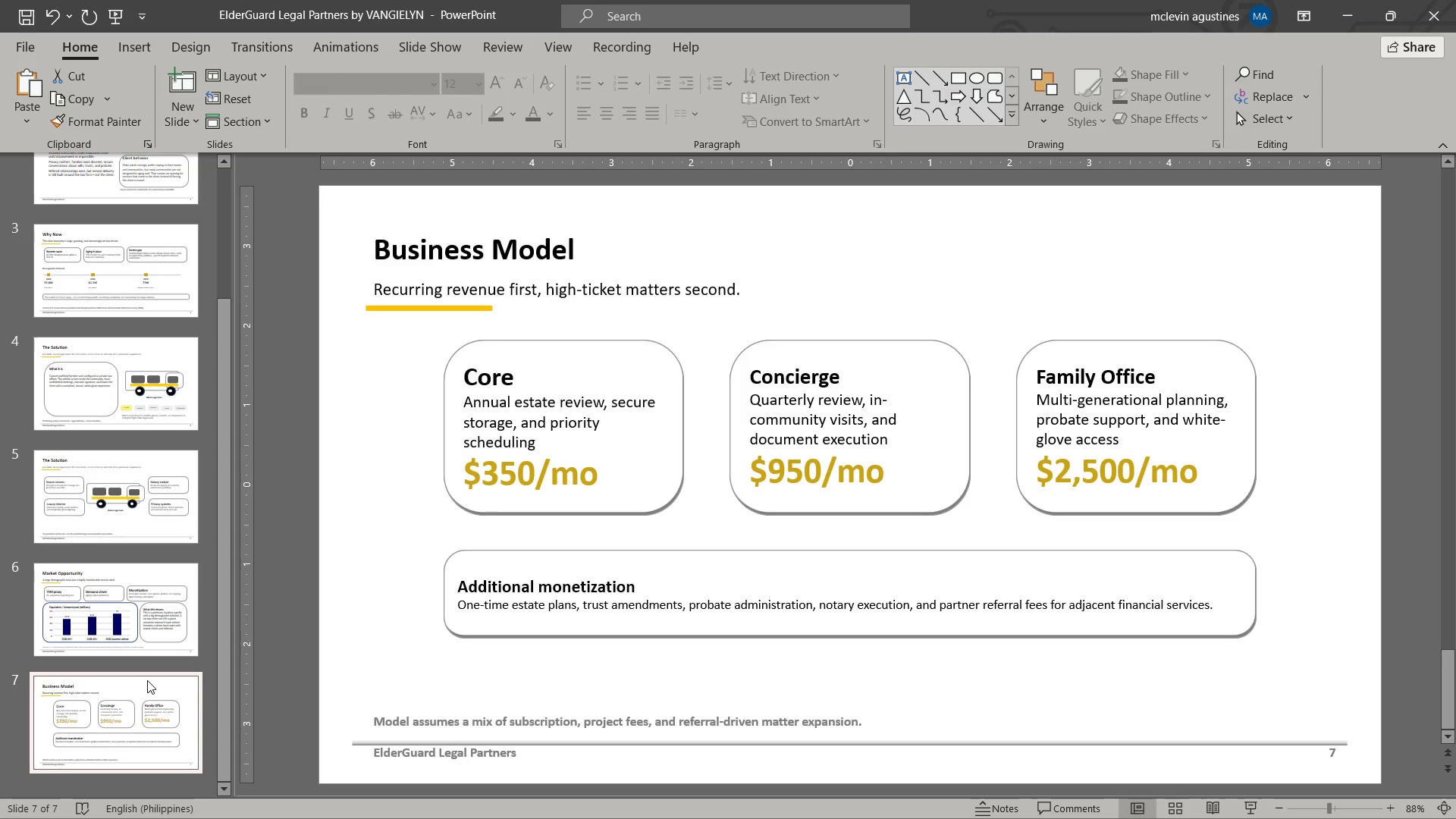 
key(Control+C)
 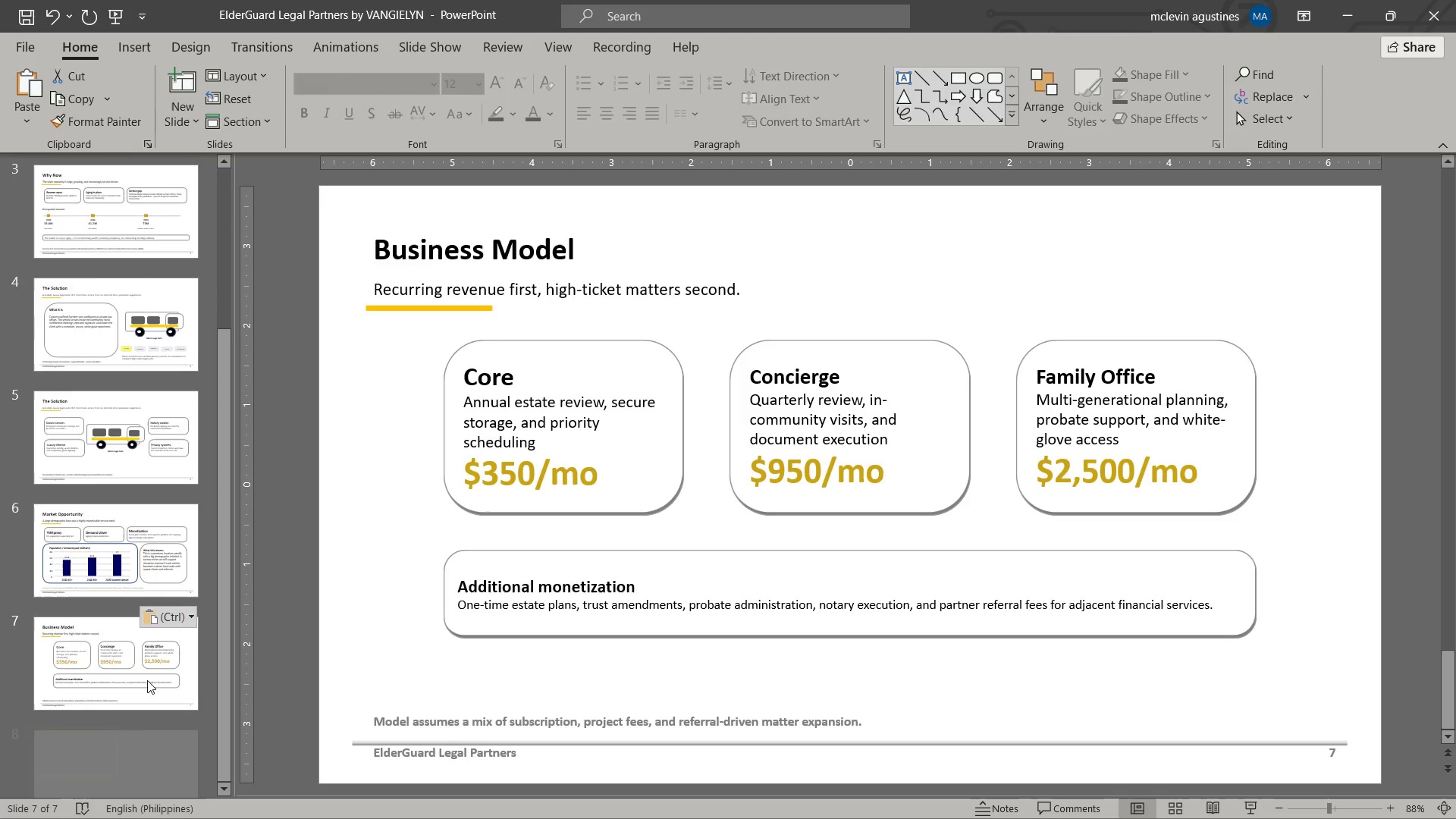 
key(Control+V)
 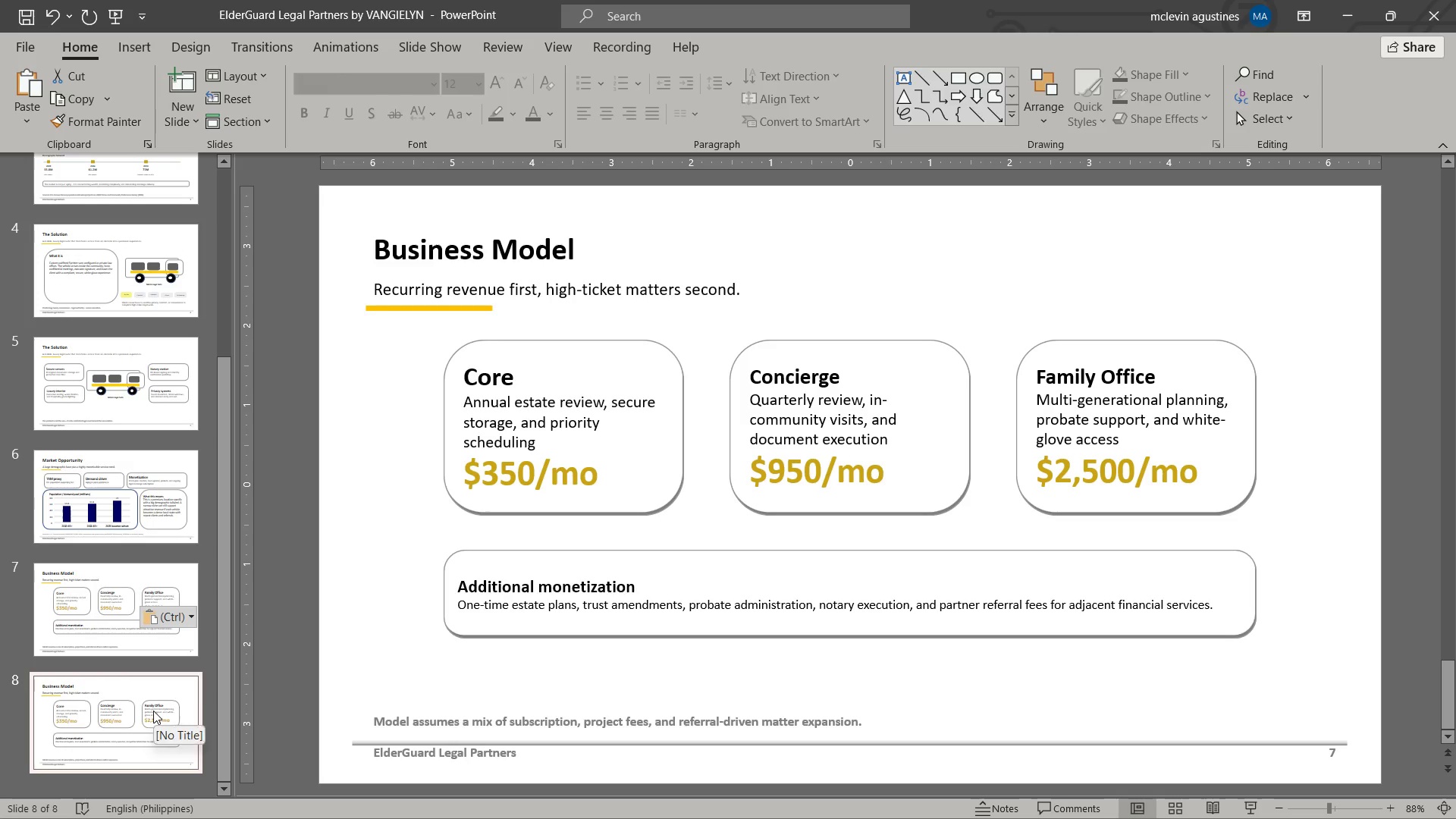 
left_click([153, 711])
 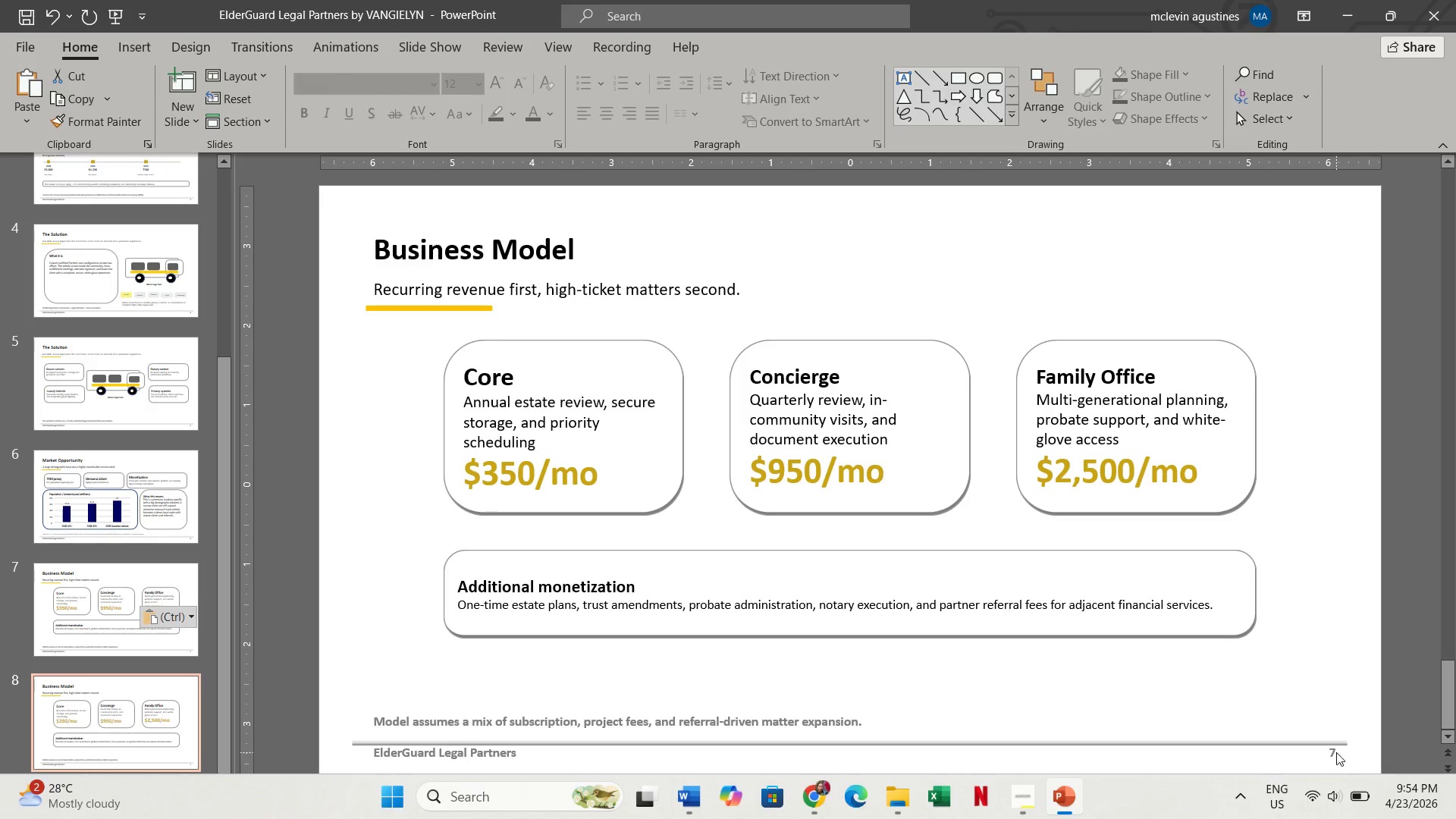 
left_click_drag(start_coordinate=[1332, 752], to_coordinate=[1336, 752])
 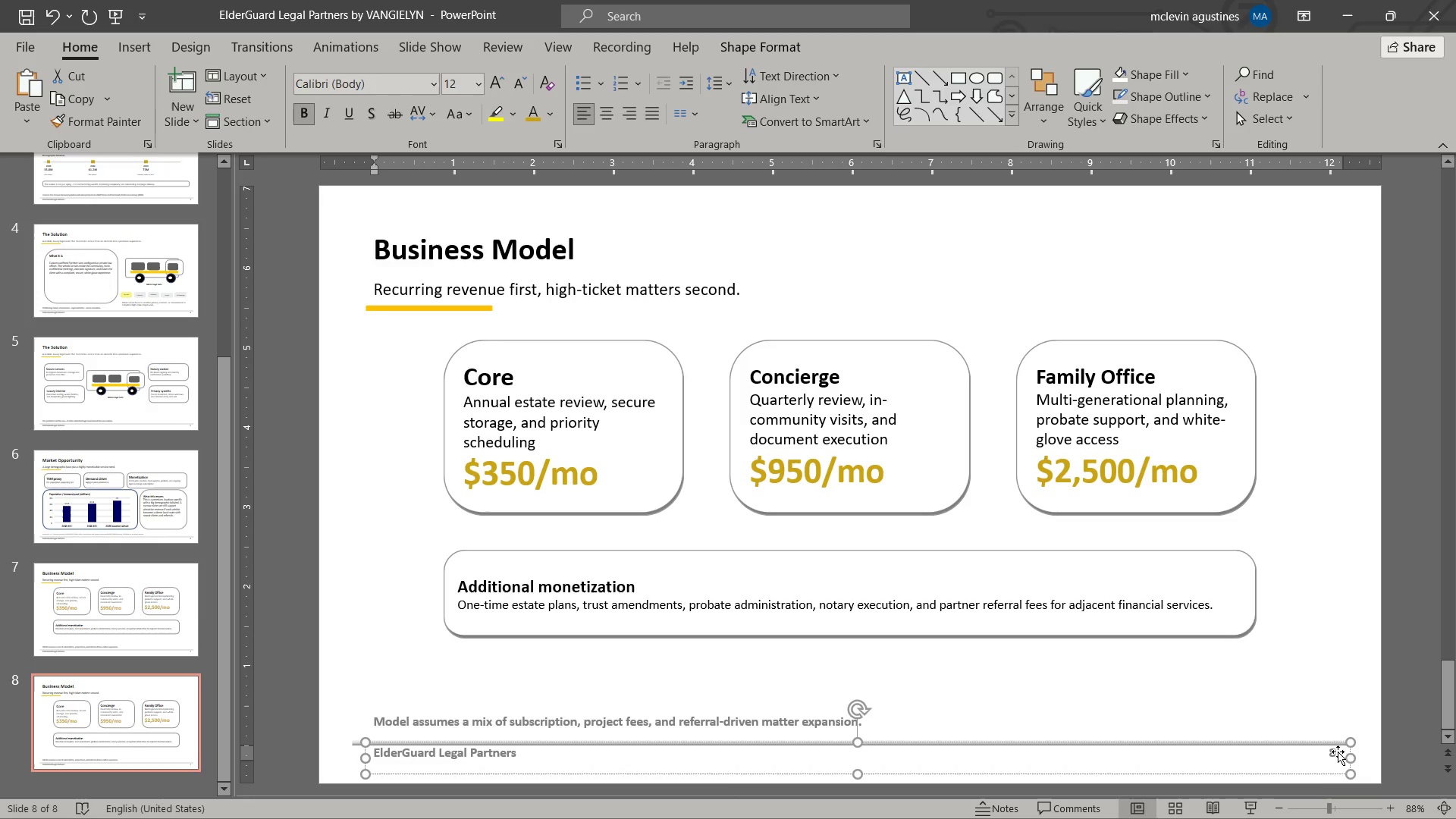 
key(Numpad8)
 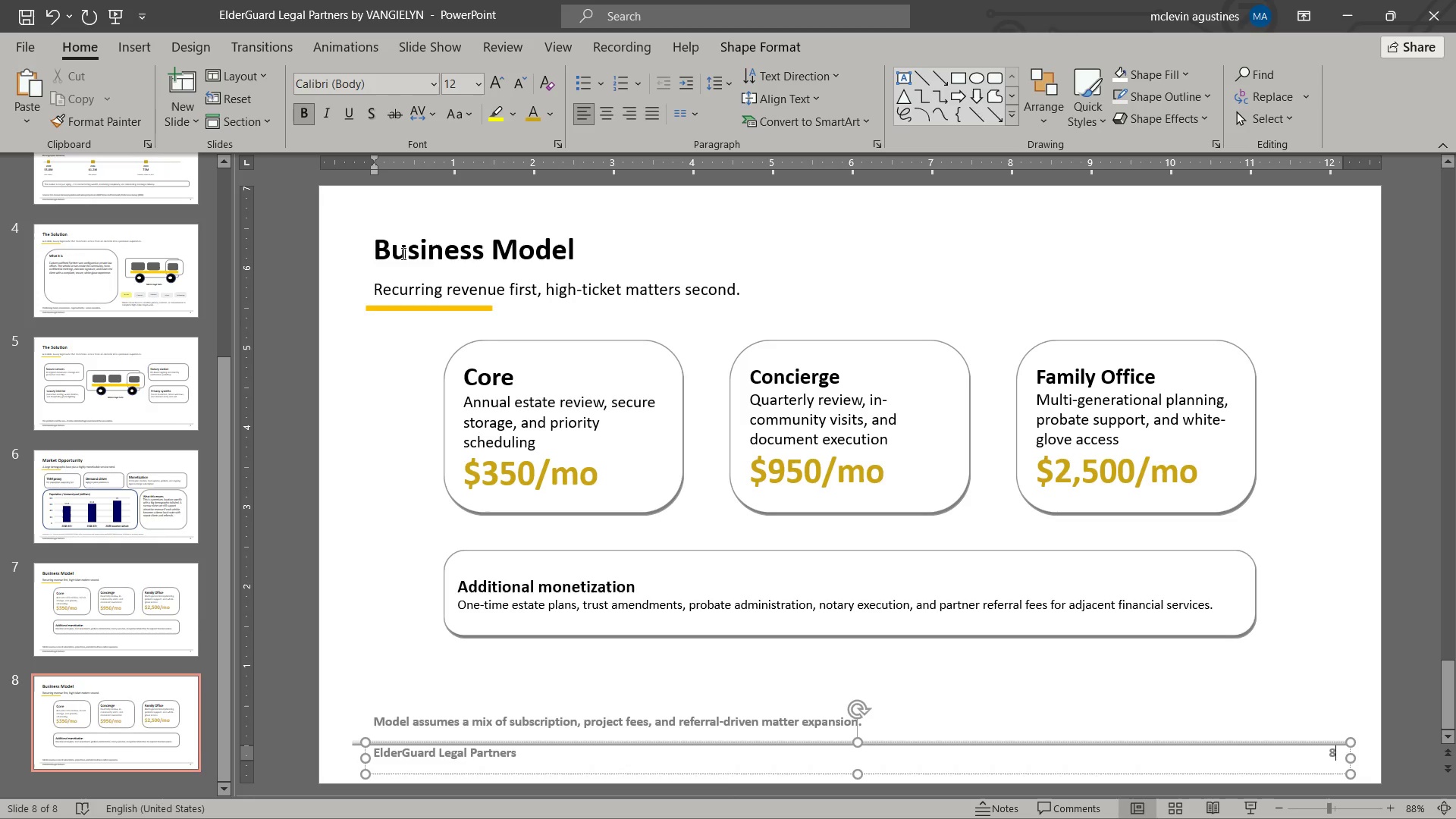 
left_click_drag(start_coordinate=[402, 252], to_coordinate=[589, 245])
 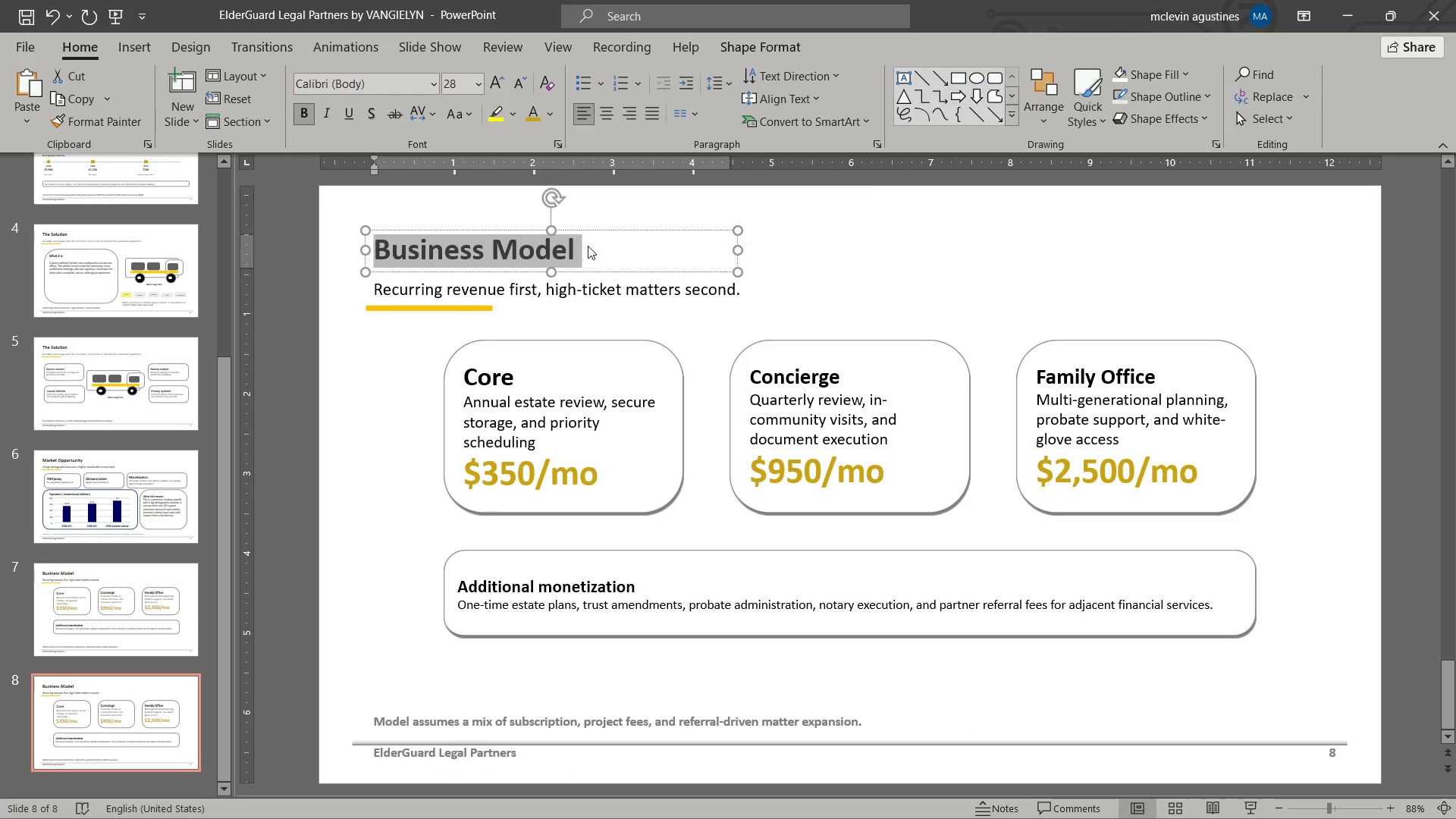 
type(Go-to-Market)
 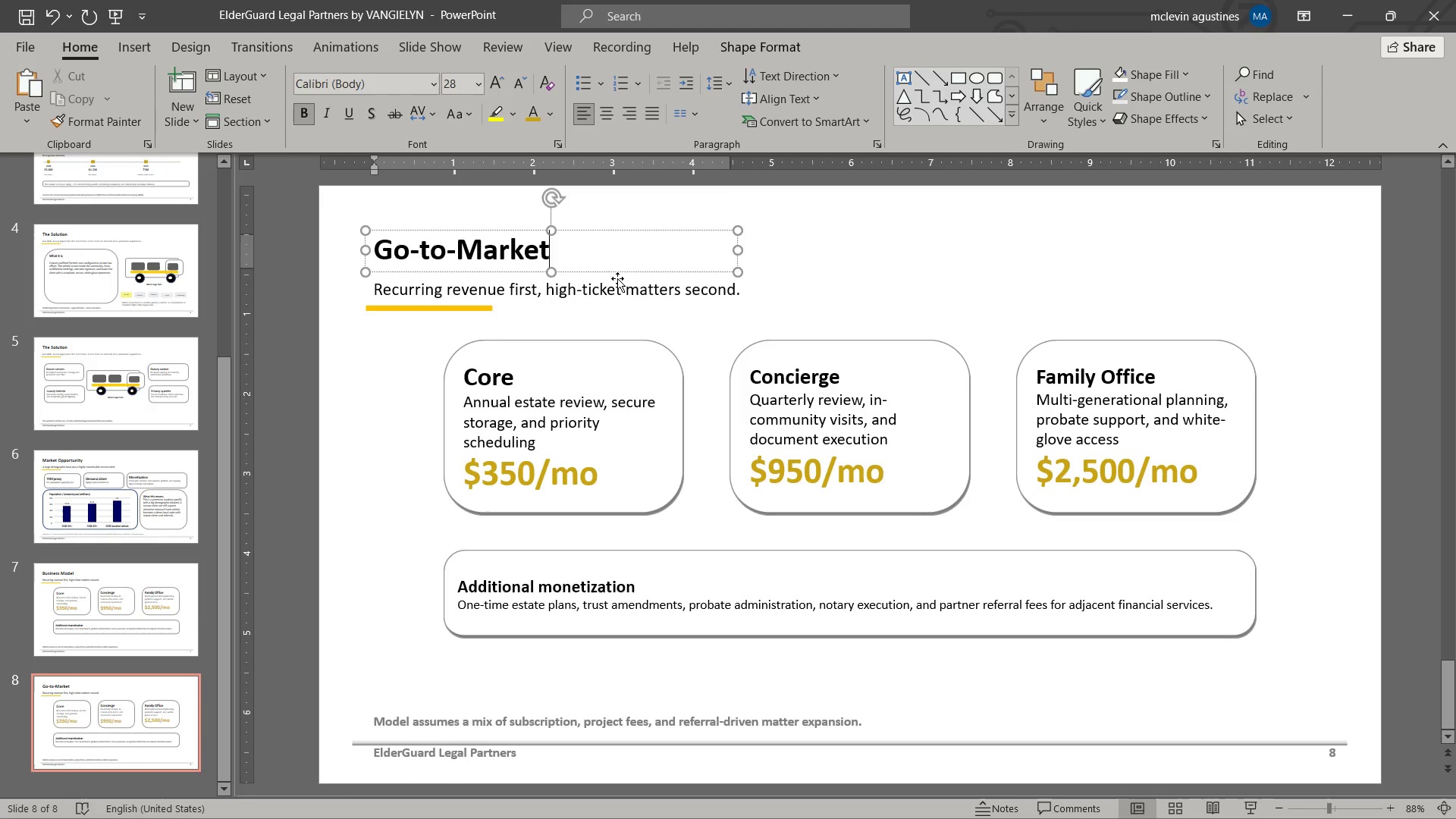 
key(Escape)
 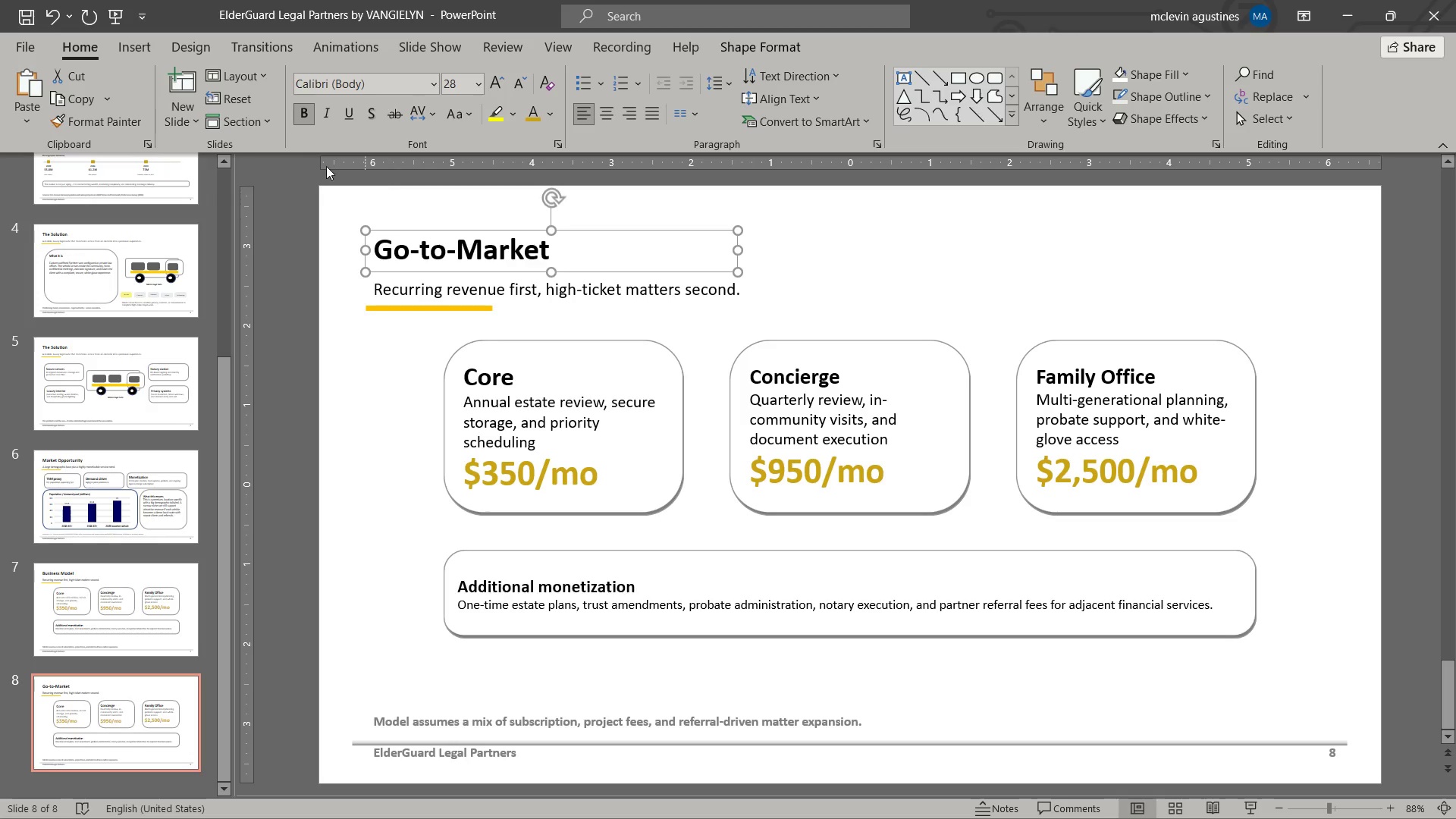 
left_click_drag(start_coordinate=[376, 285], to_coordinate=[768, 286])
 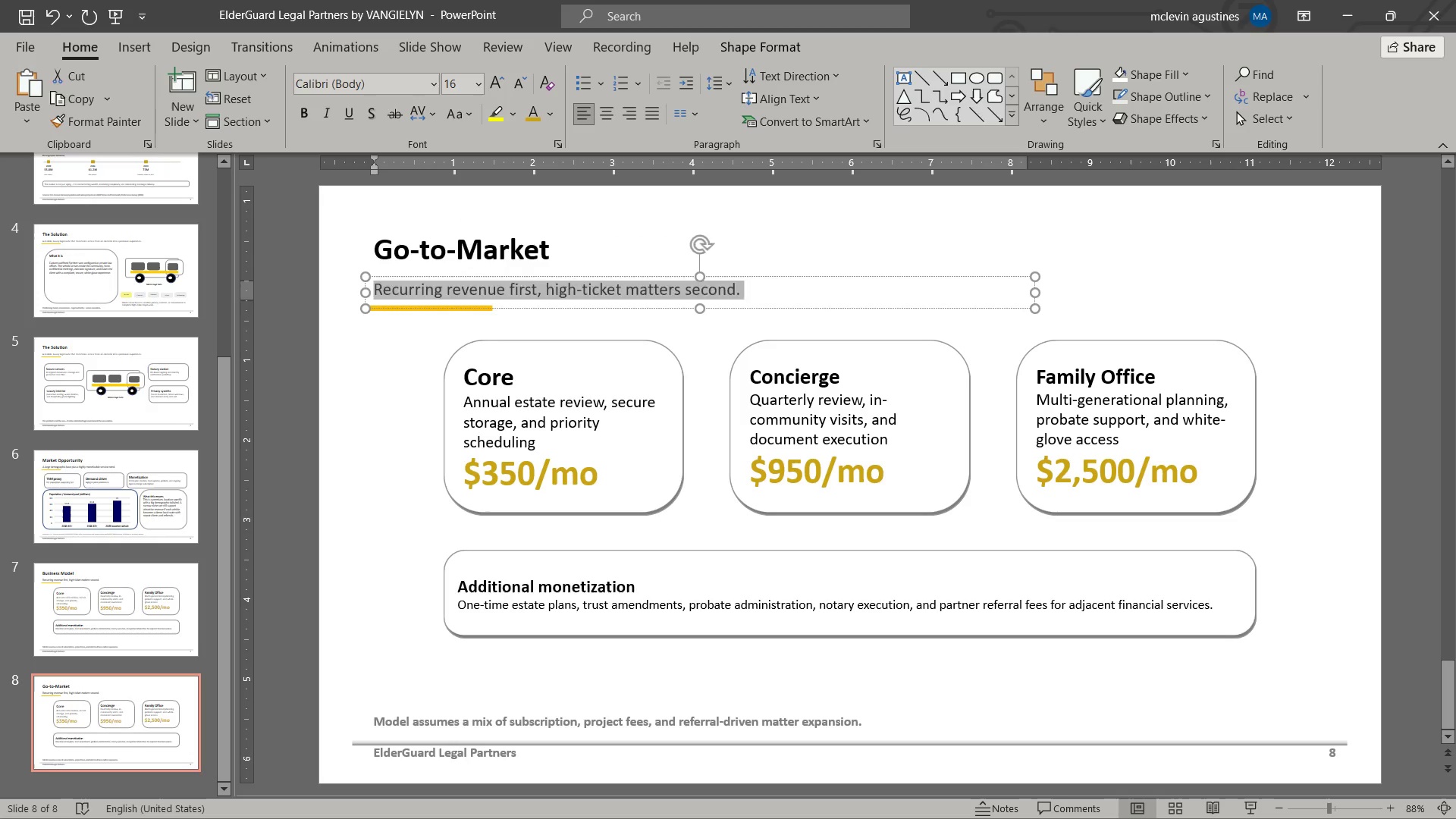 
type(win the route, them)
key(Backspace)
type(n di)
key(Backspace)
type(eepen the wallet share.)
 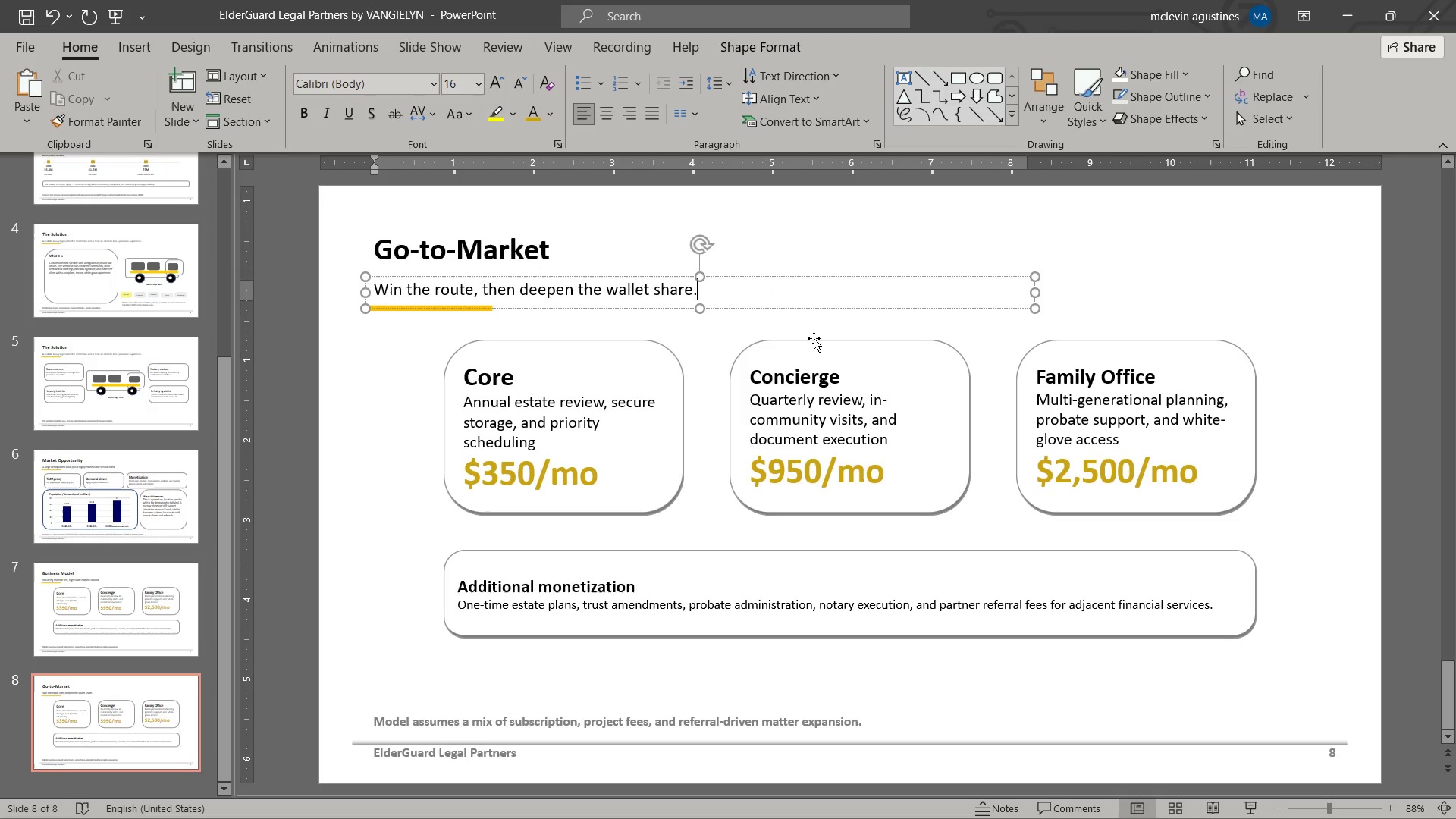 
key(Escape)
 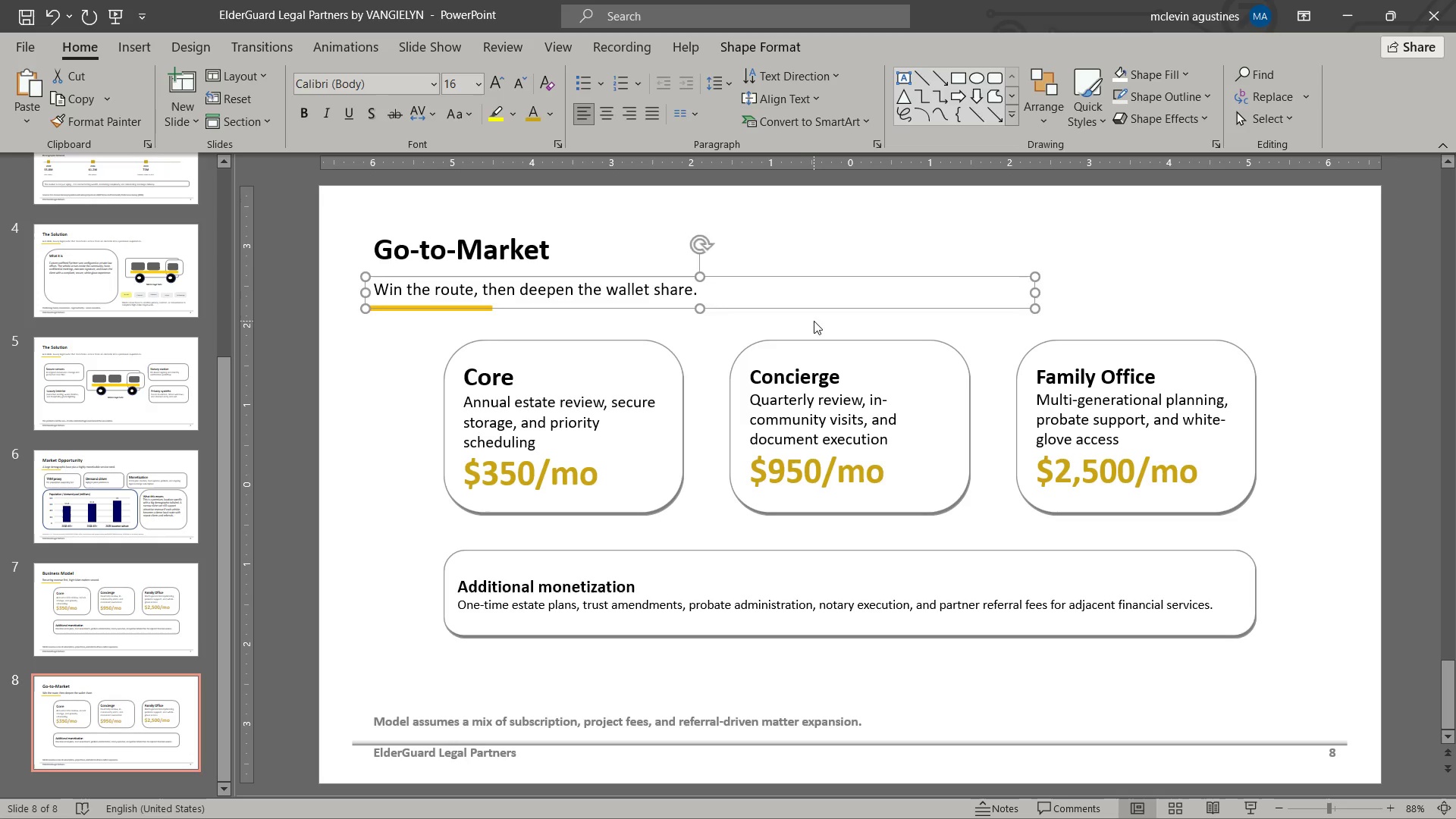 
key(Escape)
 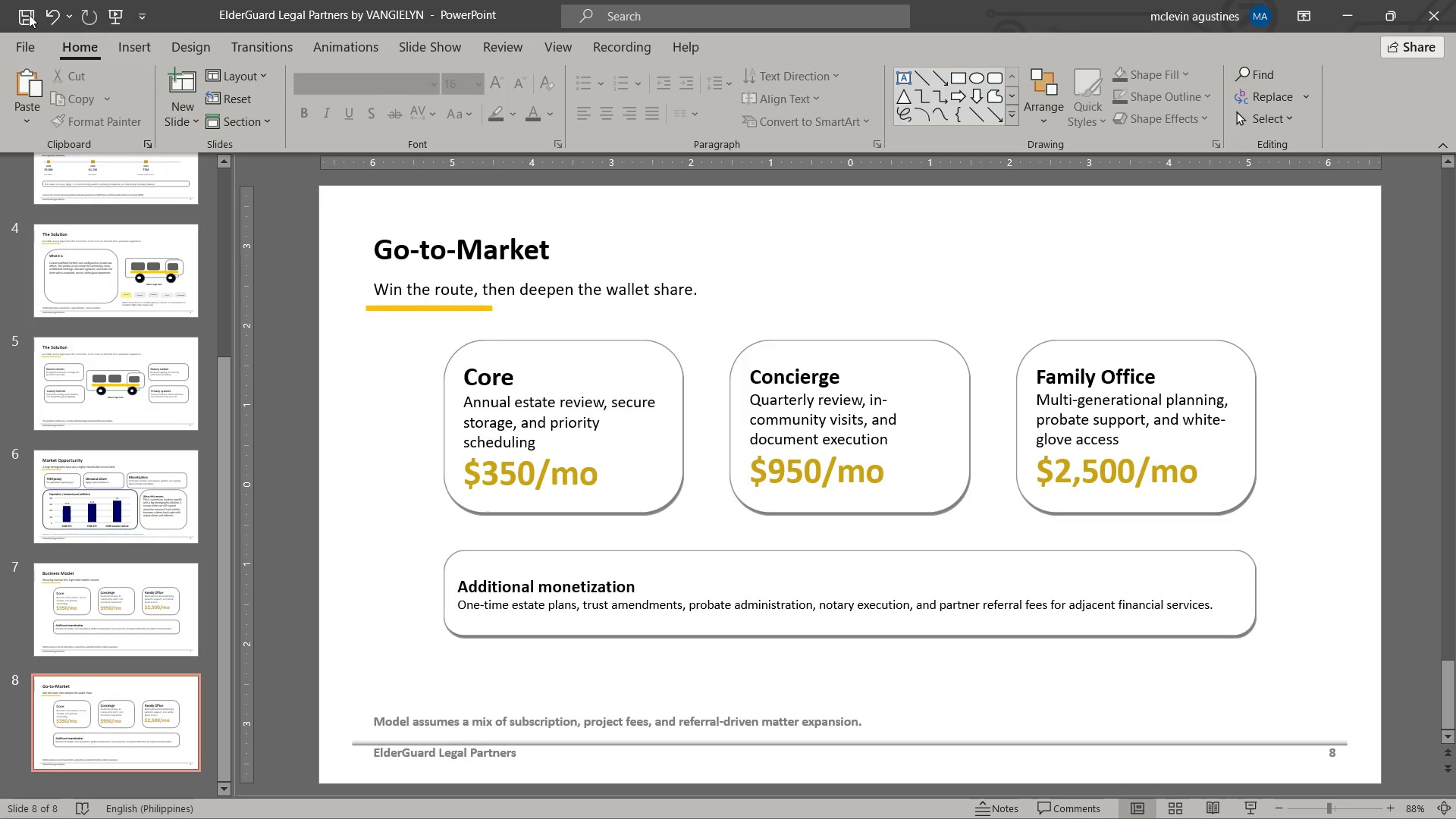 
left_click([28, 14])
 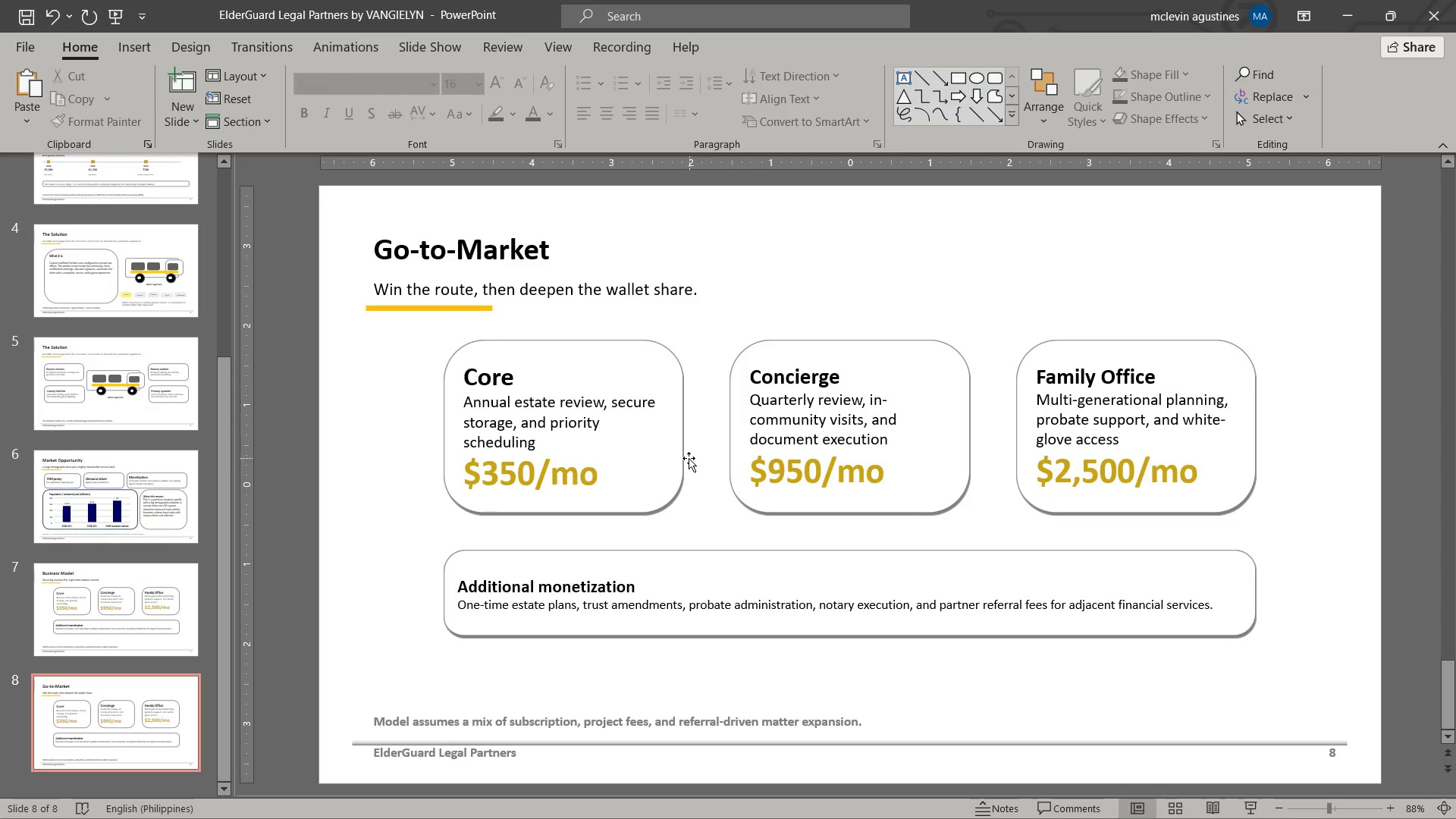 
wait(6.44)
 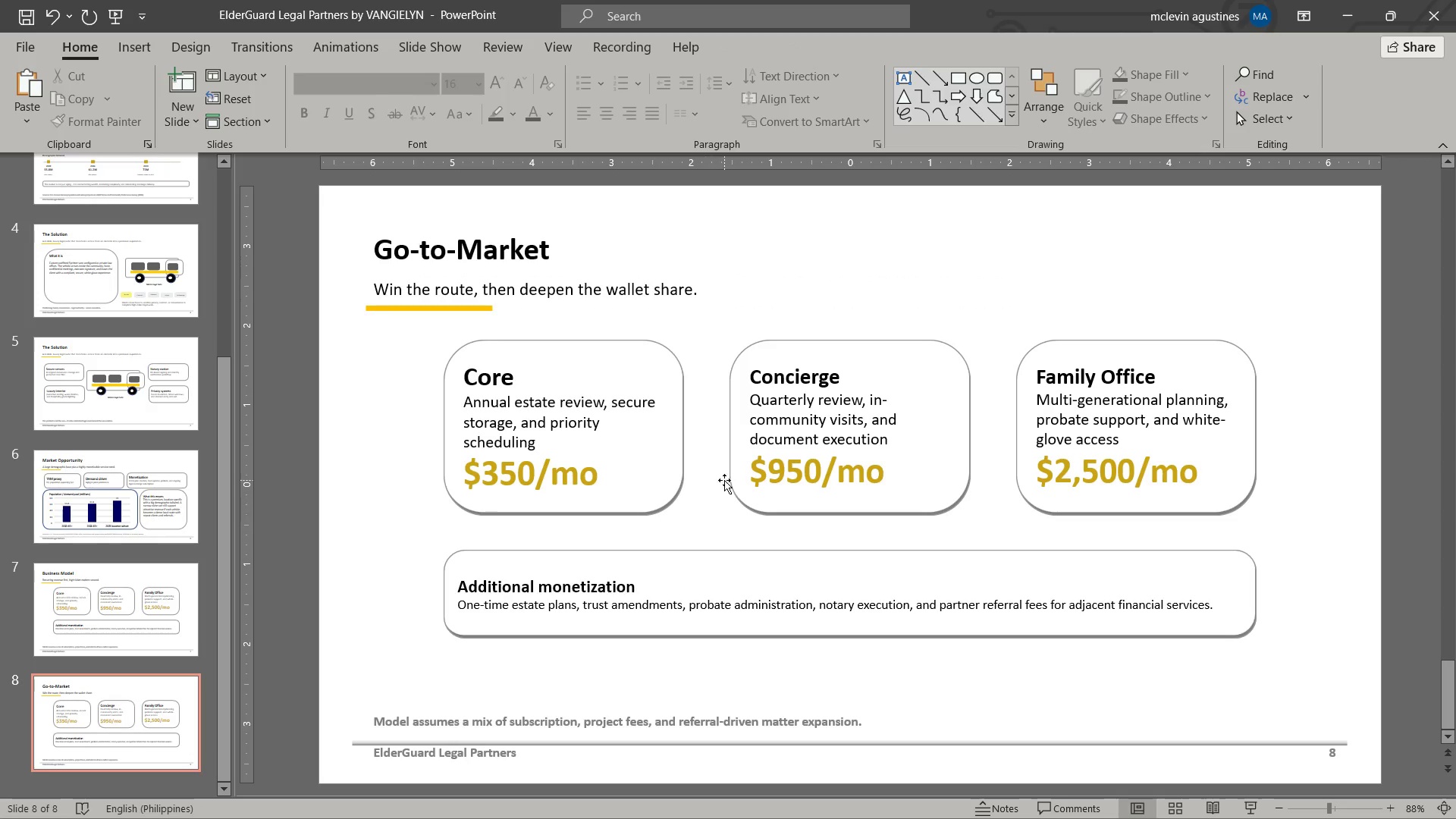 
left_click([674, 458])
 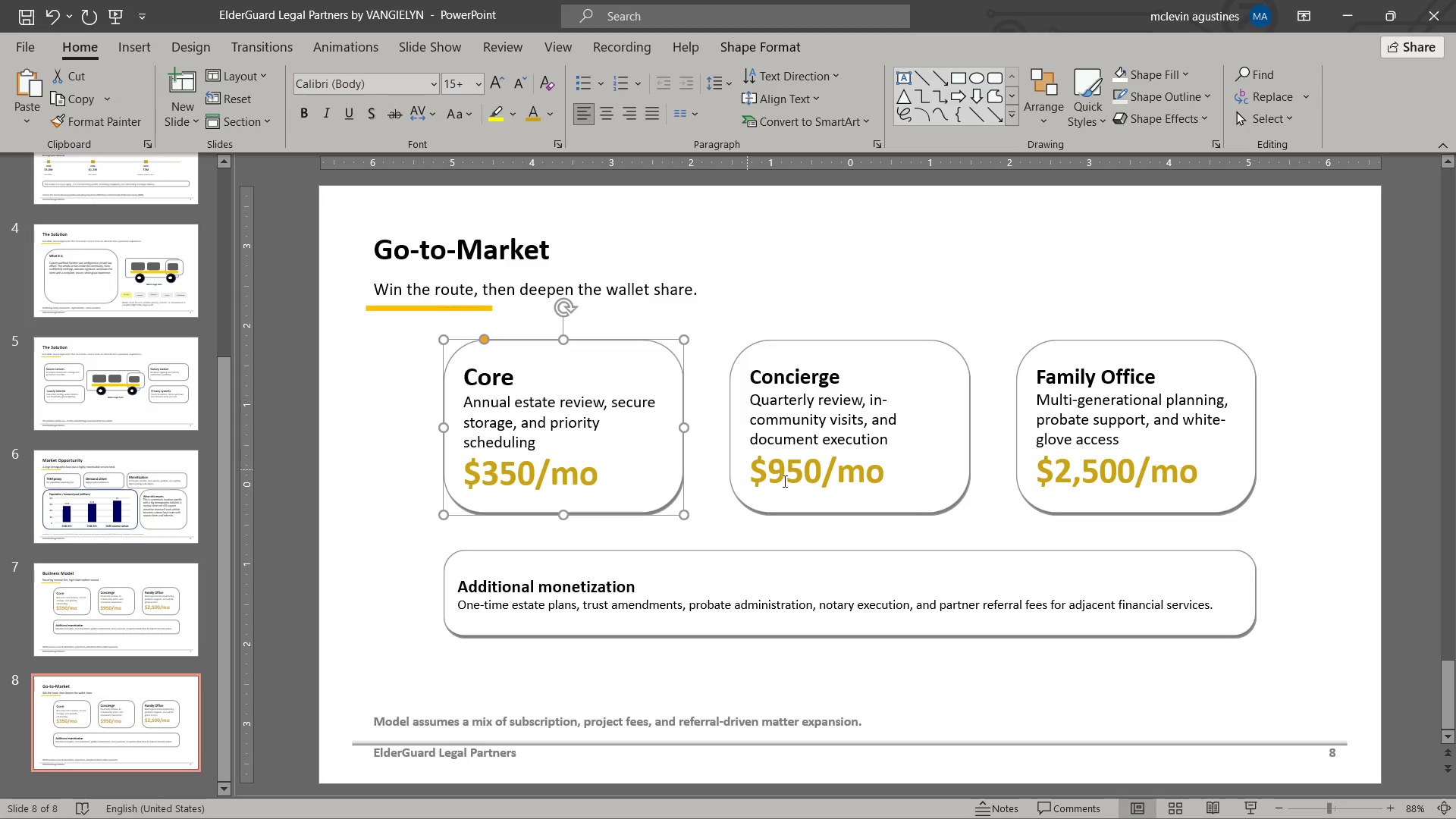 
hold_key(key=ShiftLeft, duration=0.92)
left_click([1092, 479])
 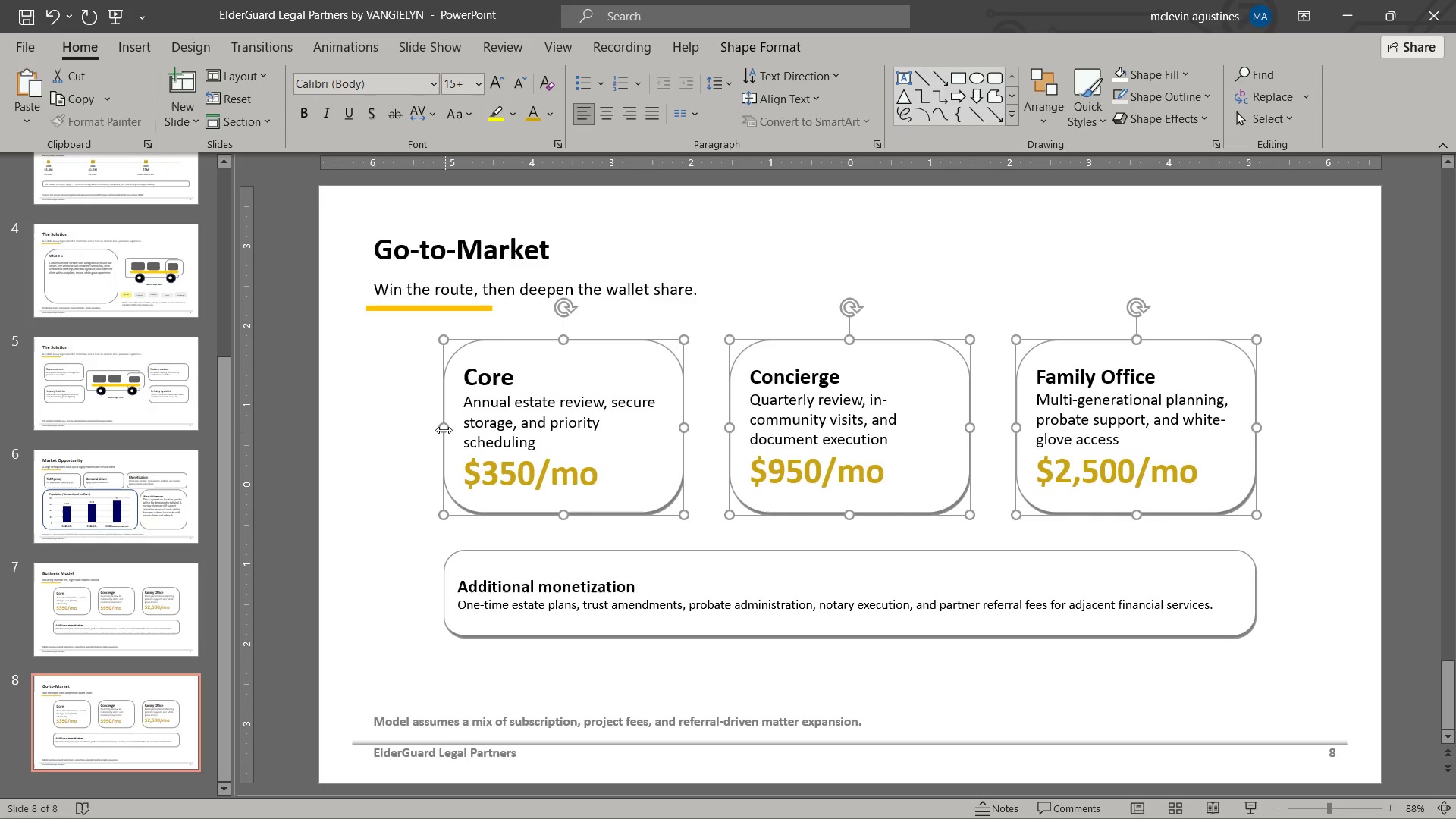 
left_click_drag(start_coordinate=[444, 429], to_coordinate=[384, 430])
 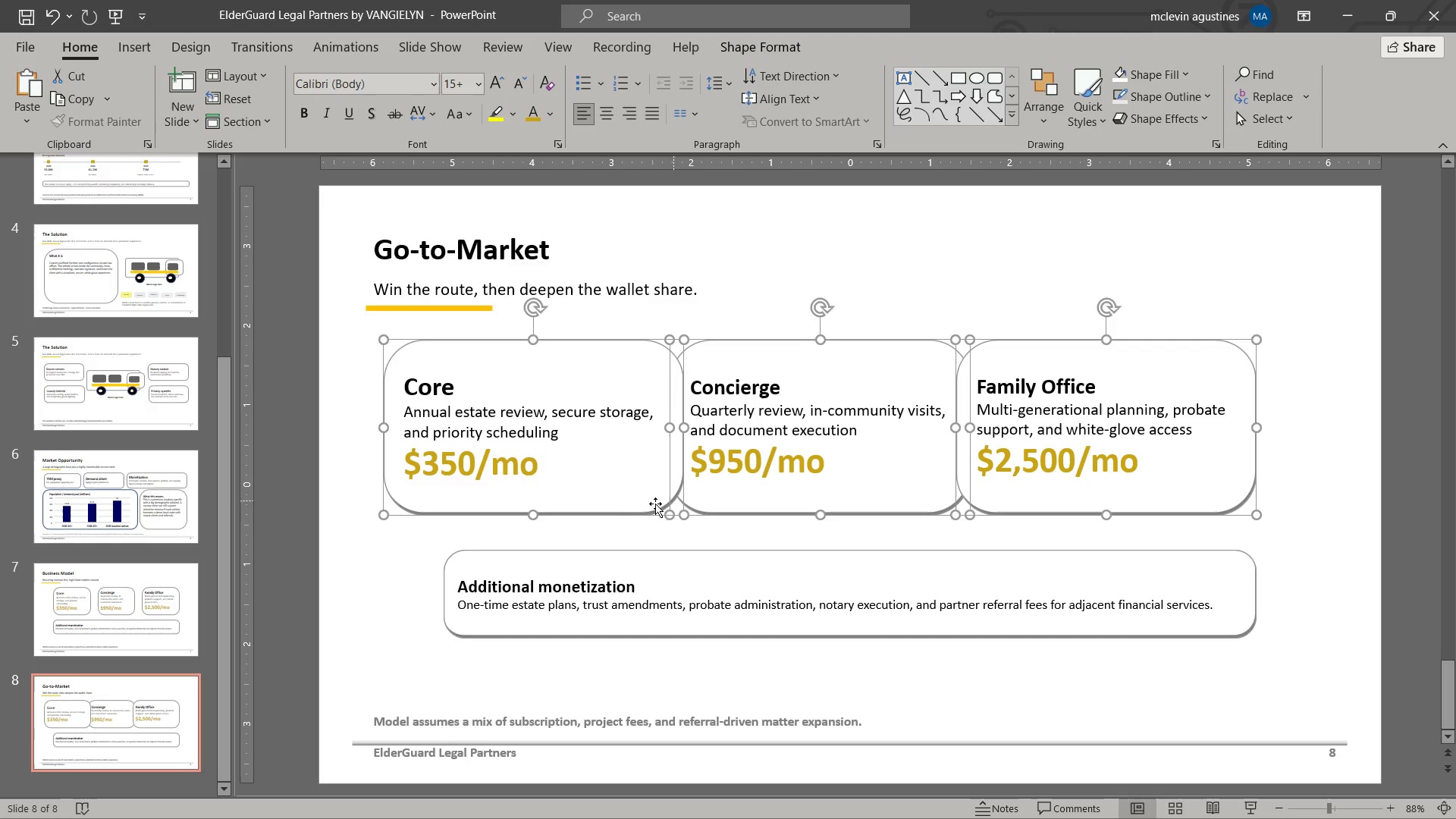 
hold_key(key=ShiftLeft, duration=0.56)
left_click([624, 510])
 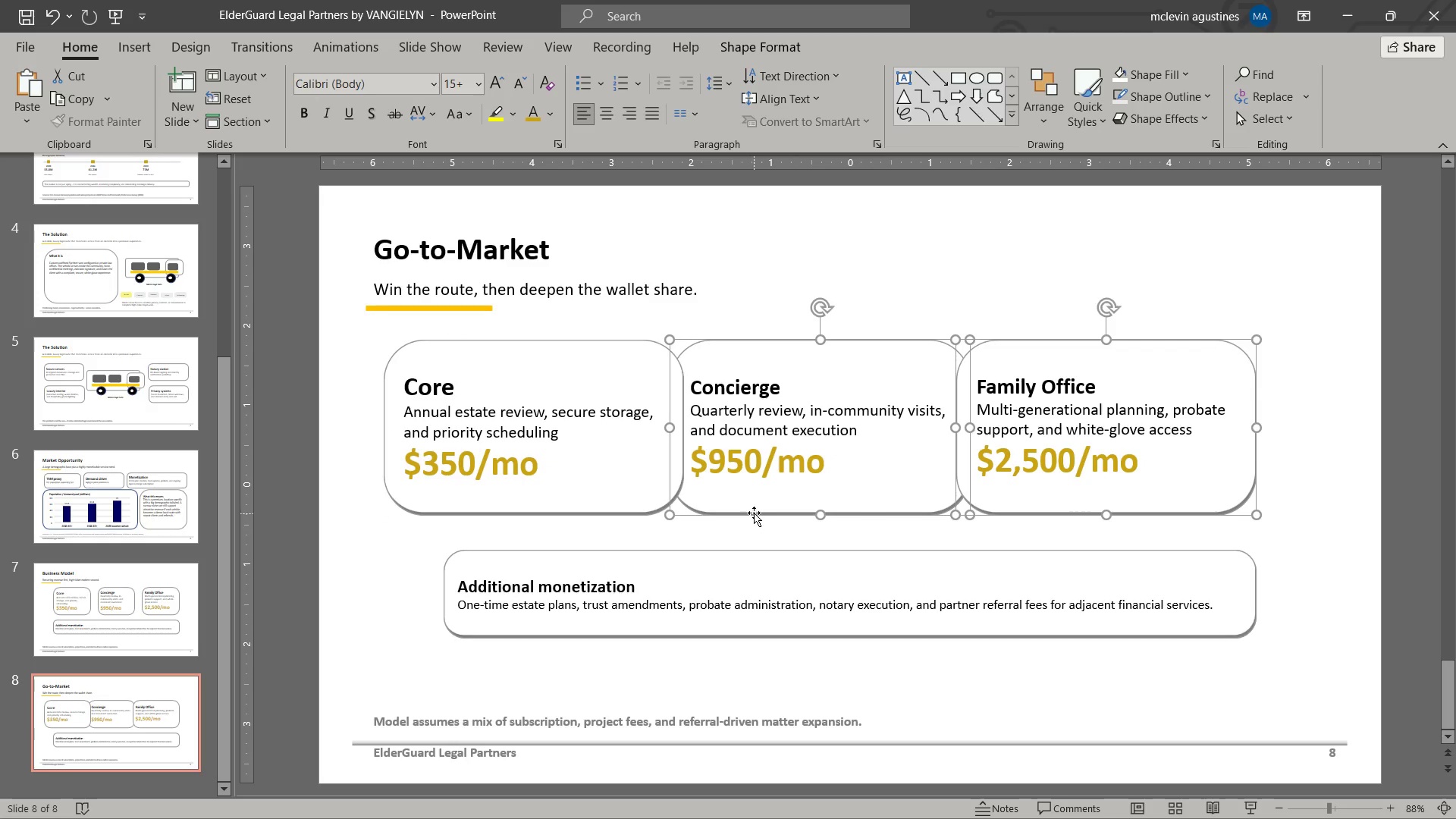 
left_click_drag(start_coordinate=[754, 513], to_coordinate=[787, 510])
 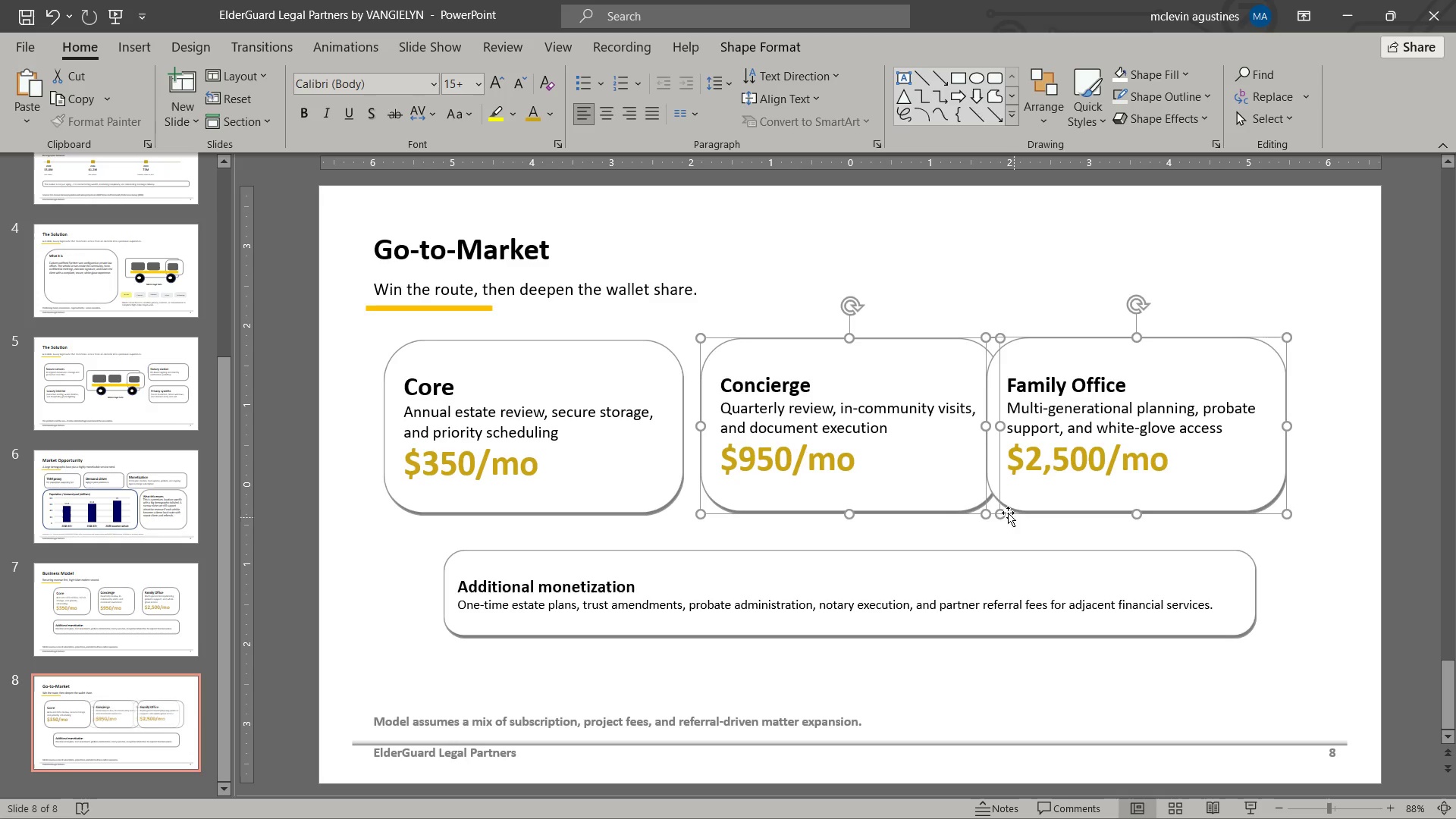 
hold_key(key=ShiftLeft, duration=0.56)
 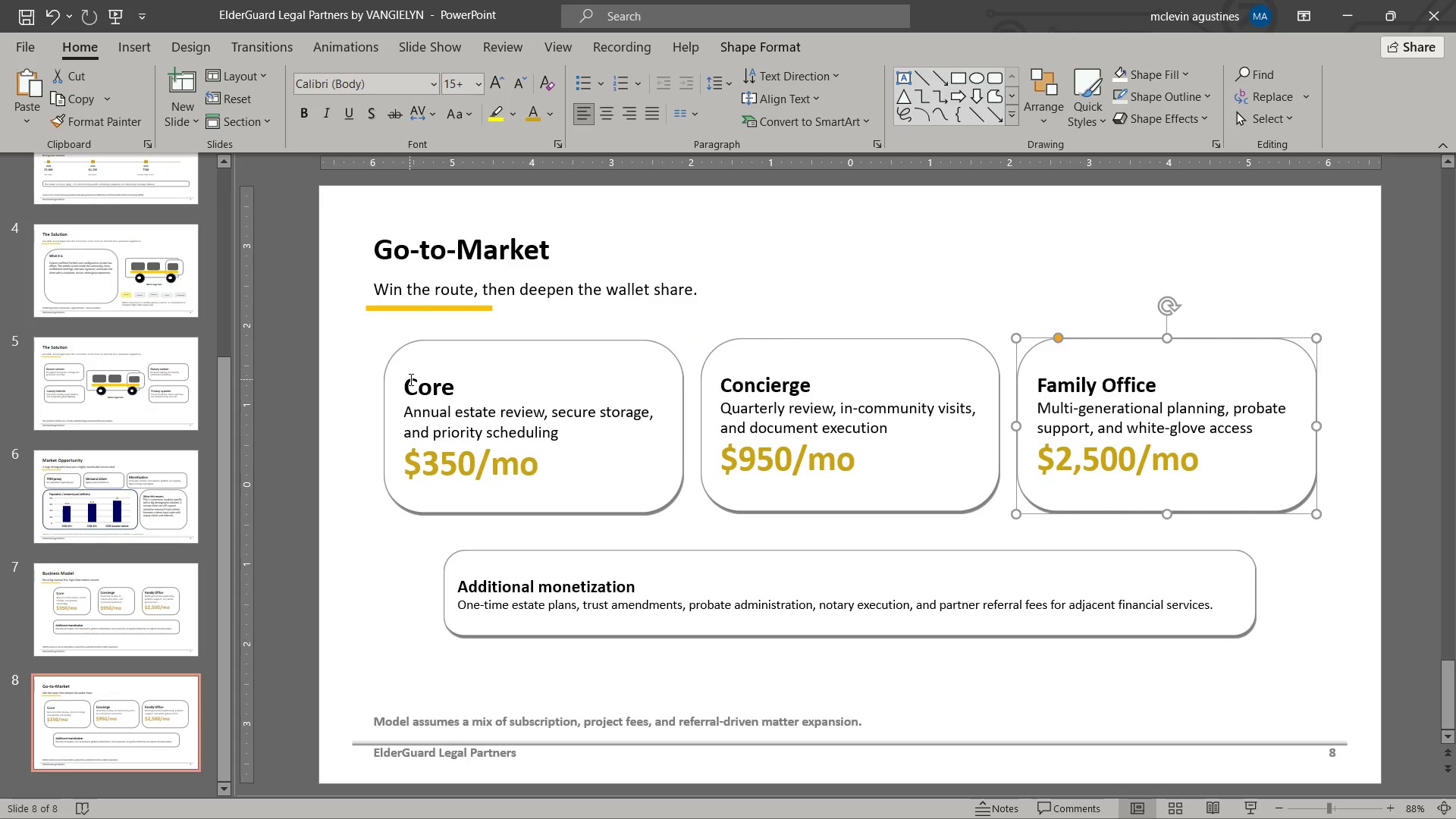 
double_click([410, 379])
 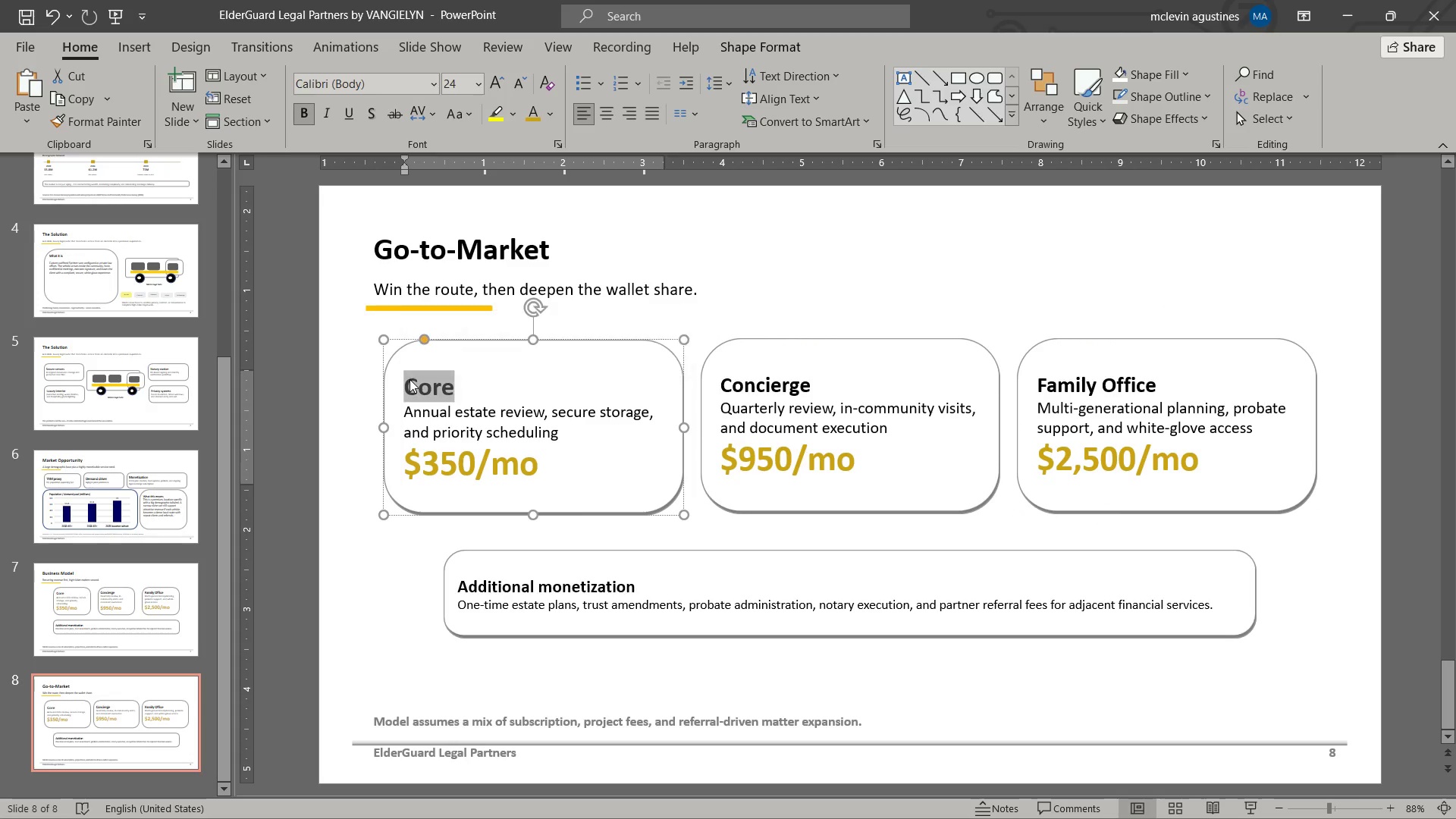 
type(1. Land)
 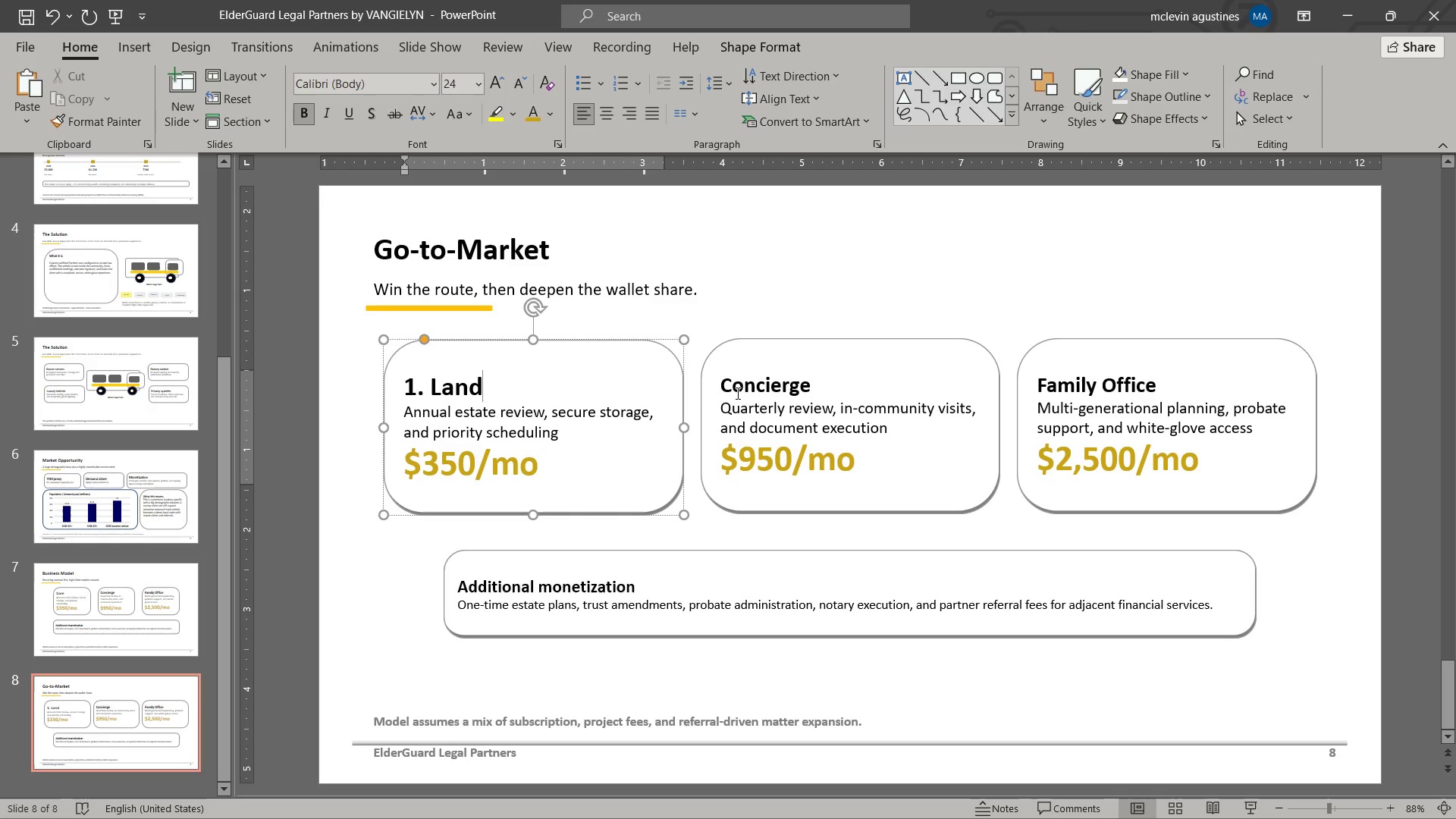 
left_click_drag(start_coordinate=[722, 388], to_coordinate=[809, 378])
 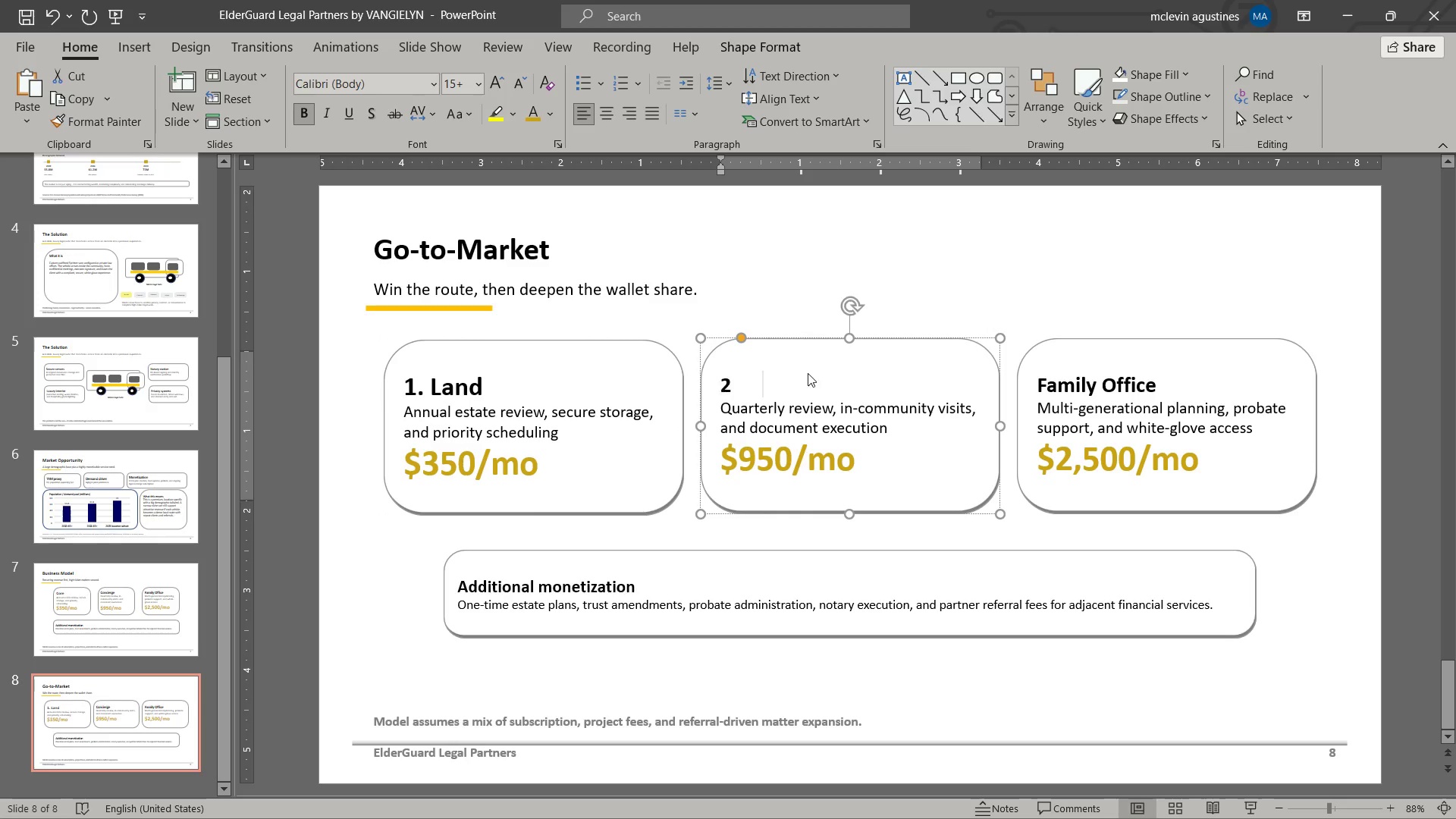 
type(2. COnvert )
 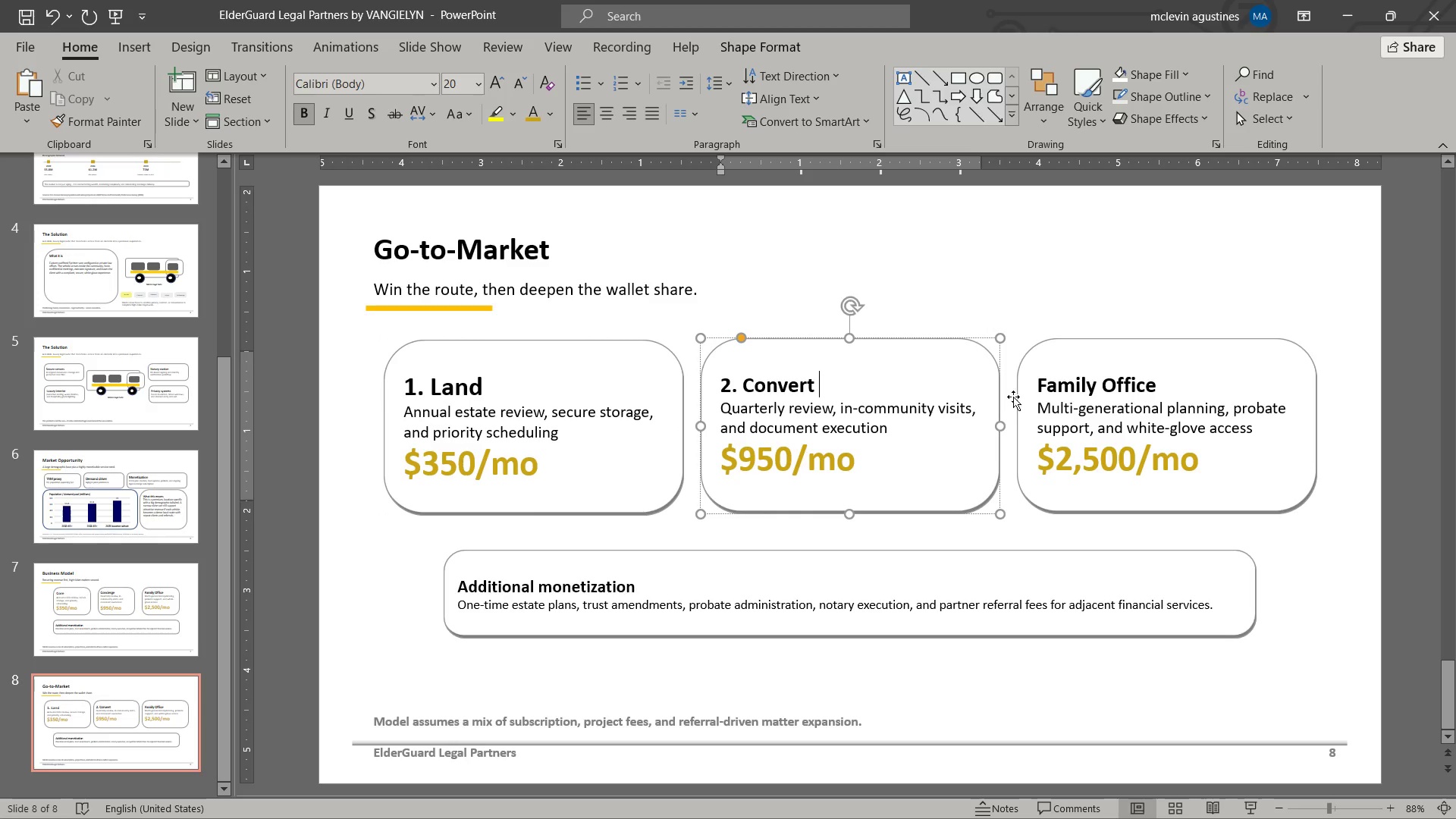 
left_click_drag(start_coordinate=[1037, 384], to_coordinate=[1163, 365])
 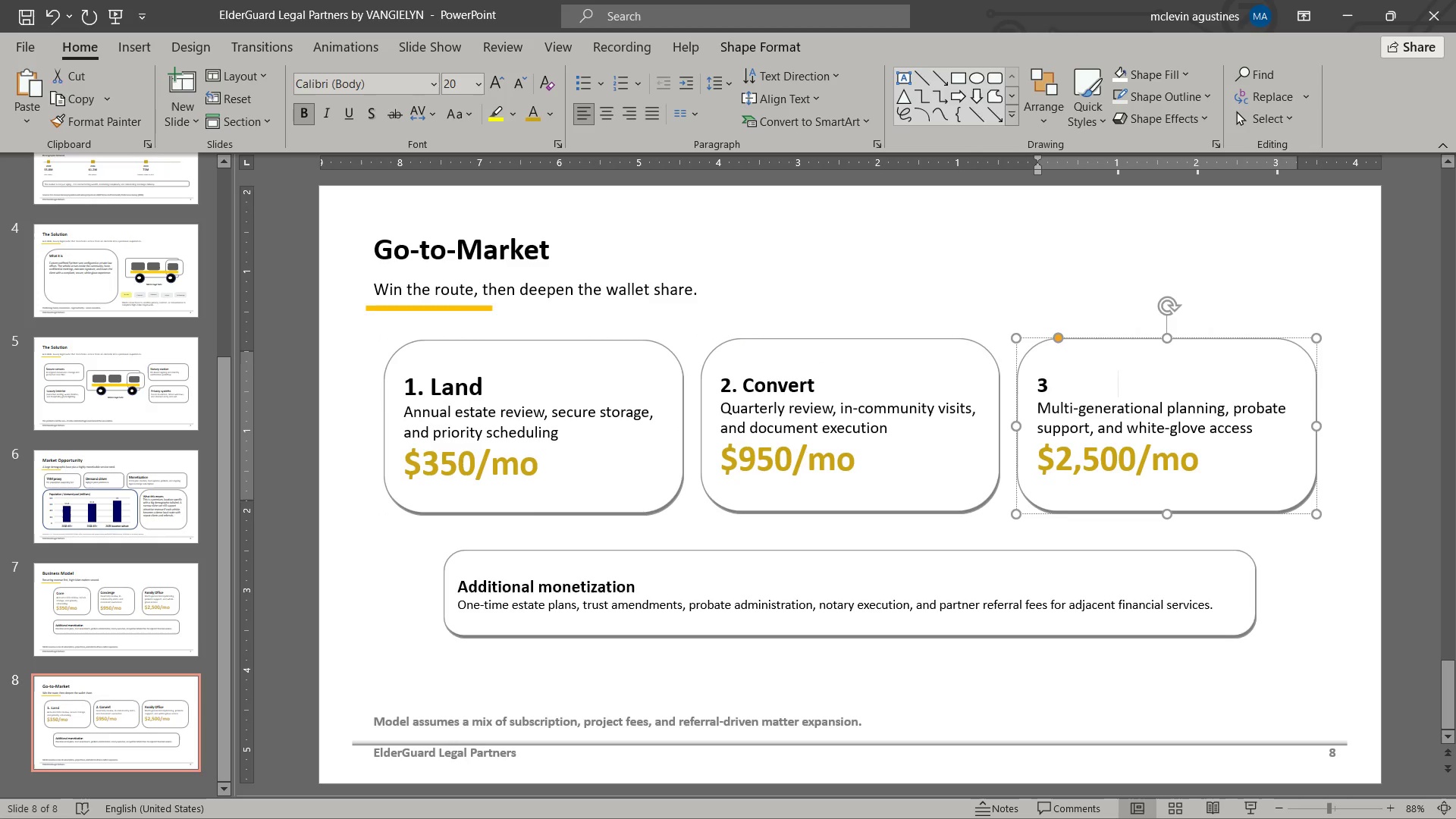 
type(3. Expand)
 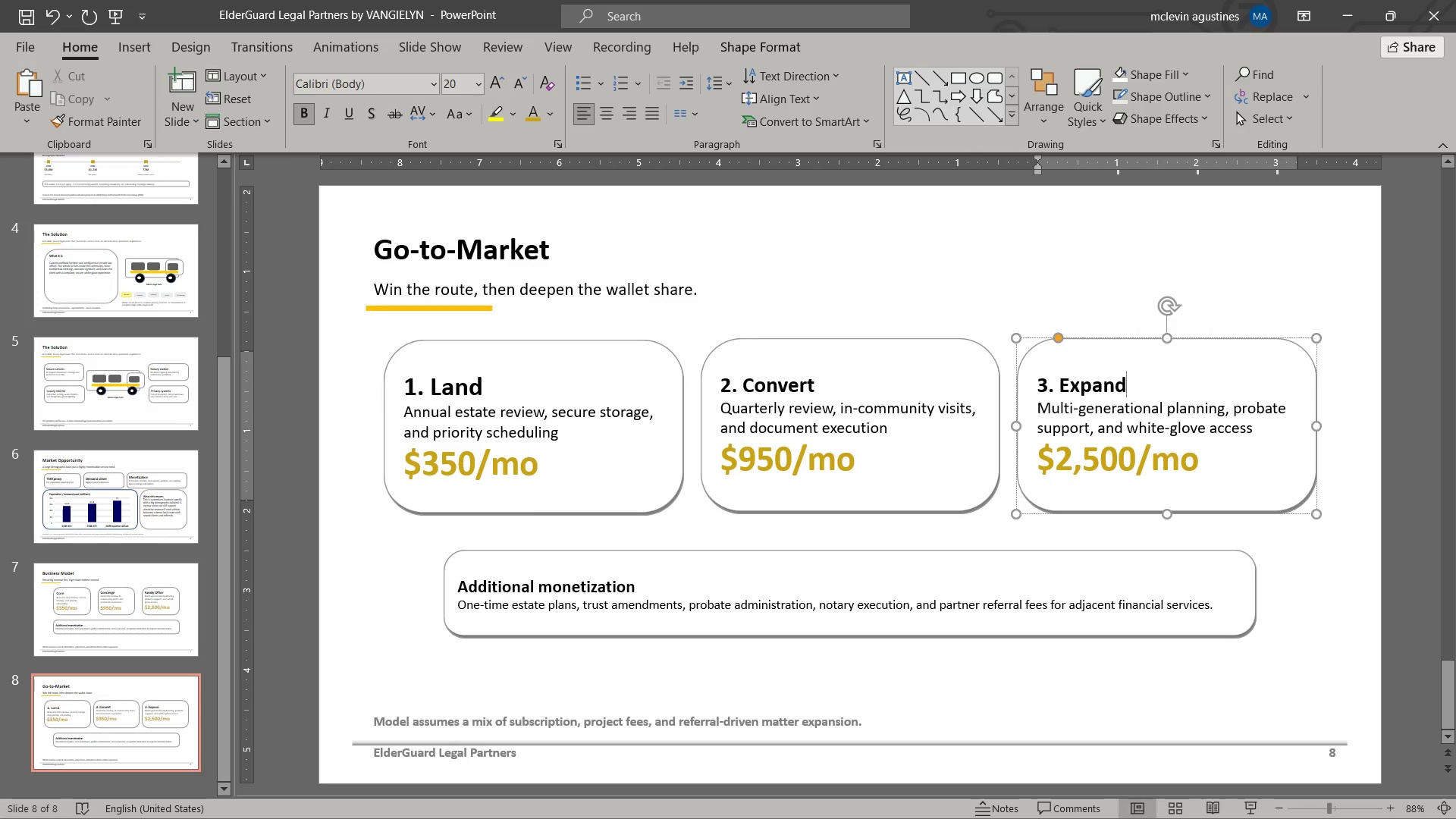 
left_click_drag(start_coordinate=[406, 413], to_coordinate=[553, 485])
 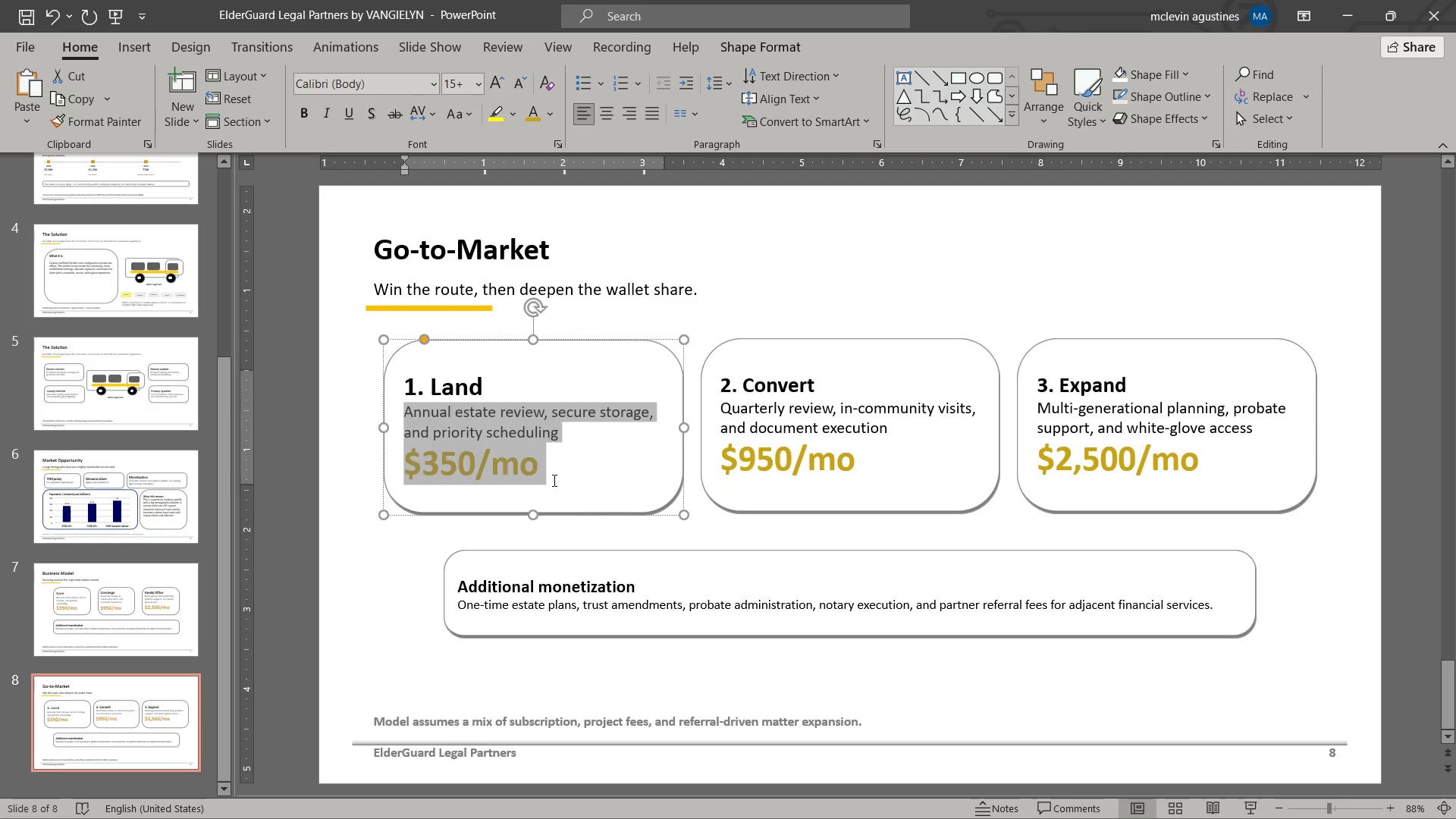 
type(prtner with gted retirement communities and luxury senior living operators)
 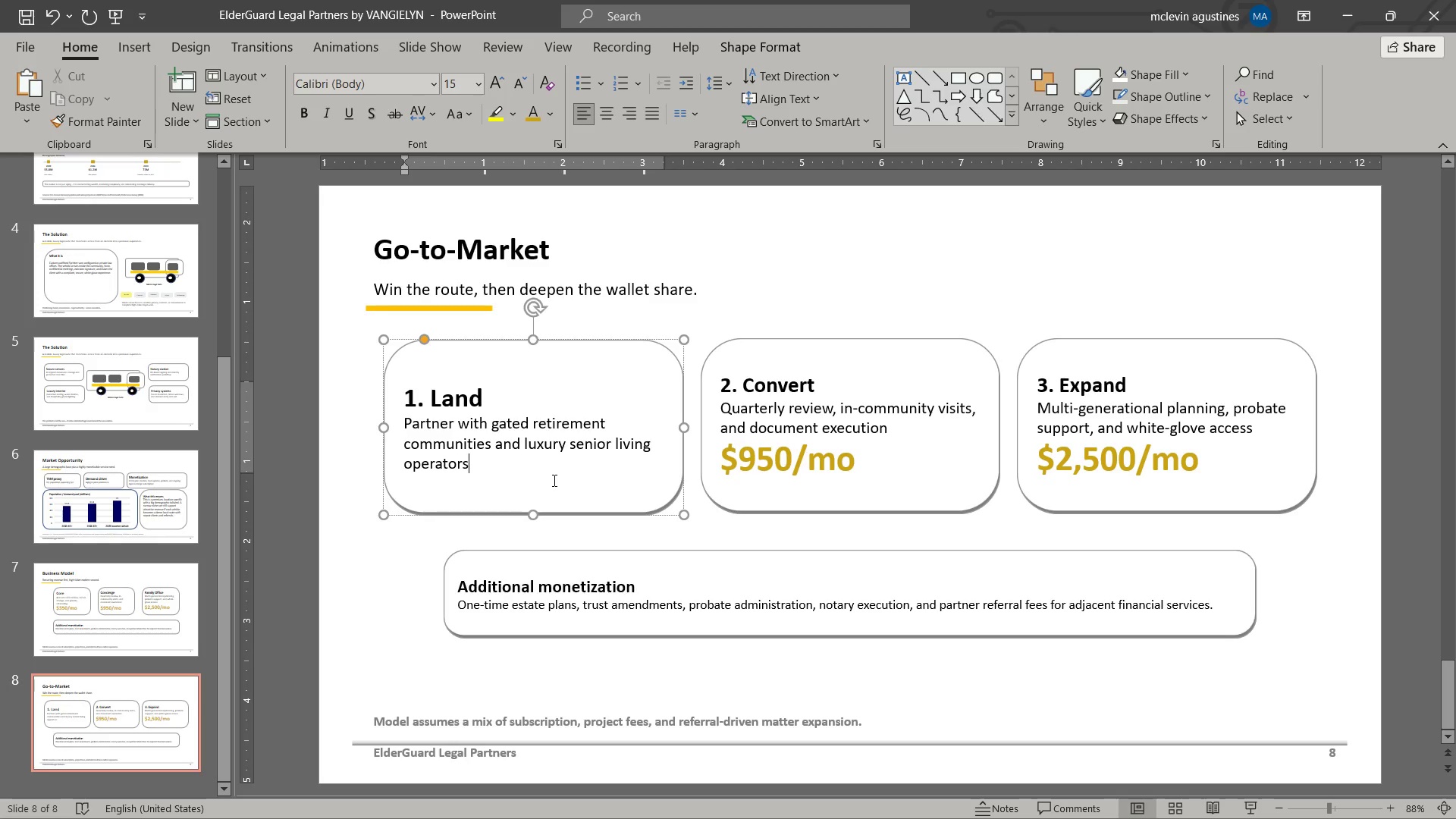 
left_click_drag(start_coordinate=[724, 410], to_coordinate=[864, 462])
 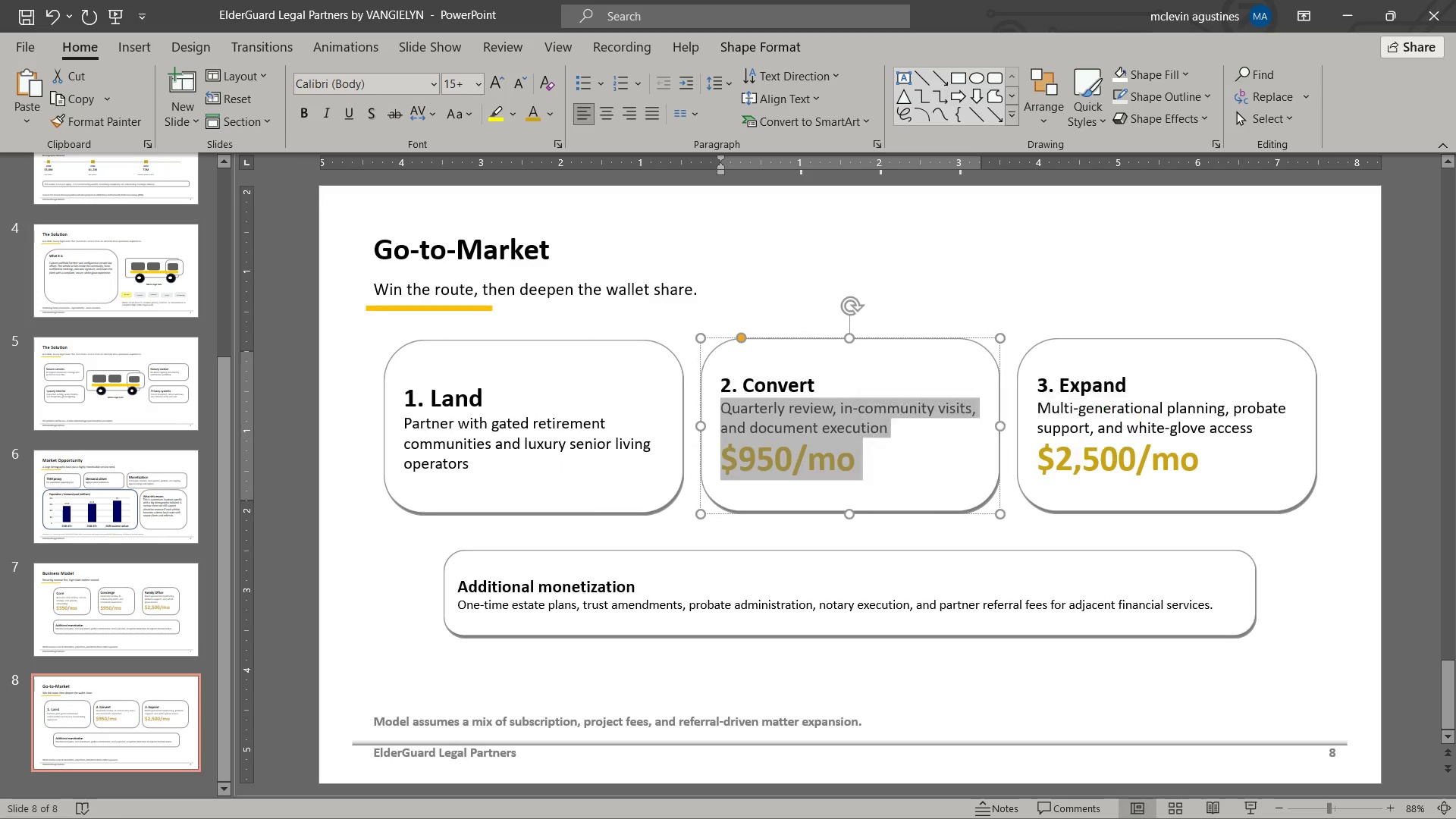 
type(offer on-site consultations that r)
key(Backspace)
type(turn one-time demand into recurring retainers)
 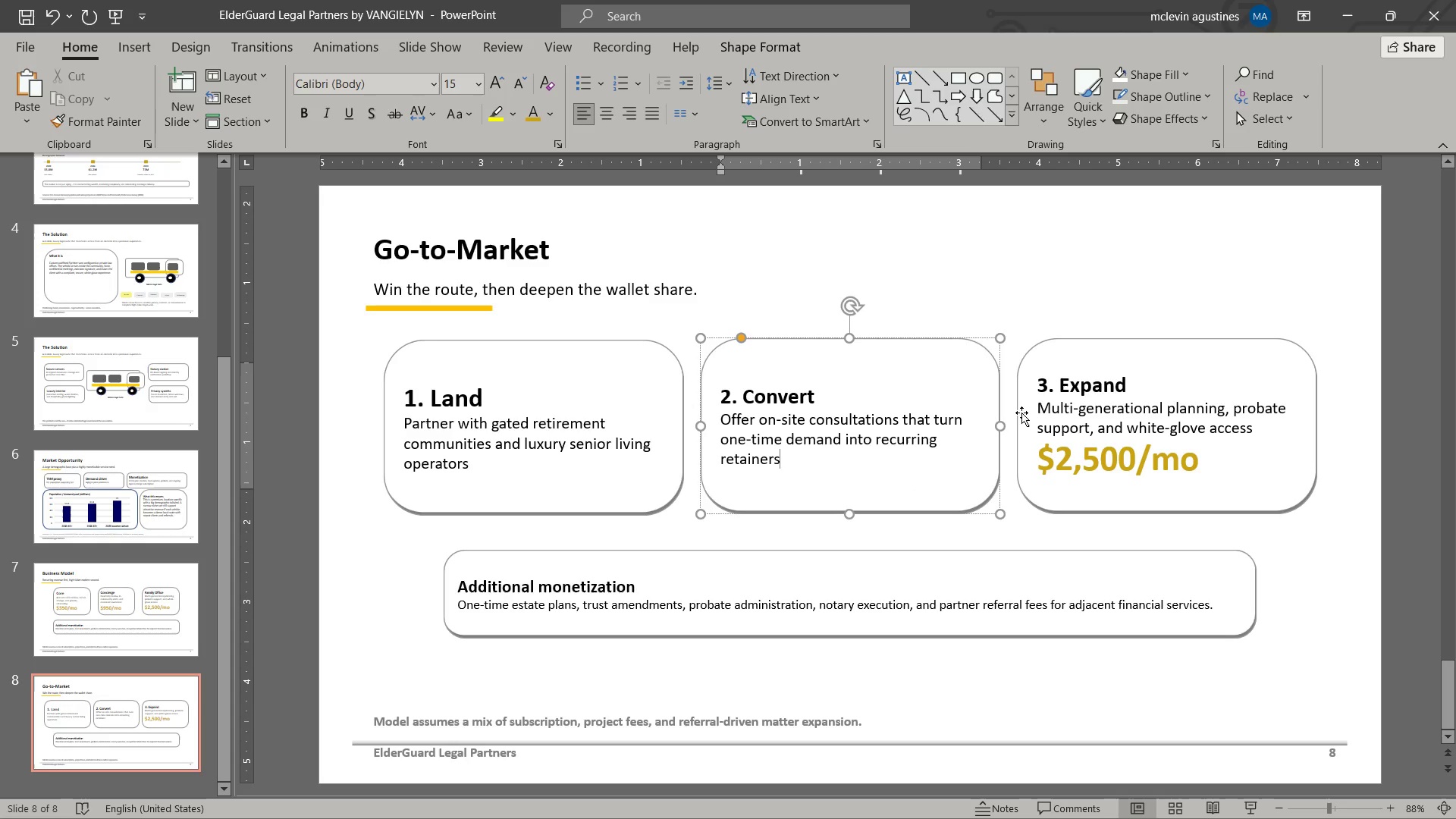 
left_click_drag(start_coordinate=[1037, 406], to_coordinate=[1308, 499])
 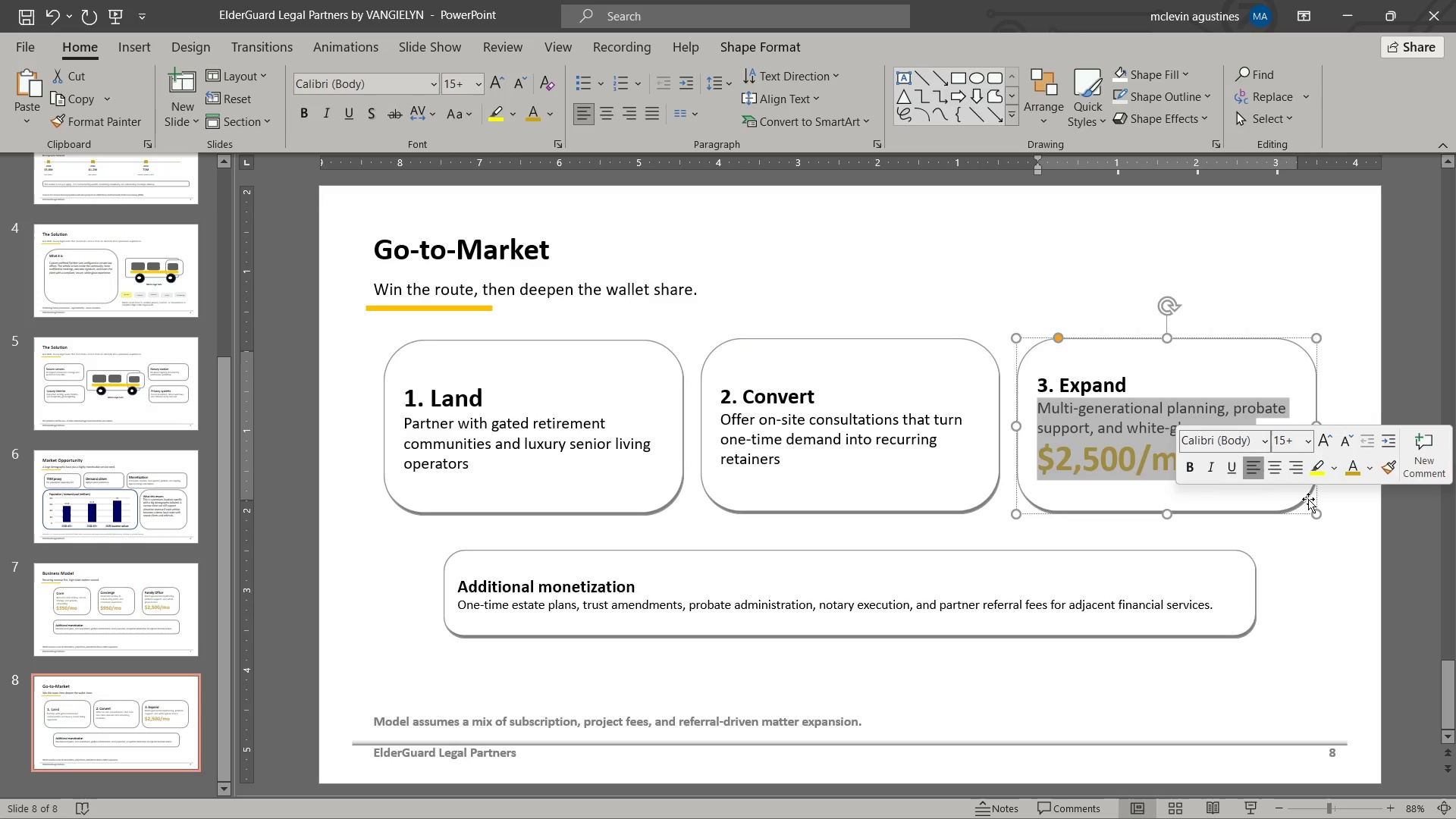 
type(use referrals from wealth managers, CPA firms, and family offices)
 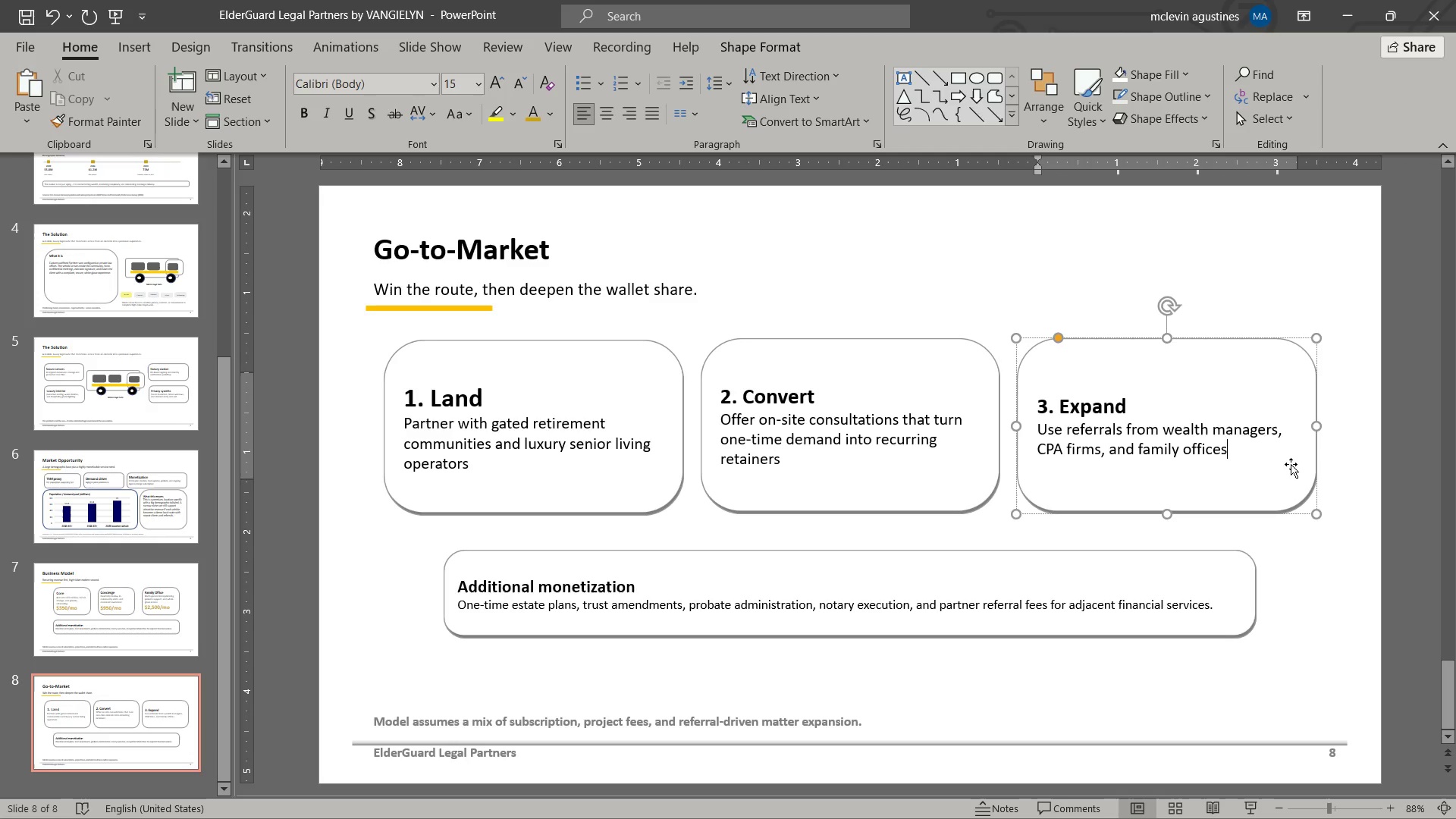 
left_click([669, 554])
 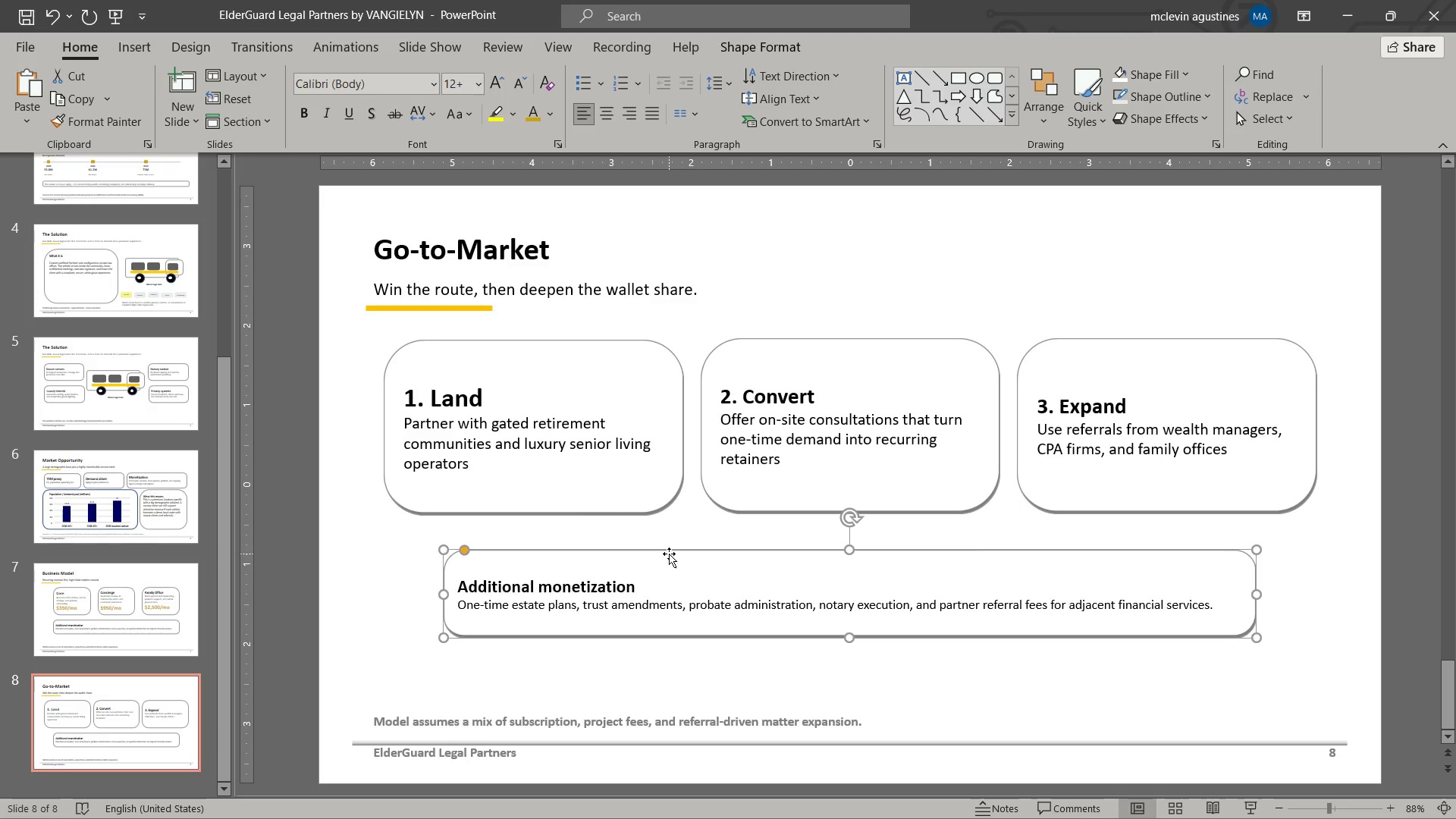 
key(Delete)
 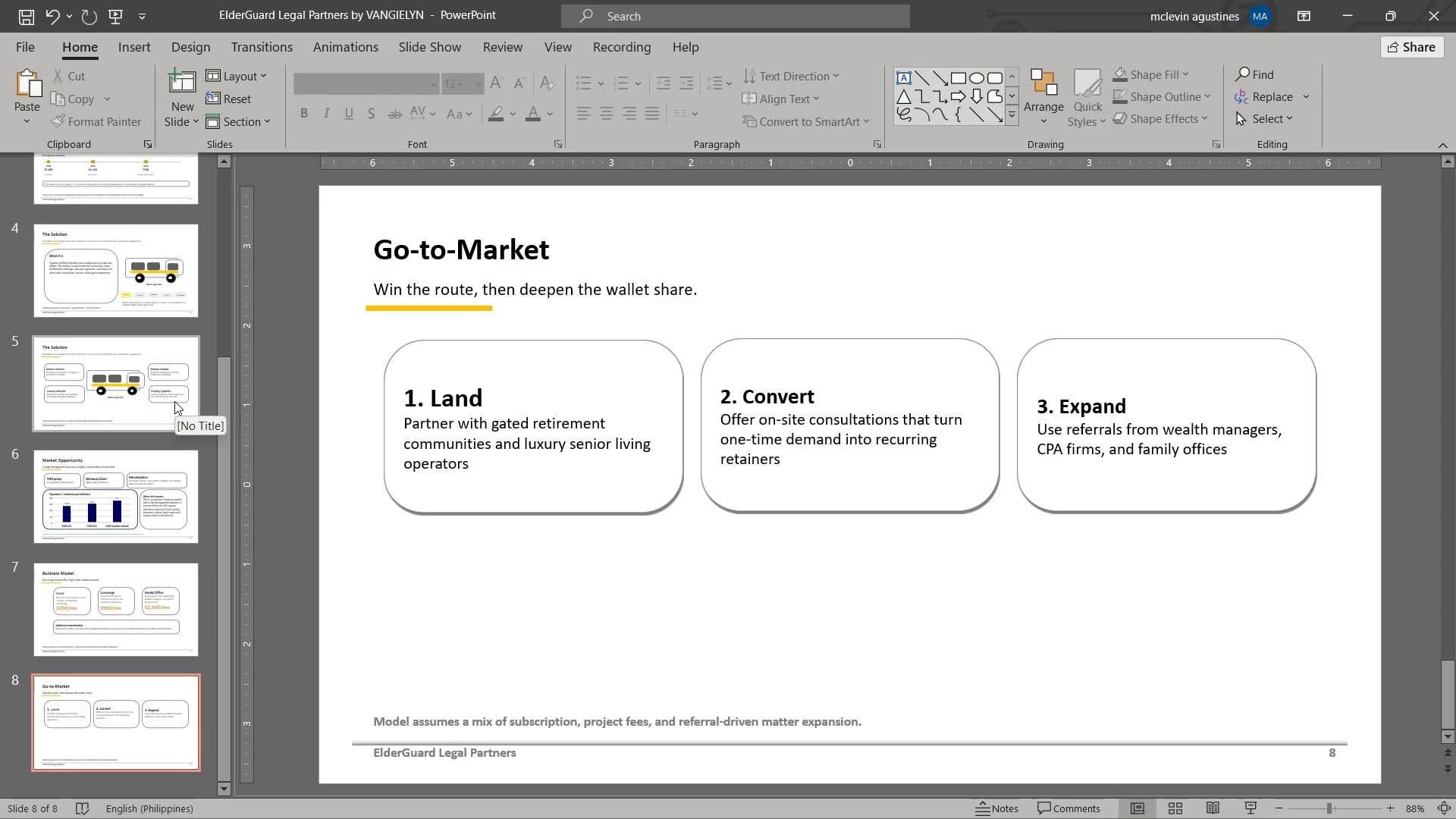 
wait(7.09)
 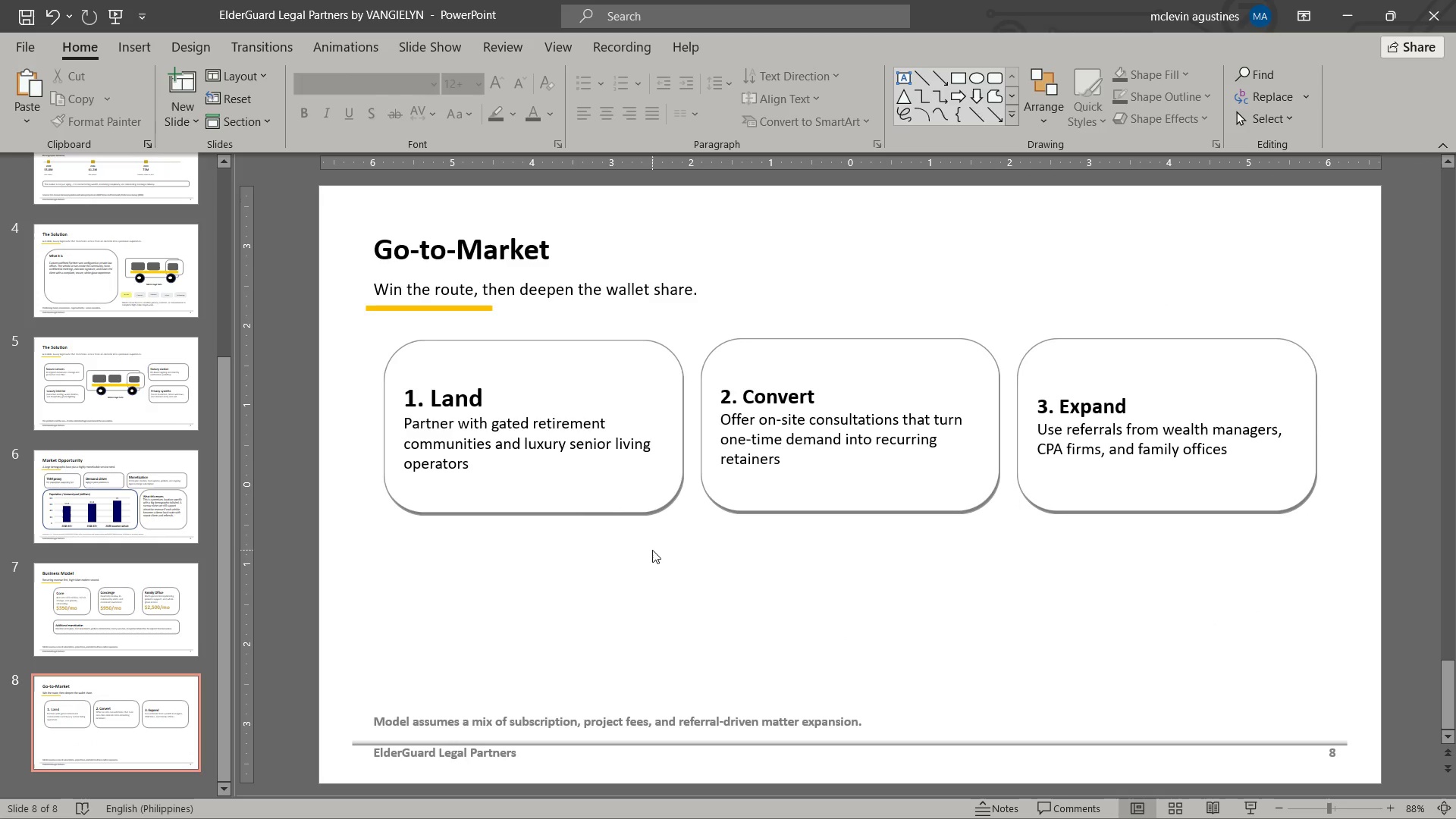 
left_click([174, 401])
 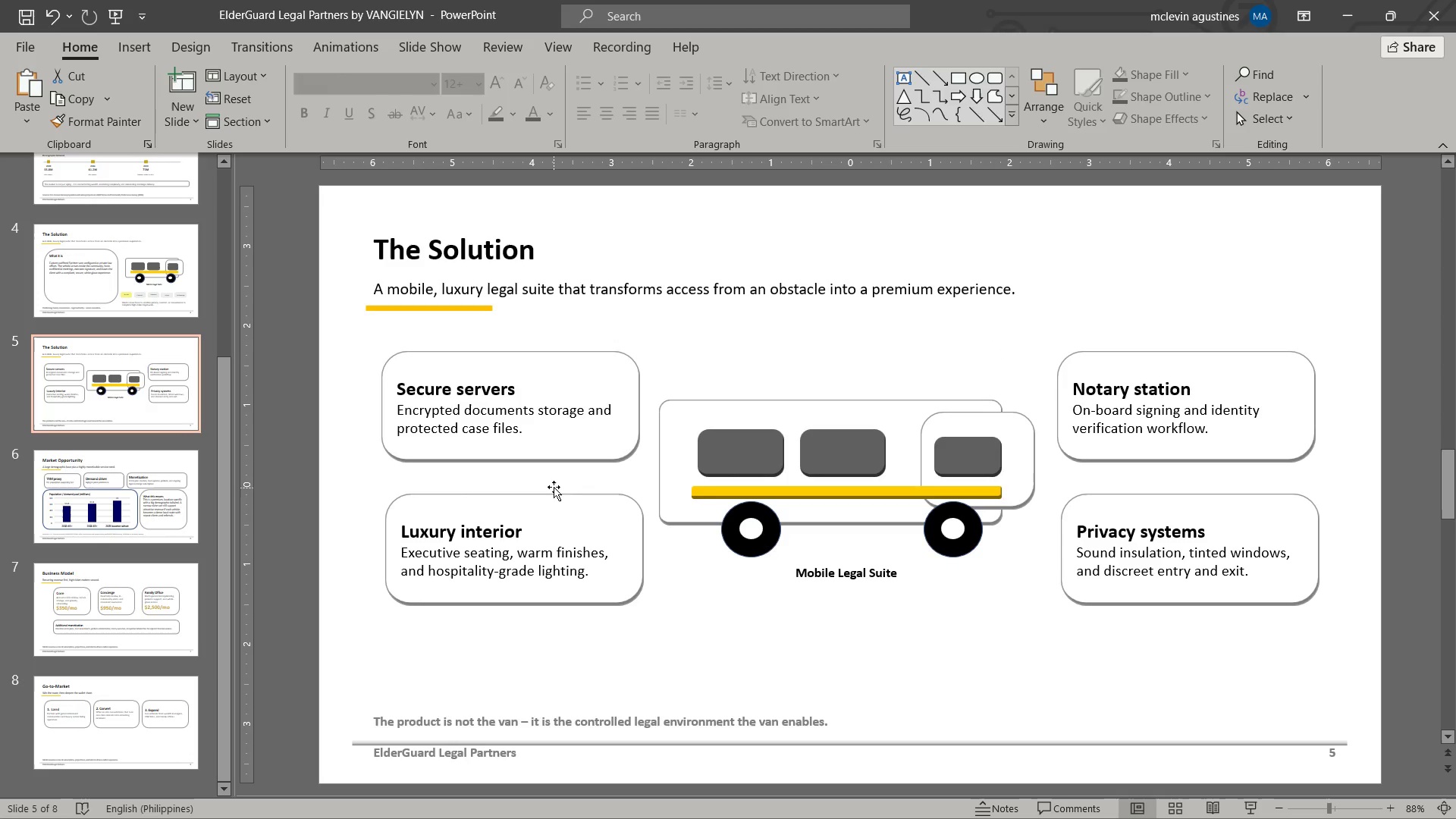 
left_click([562, 459])
 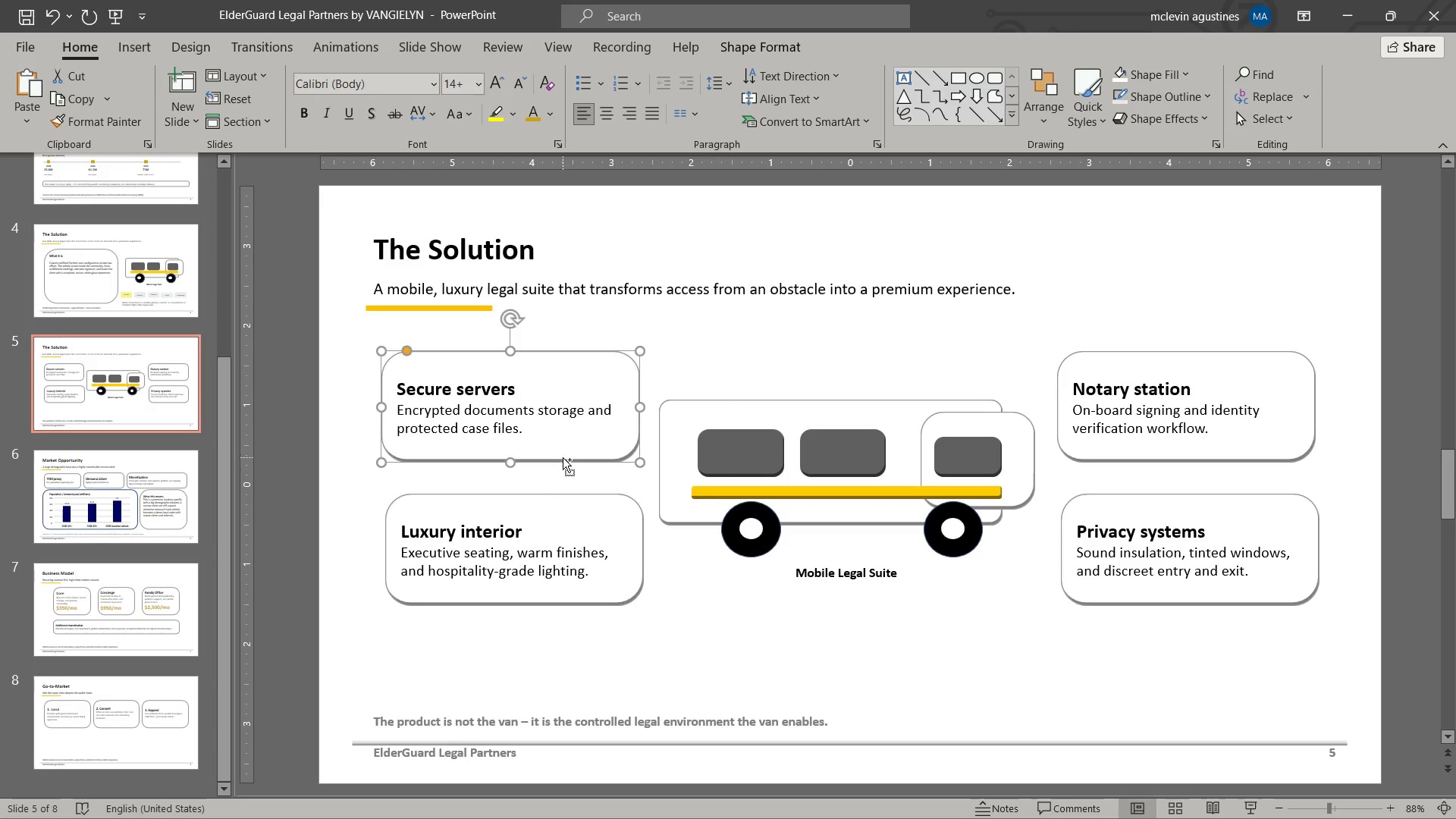 
hold_key(key=ControlLeft, duration=1.36)
 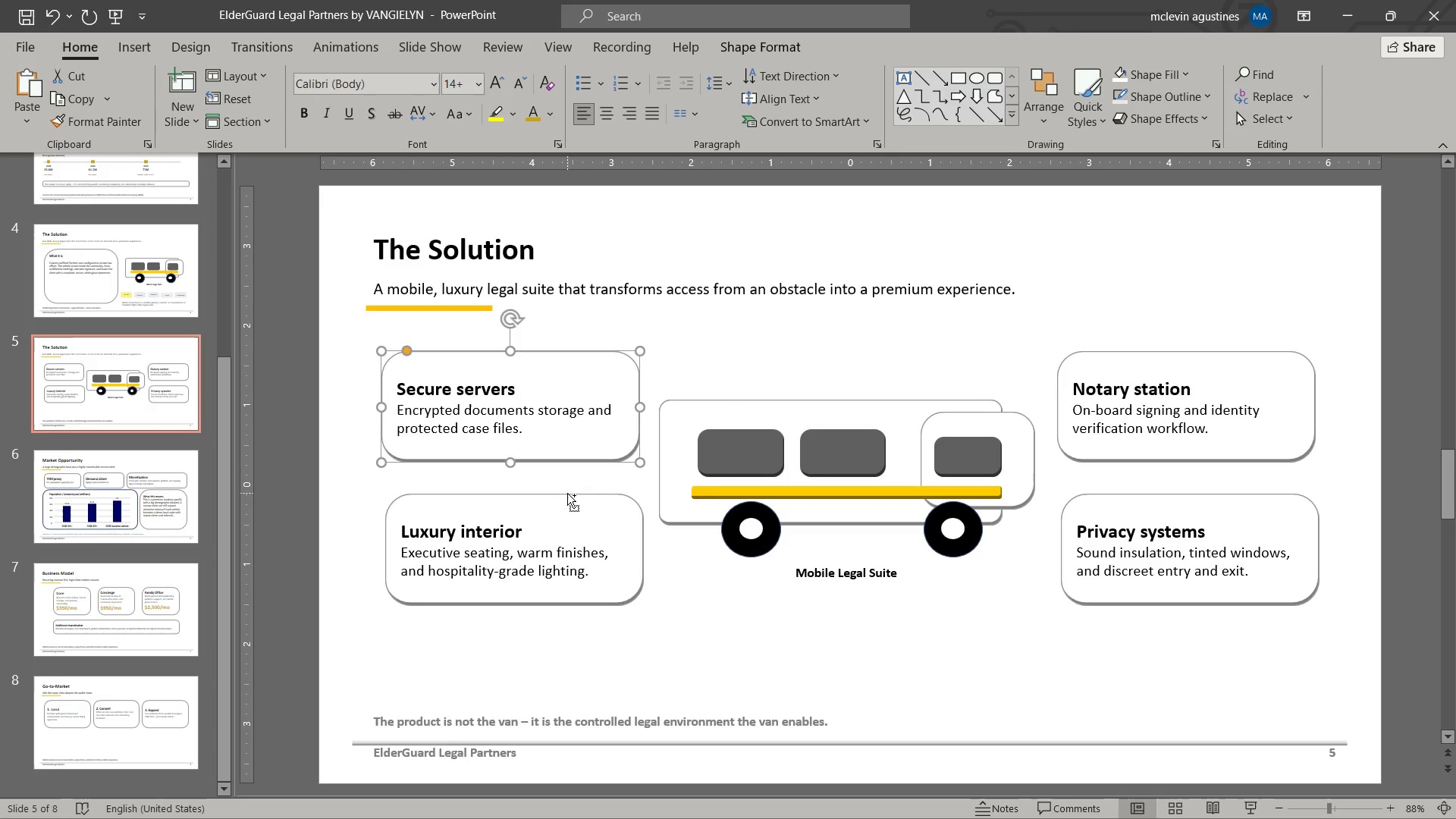 
hold_key(key=ShiftLeft, duration=0.73)
 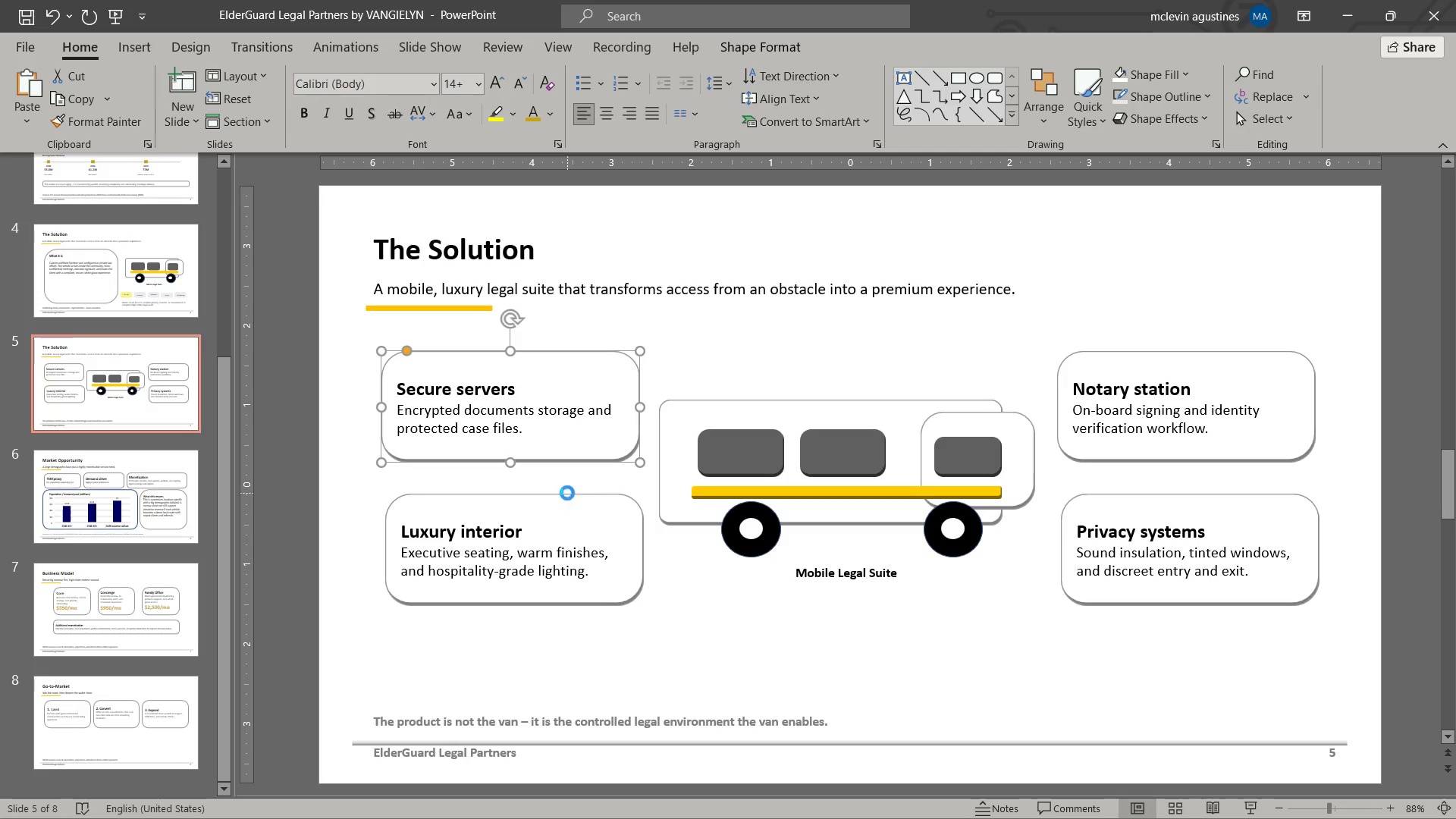 
key(Control+C)
 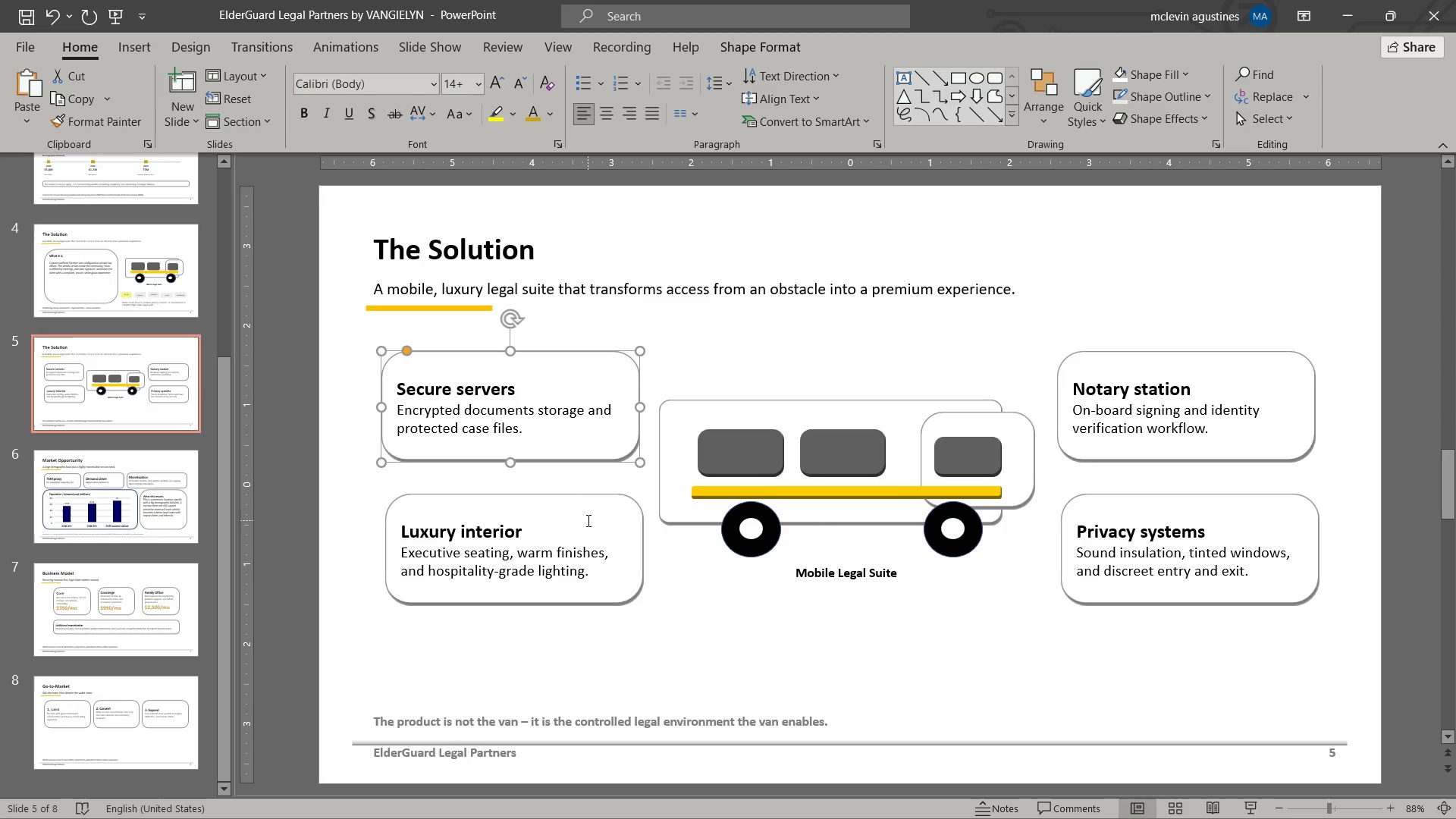 
scroll: coordinate [586, 519], scroll_direction: up, amount: 19.0
 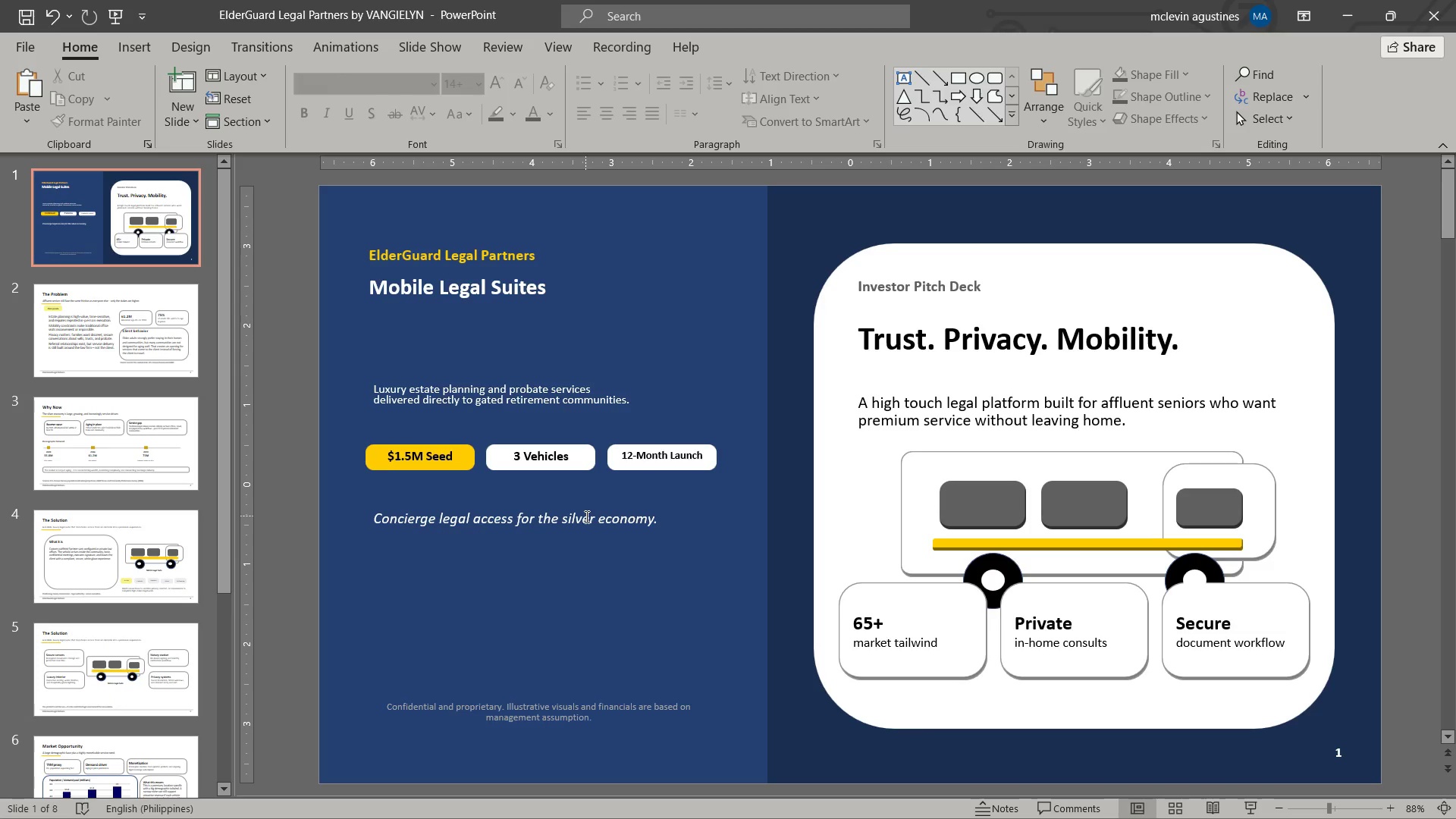 
scroll: coordinate [577, 488], scroll_direction: down, amount: 16.0
 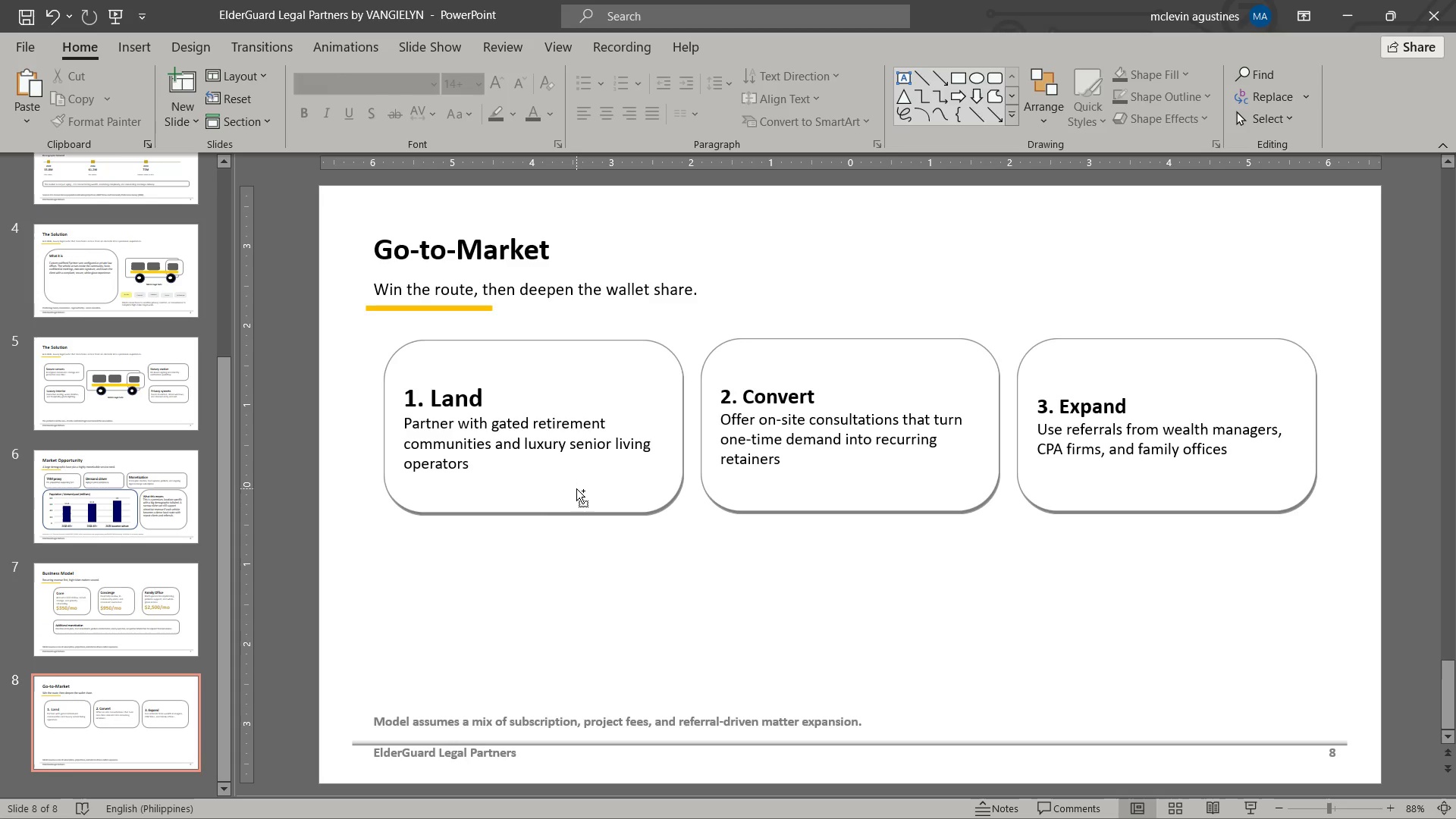 
key(Control+S)
 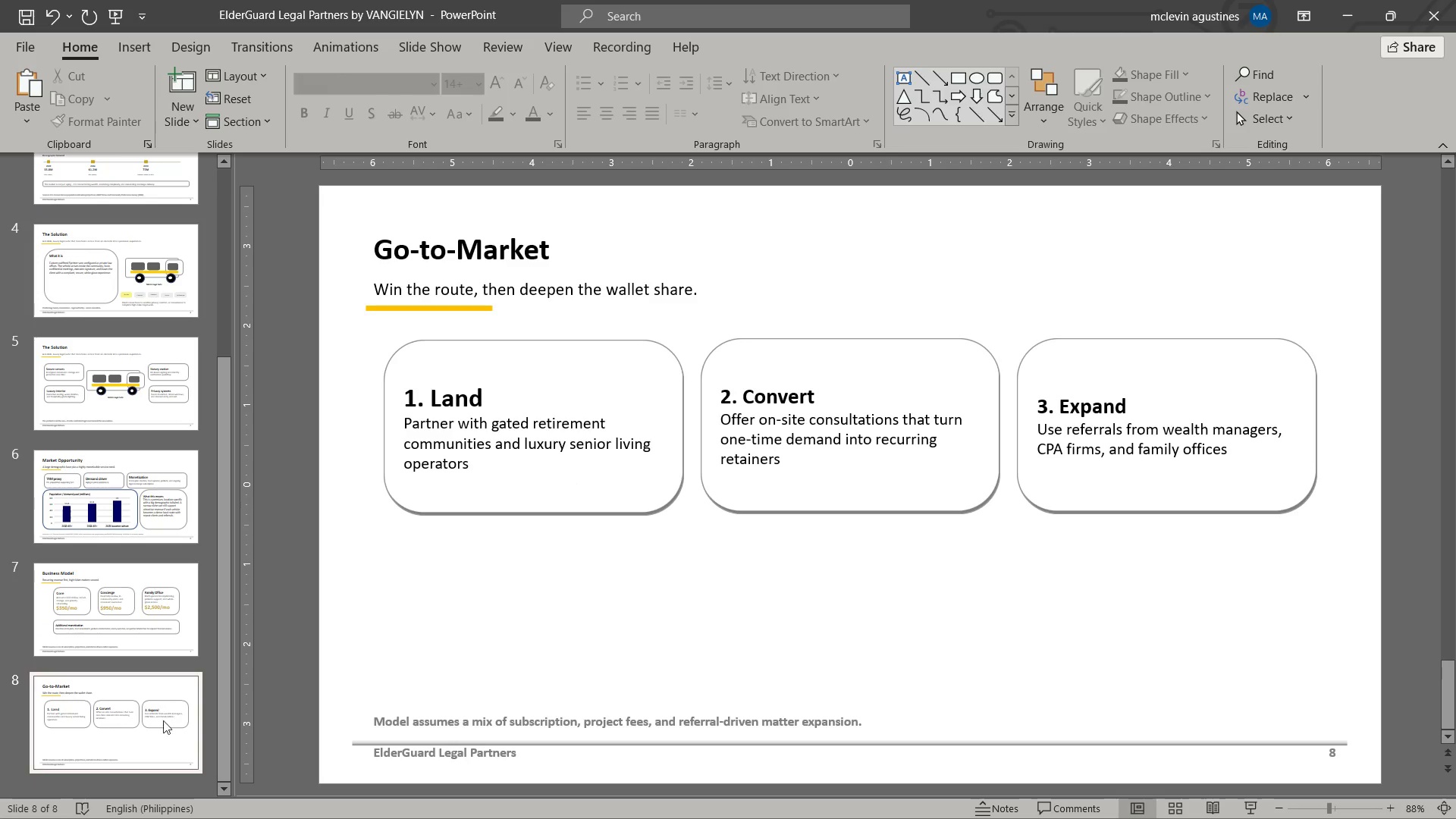 
left_click([362, 641])
 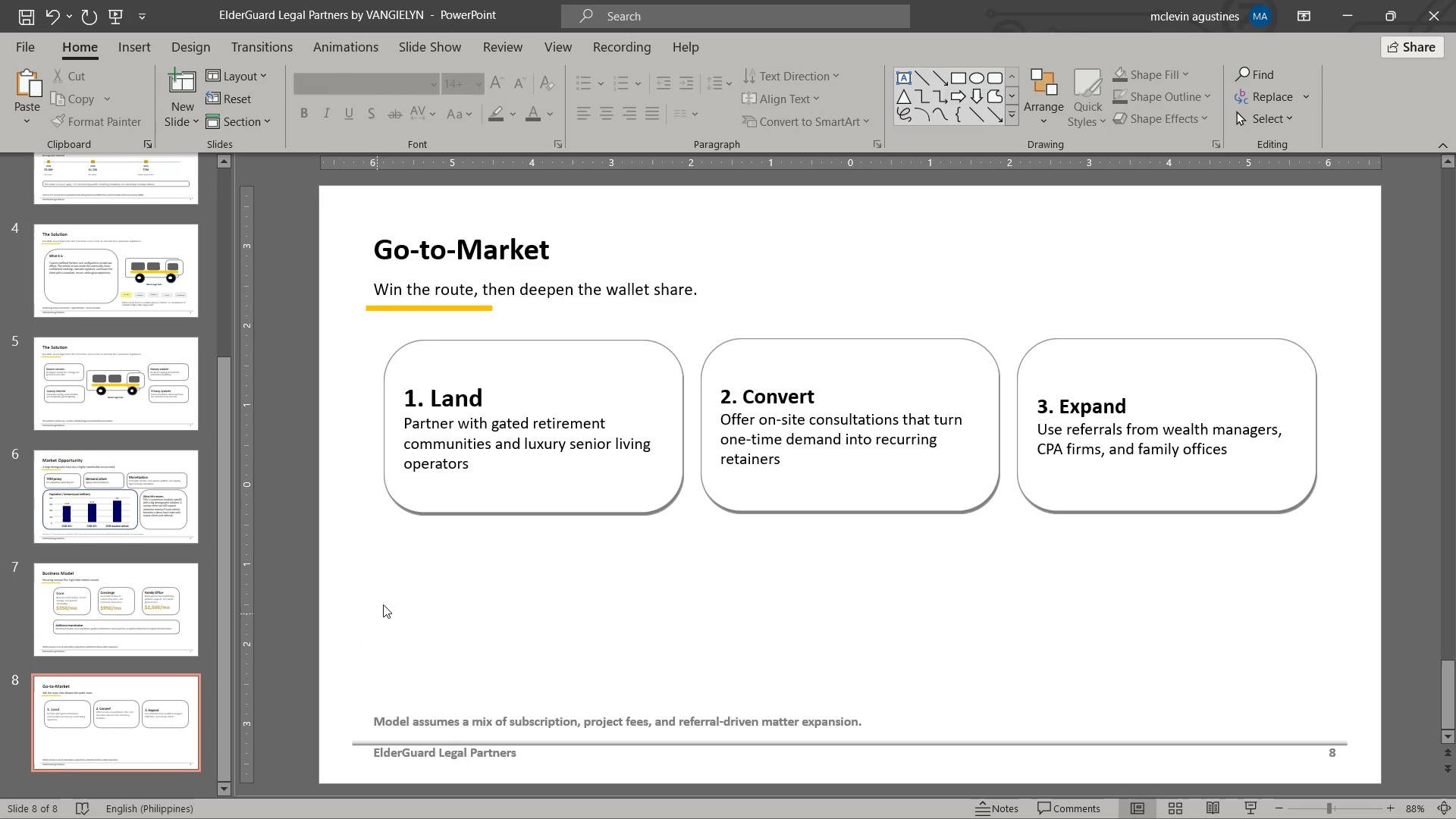 
key(Control+V)
 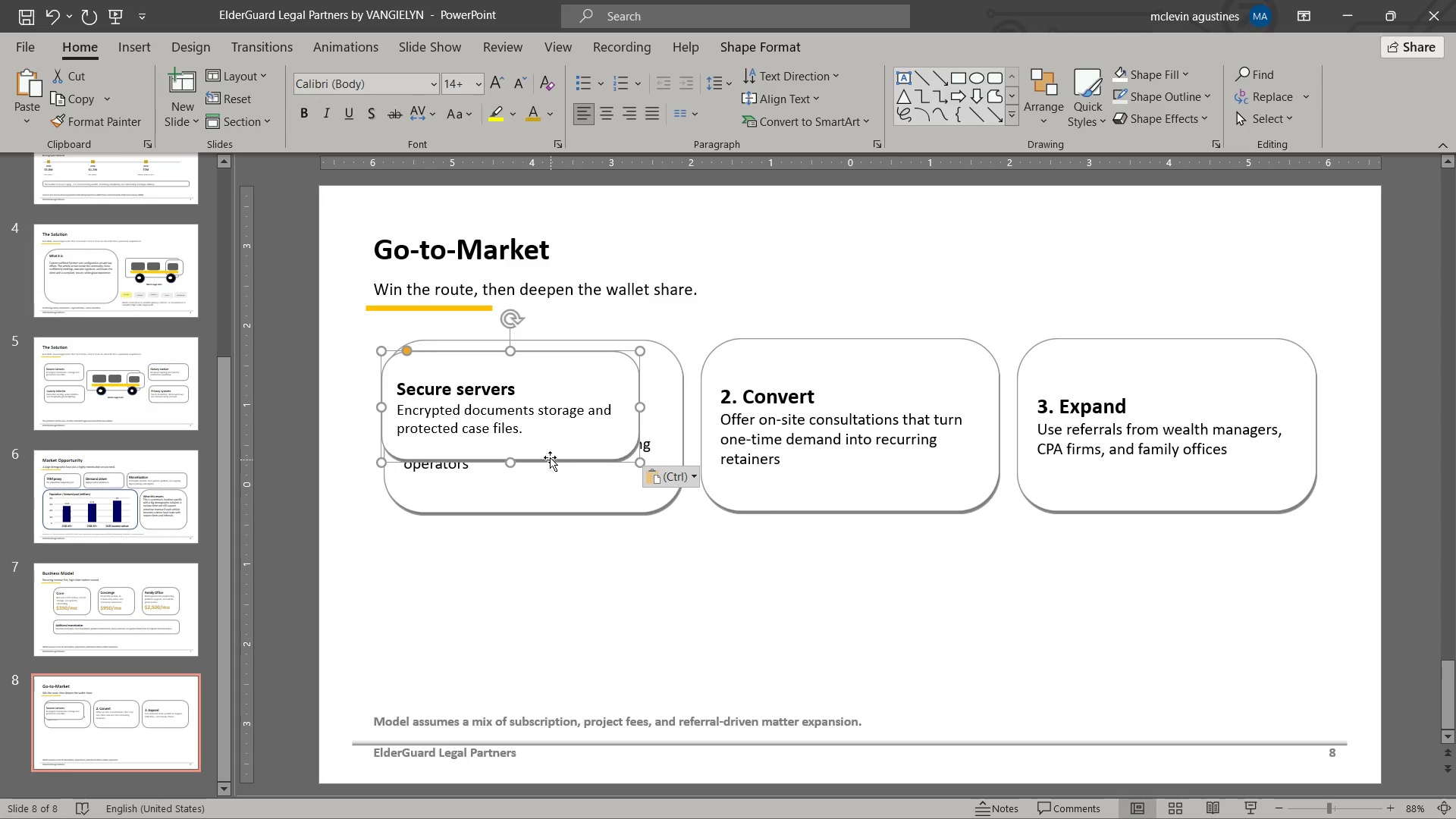 
left_click_drag(start_coordinate=[548, 453], to_coordinate=[554, 637])
 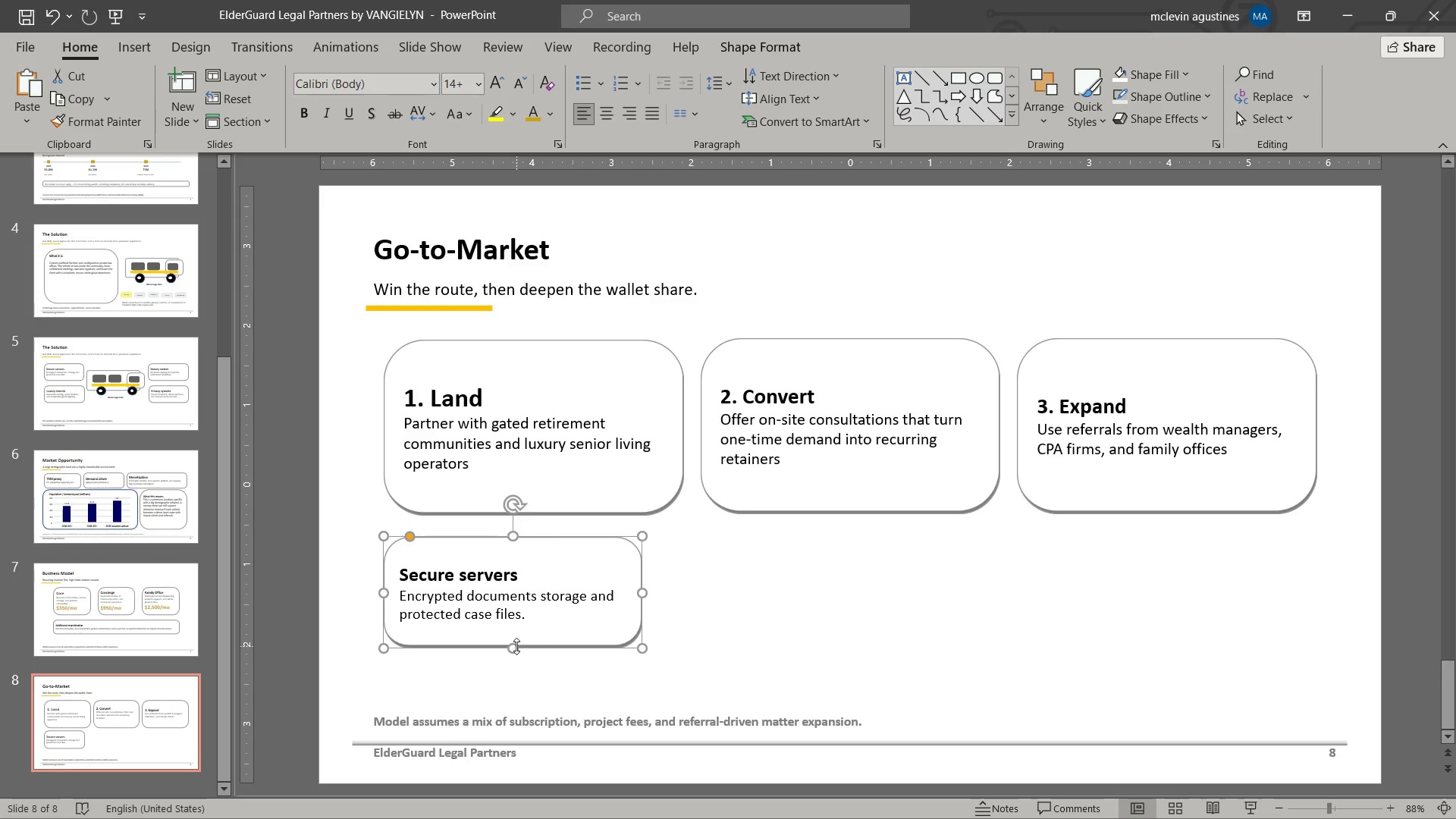 
left_click_drag(start_coordinate=[516, 646], to_coordinate=[522, 624])
 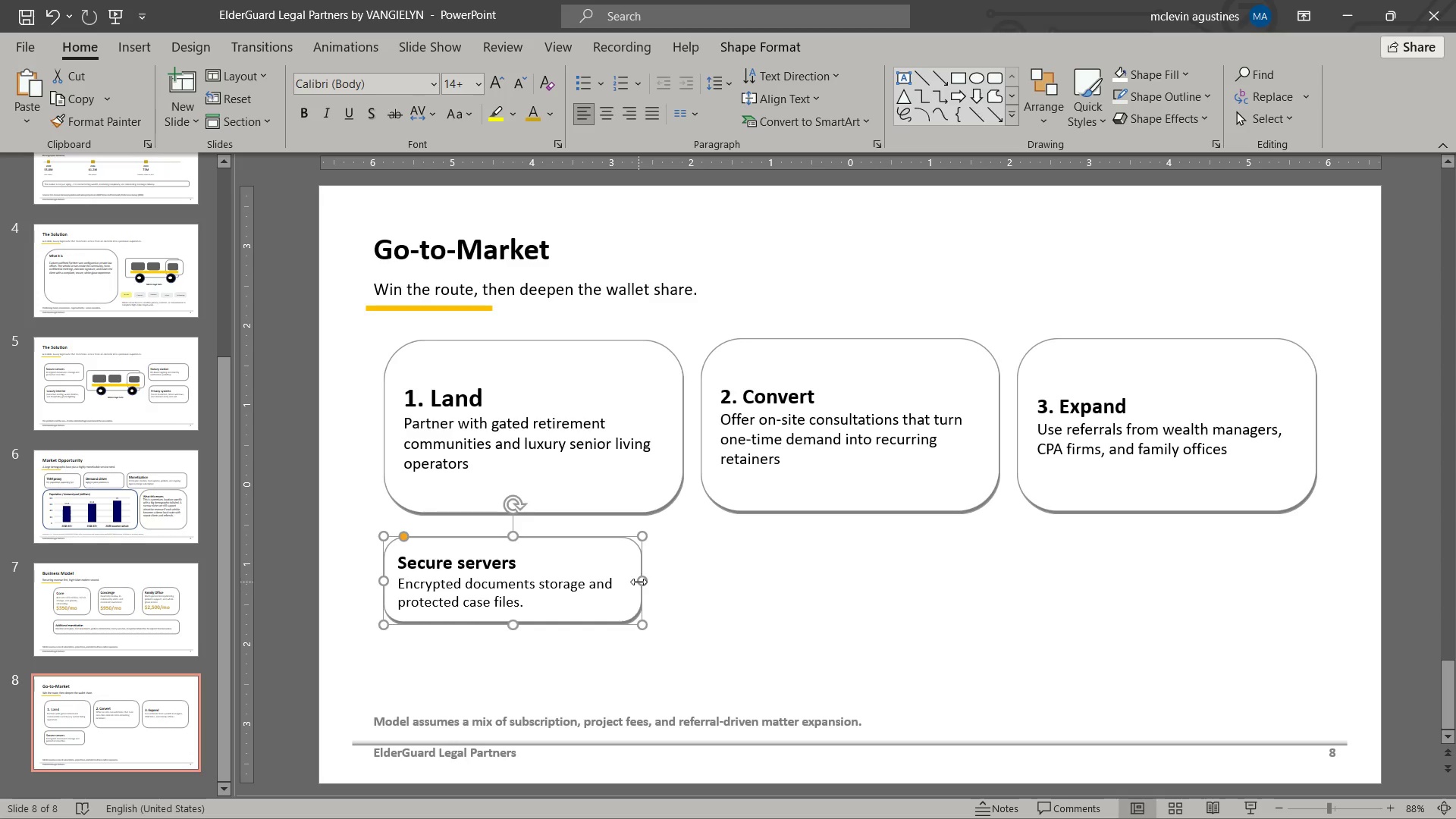 
left_click_drag(start_coordinate=[639, 582], to_coordinate=[686, 581])
 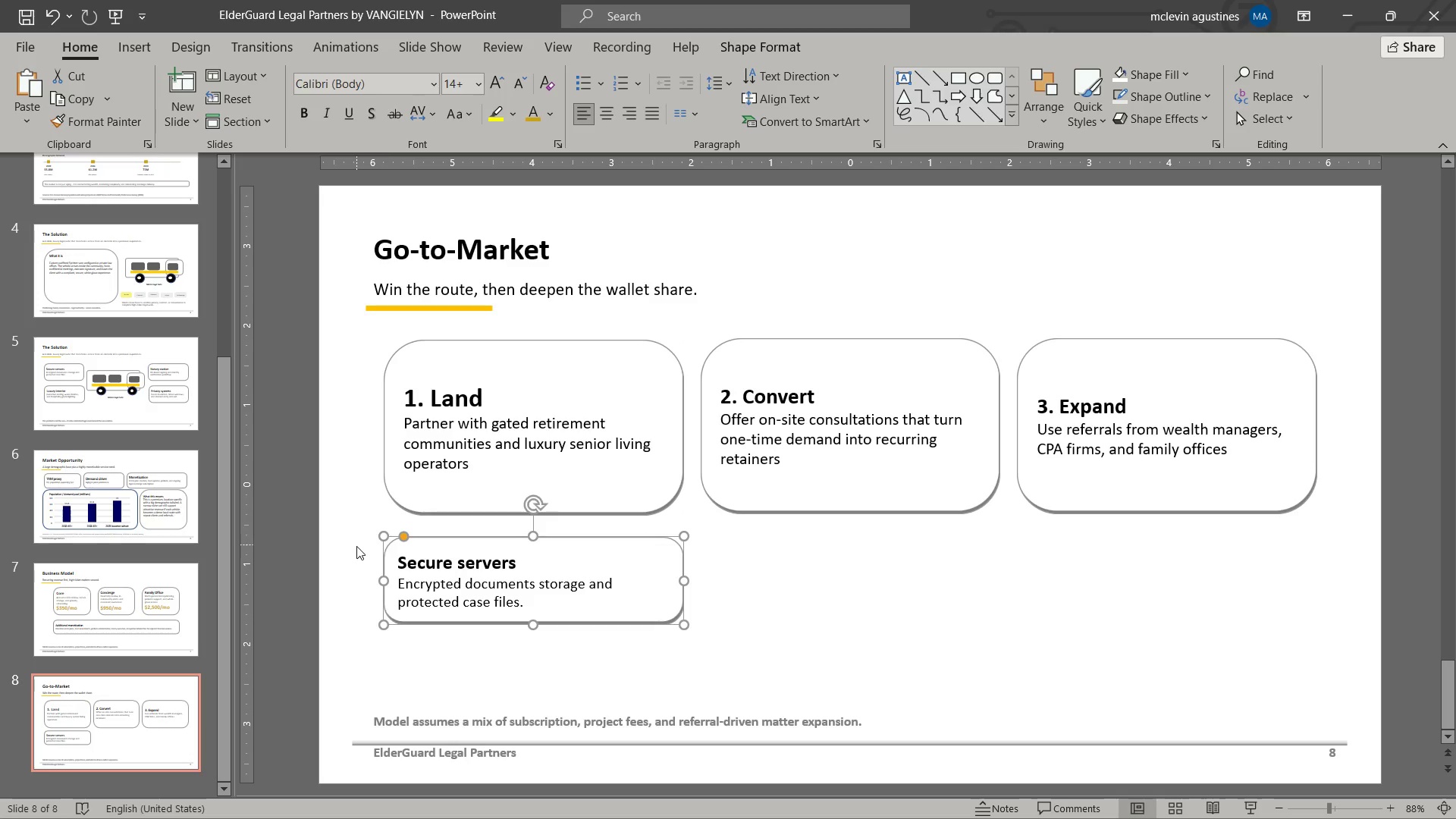 
left_click_drag(start_coordinate=[409, 561], to_coordinate=[525, 564])
 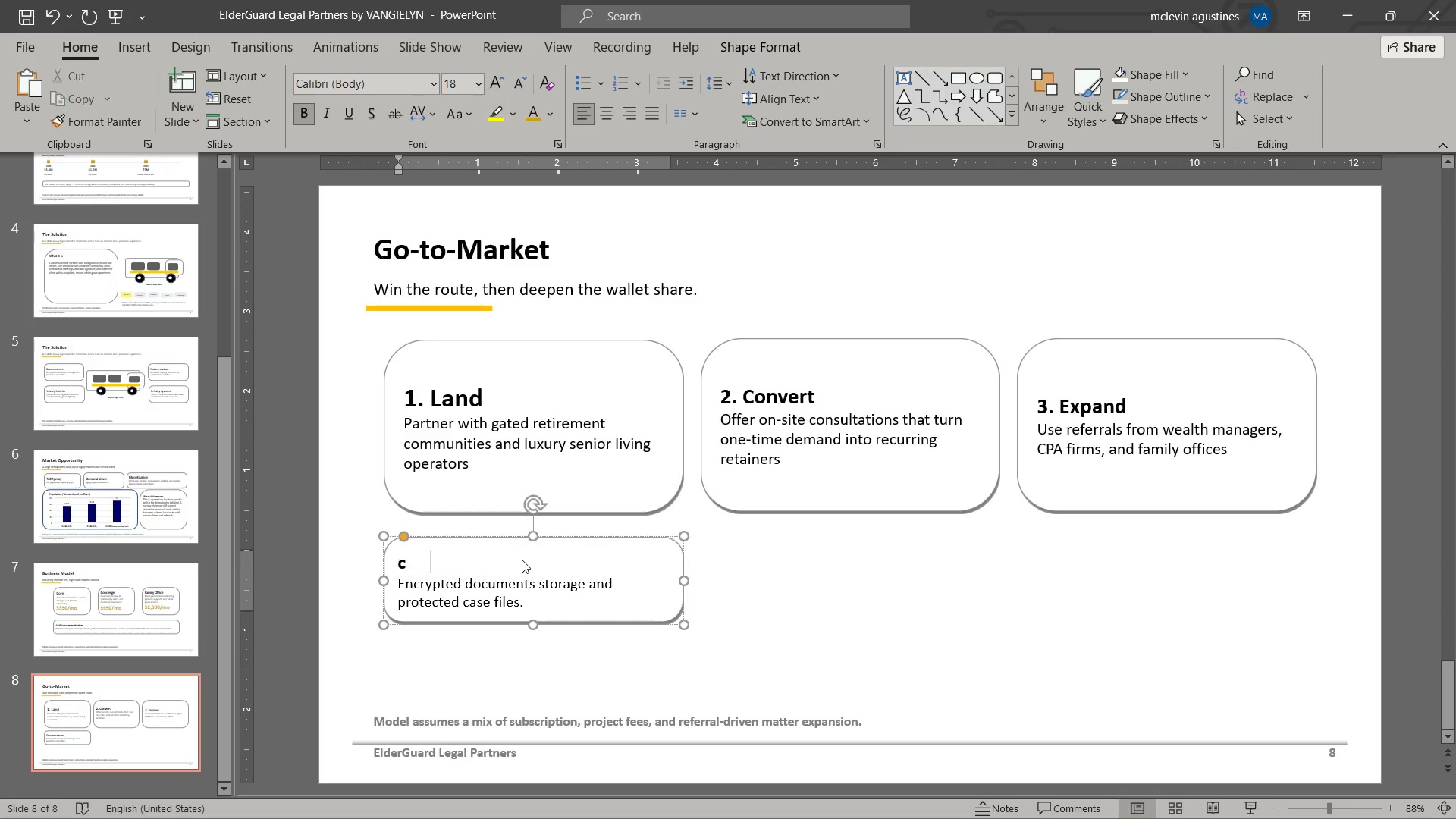 
type(communities )
 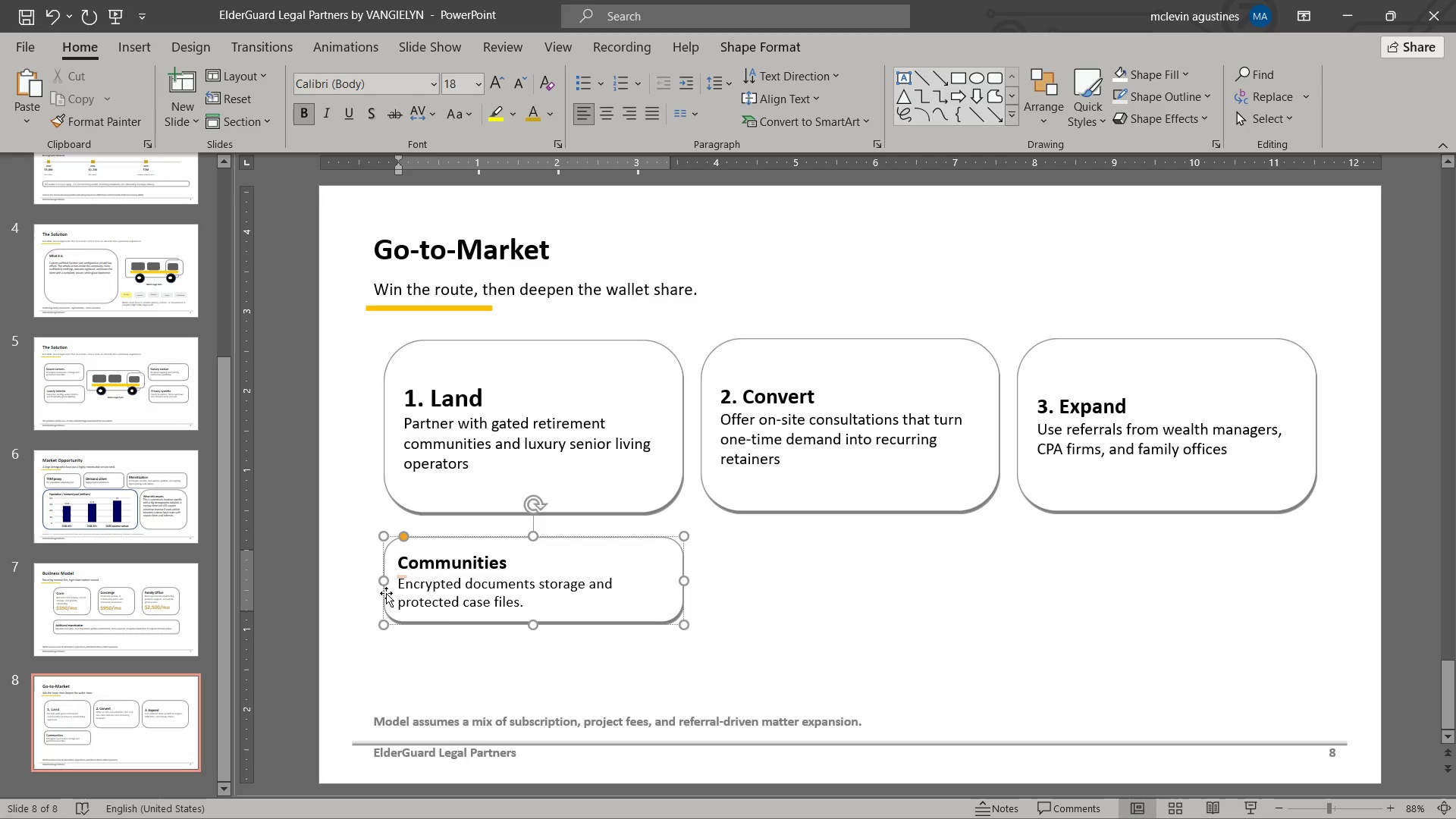 
left_click_drag(start_coordinate=[399, 588], to_coordinate=[532, 616])
 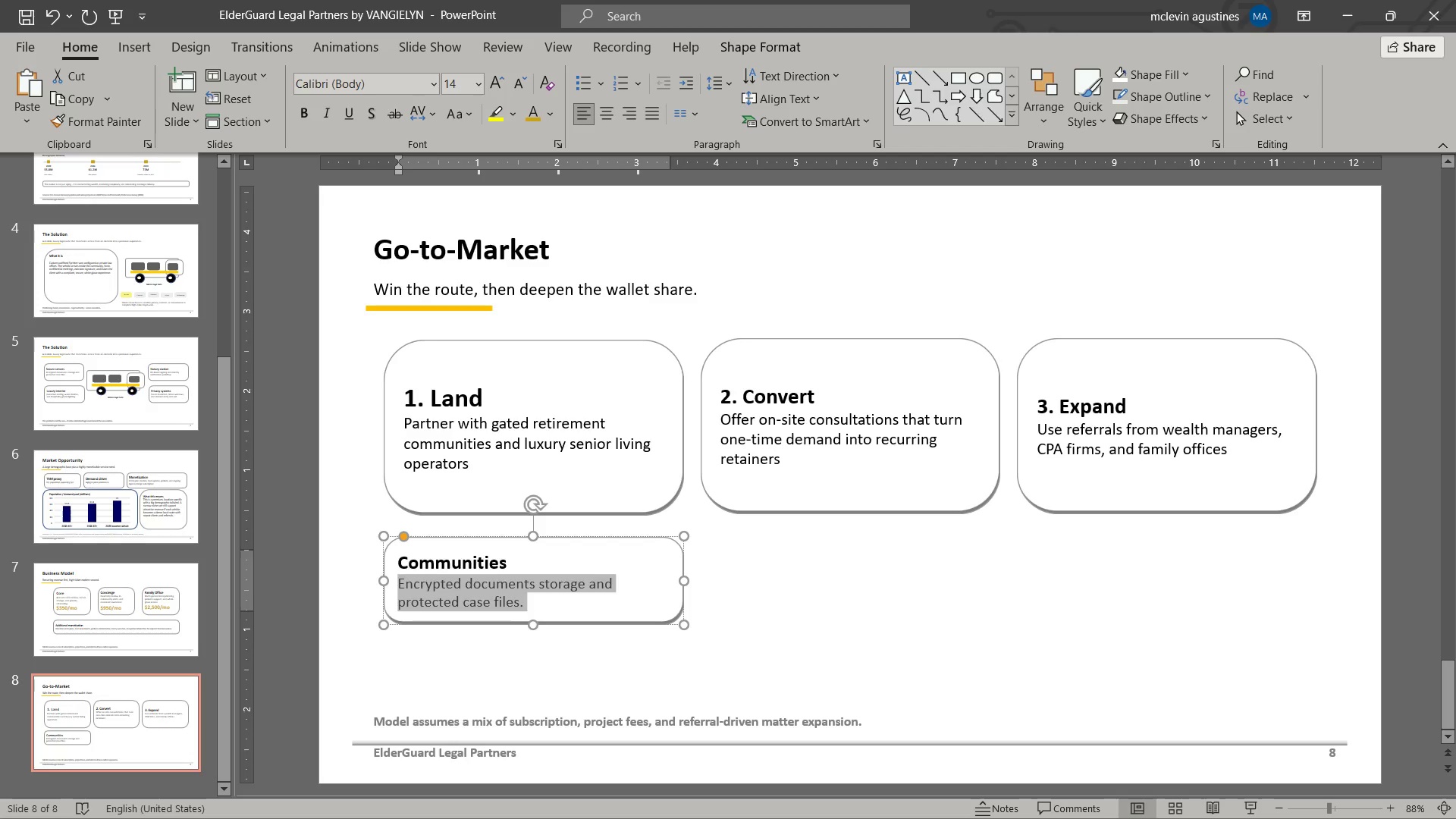 
type(directly embedded distribution)
 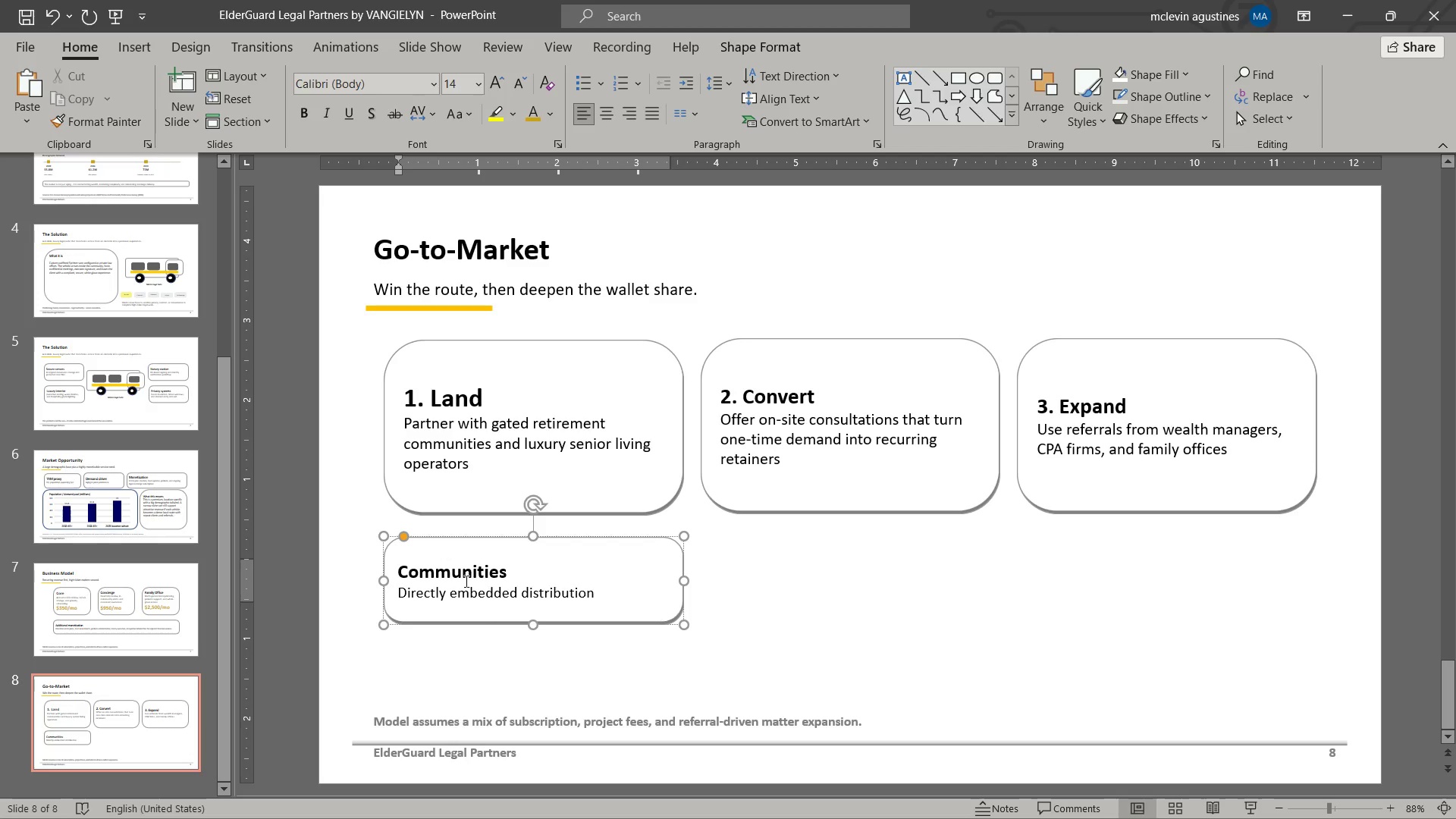 
wait(9.23)
 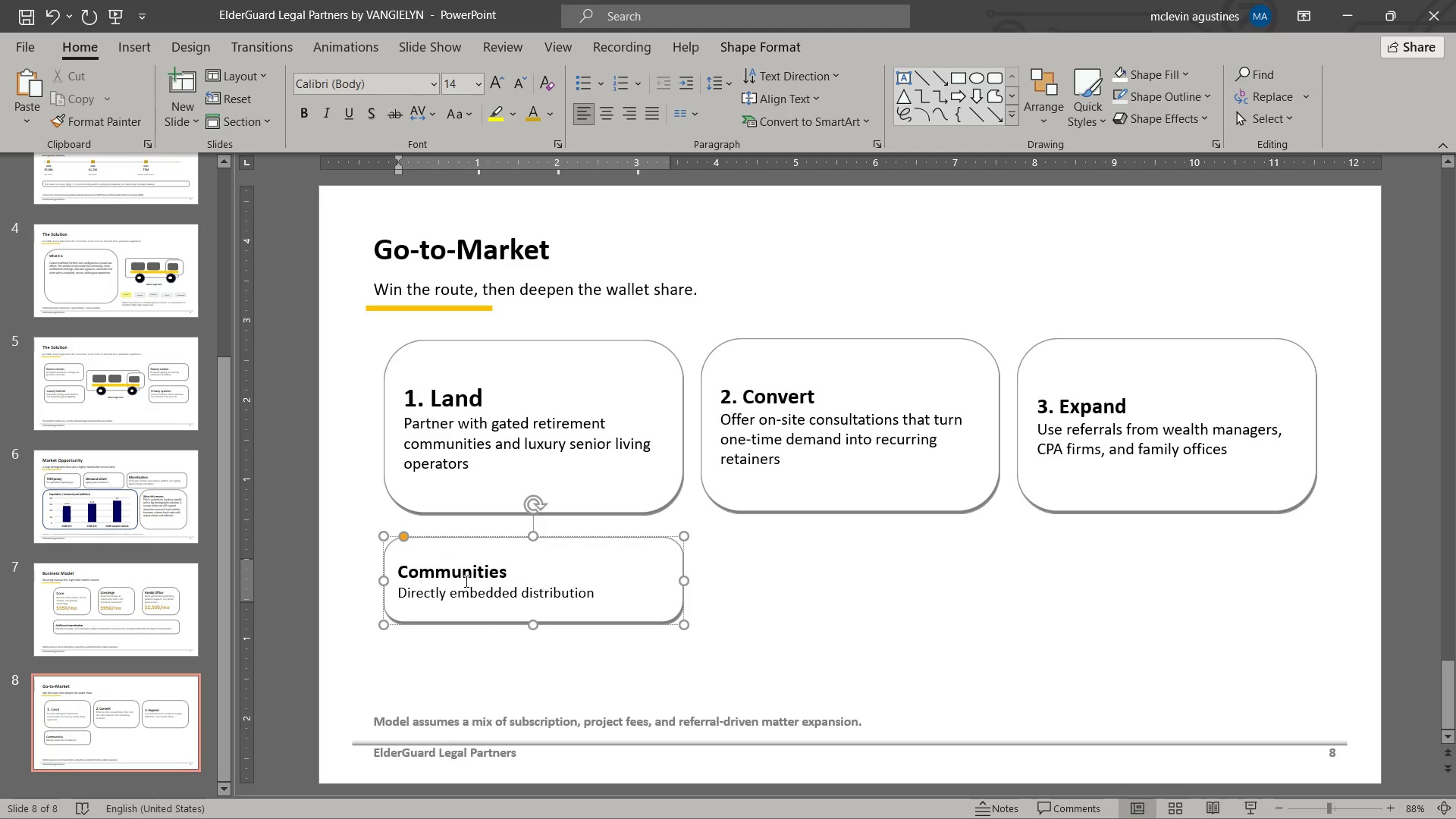 
left_click([681, 603])
 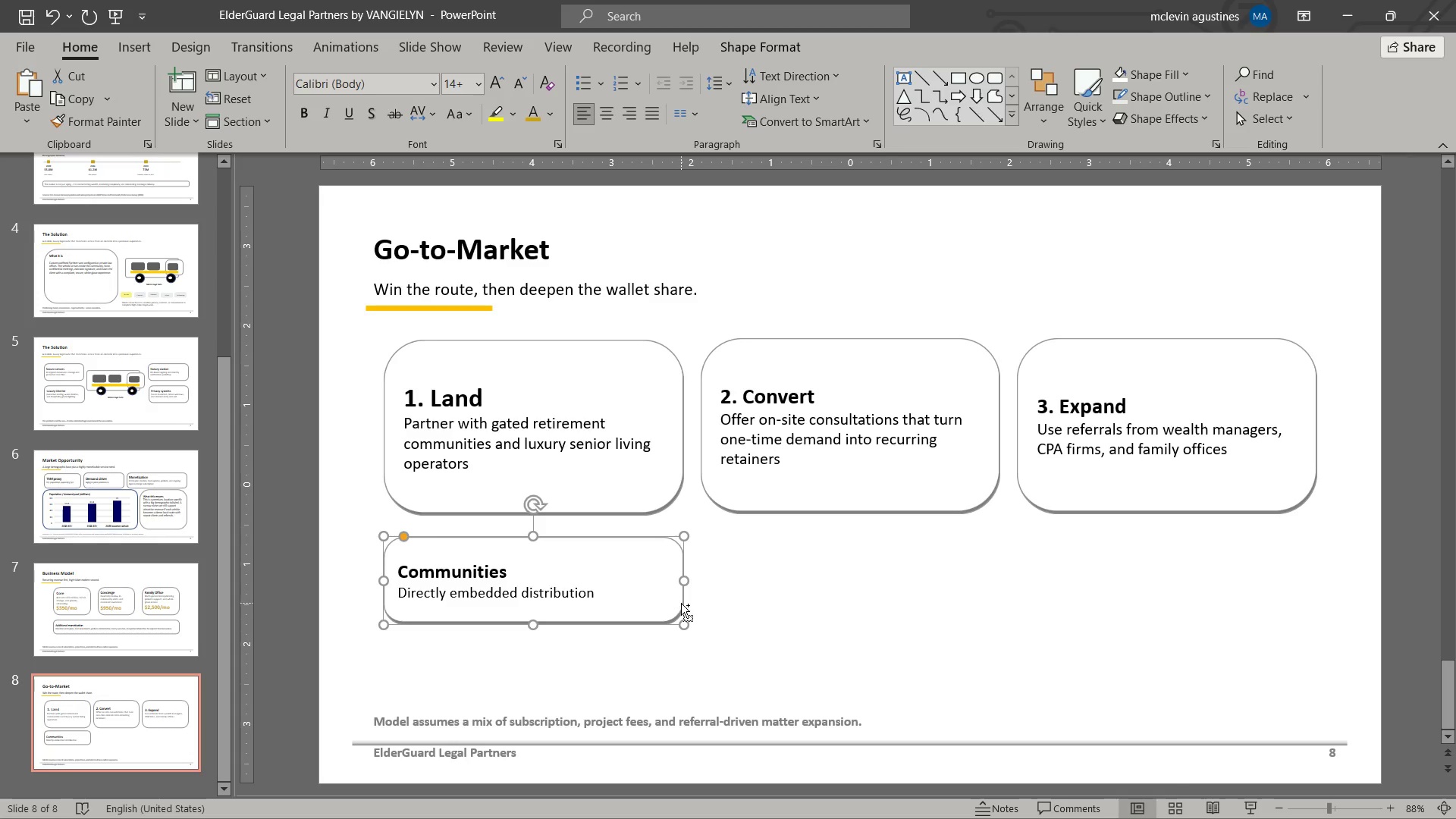 
key(Control+C)
 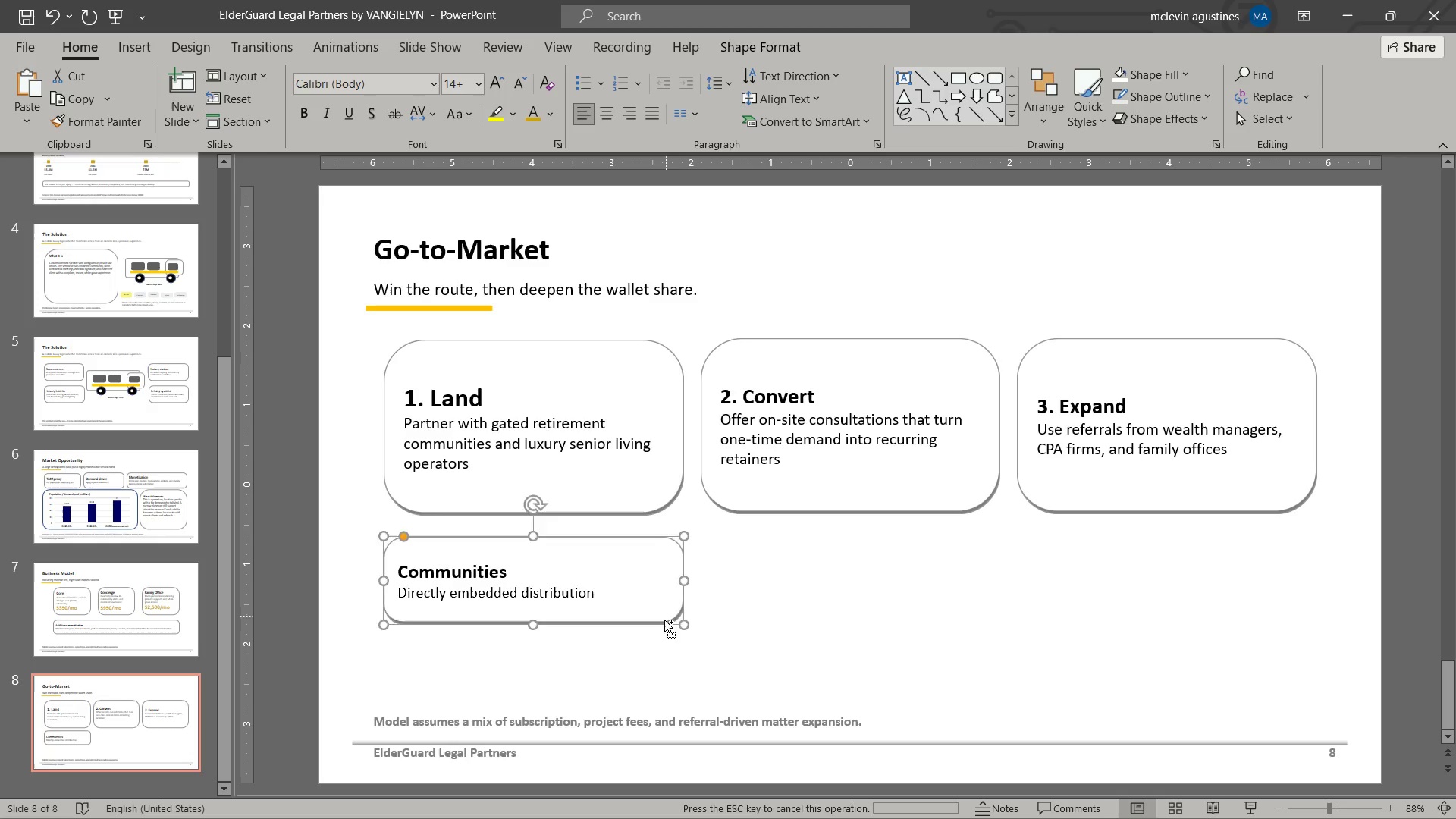 
key(Control+V)
 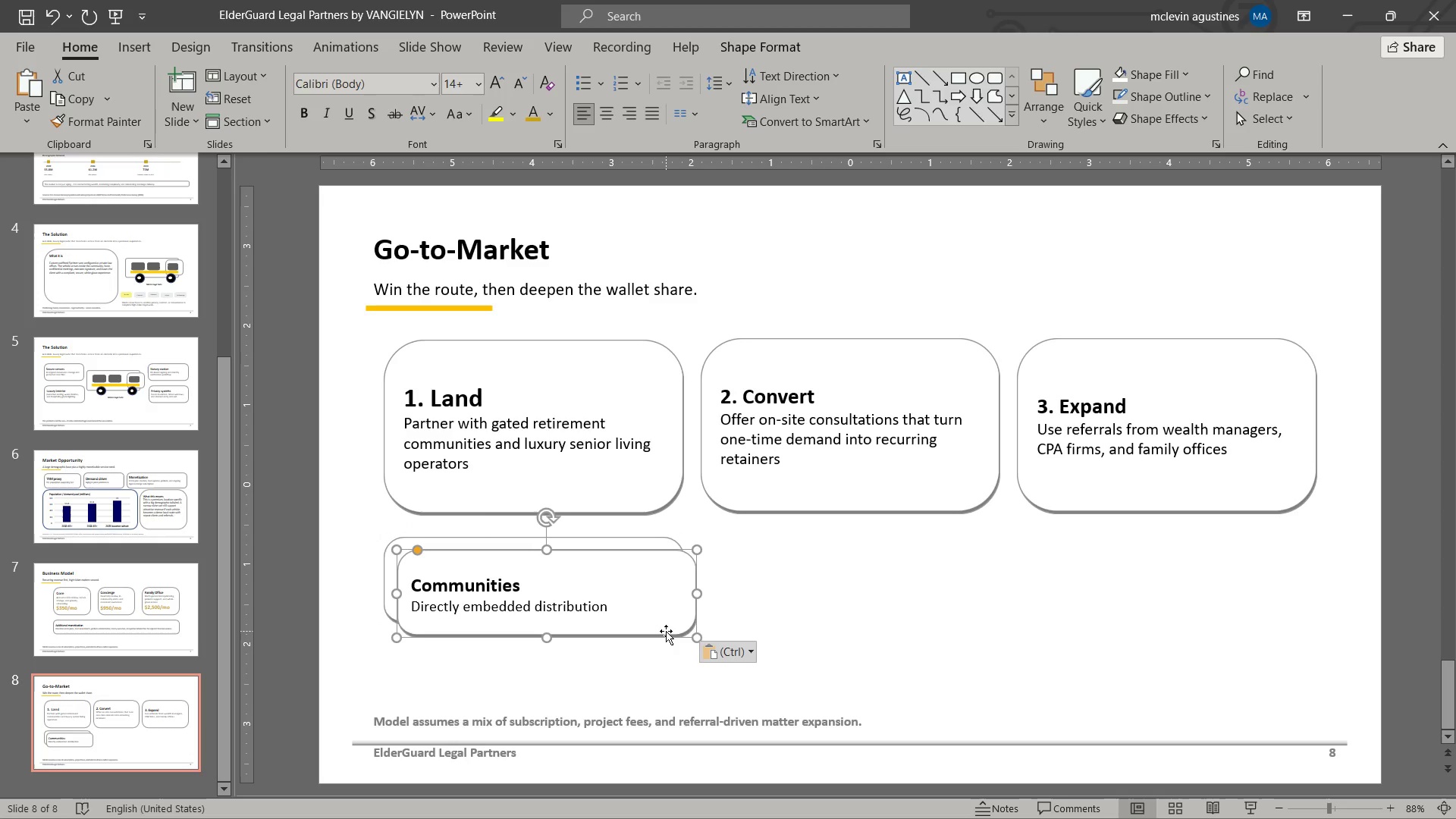 
left_click_drag(start_coordinate=[667, 632], to_coordinate=[971, 614])
 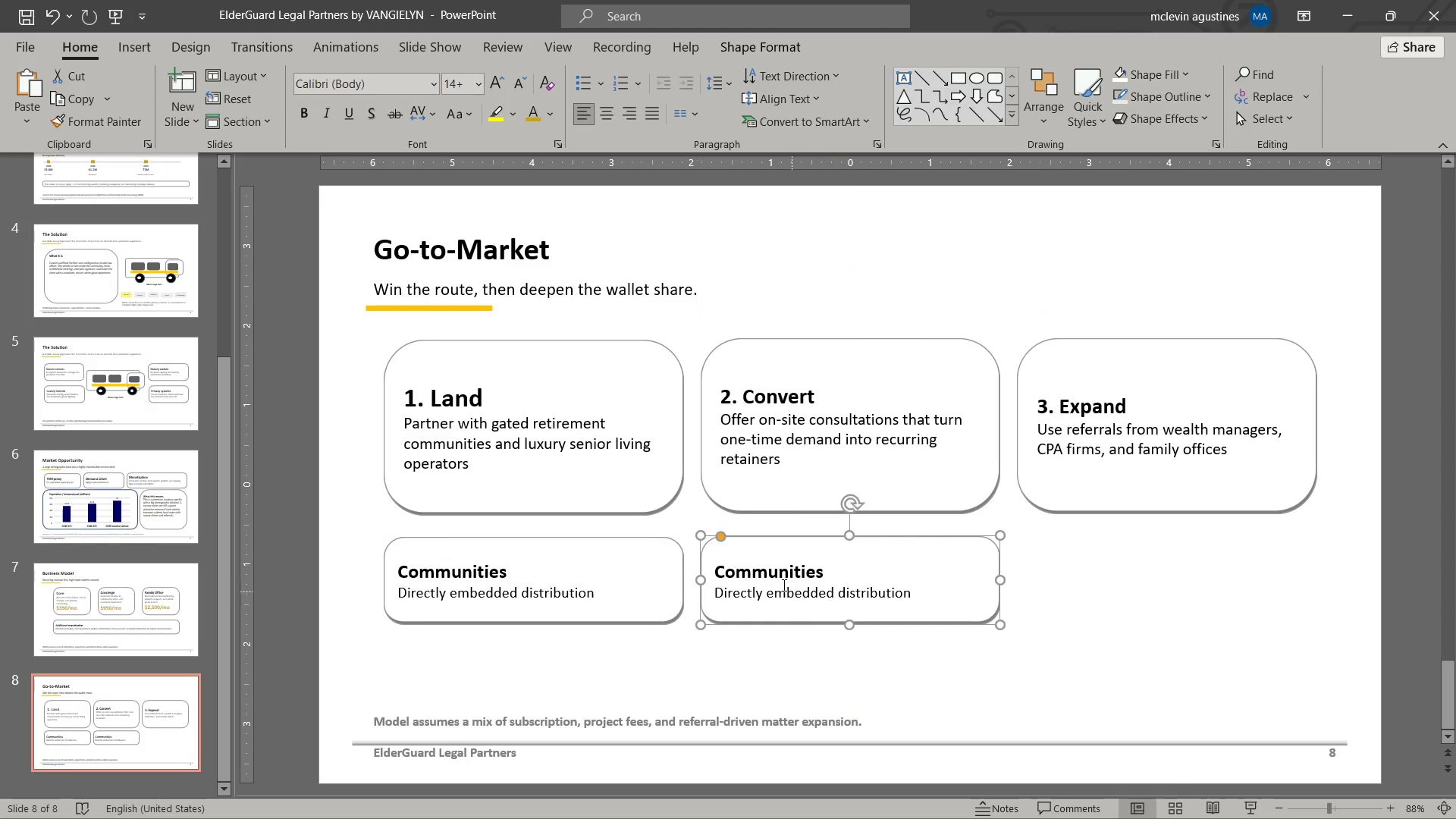 
double_click([781, 570])
 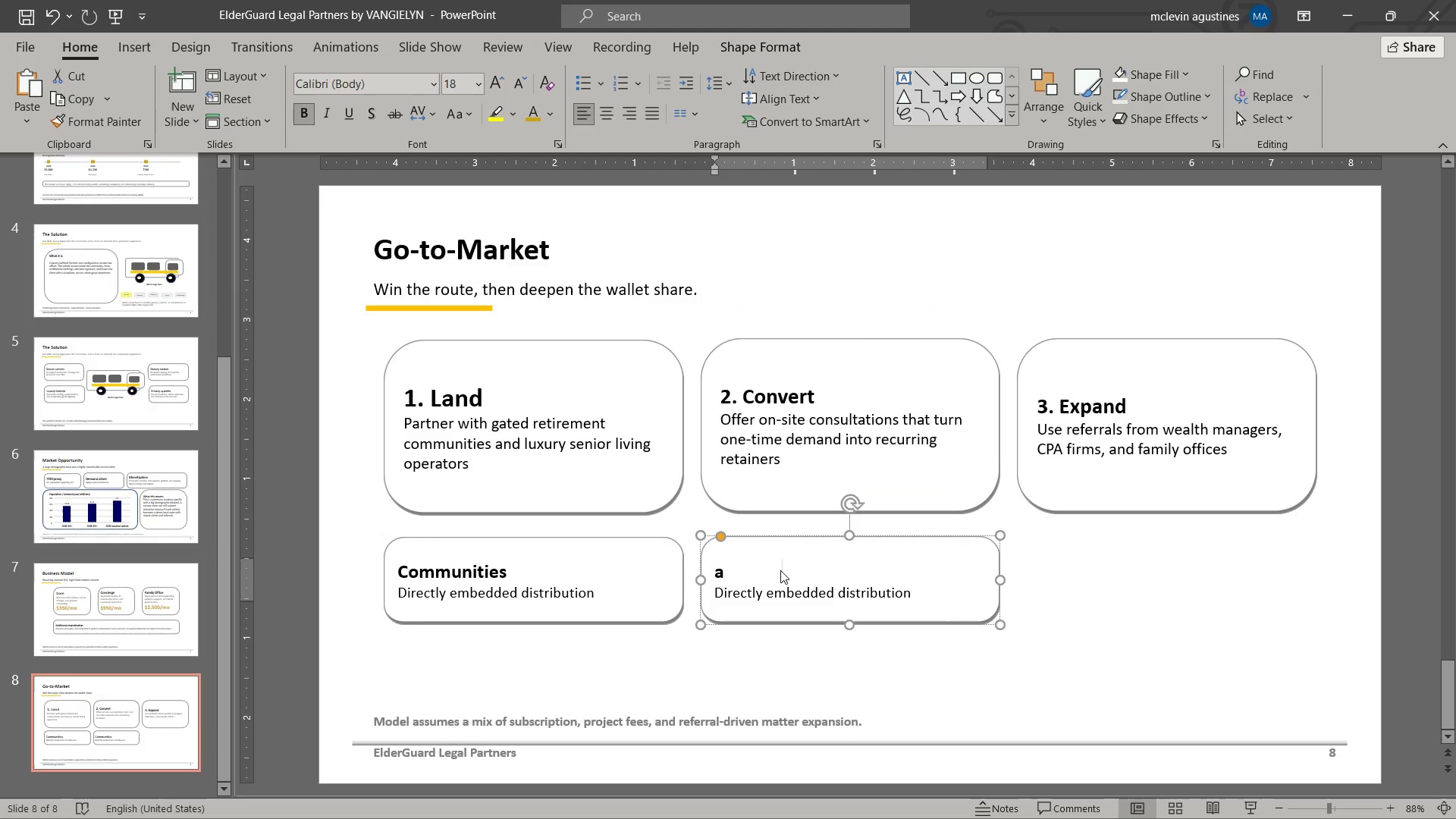 
type(advisors )
 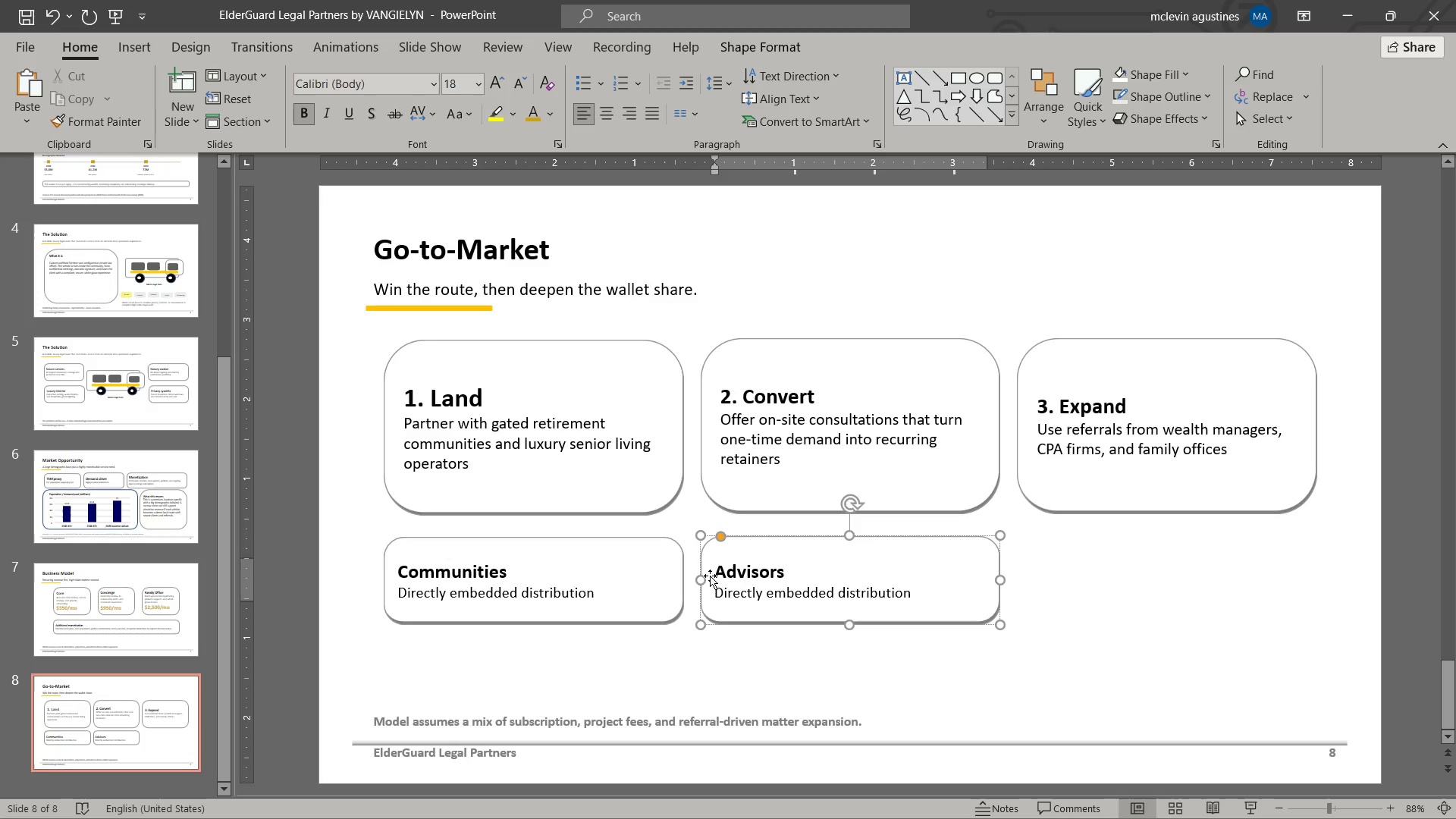 
left_click_drag(start_coordinate=[730, 592], to_coordinate=[902, 609])
 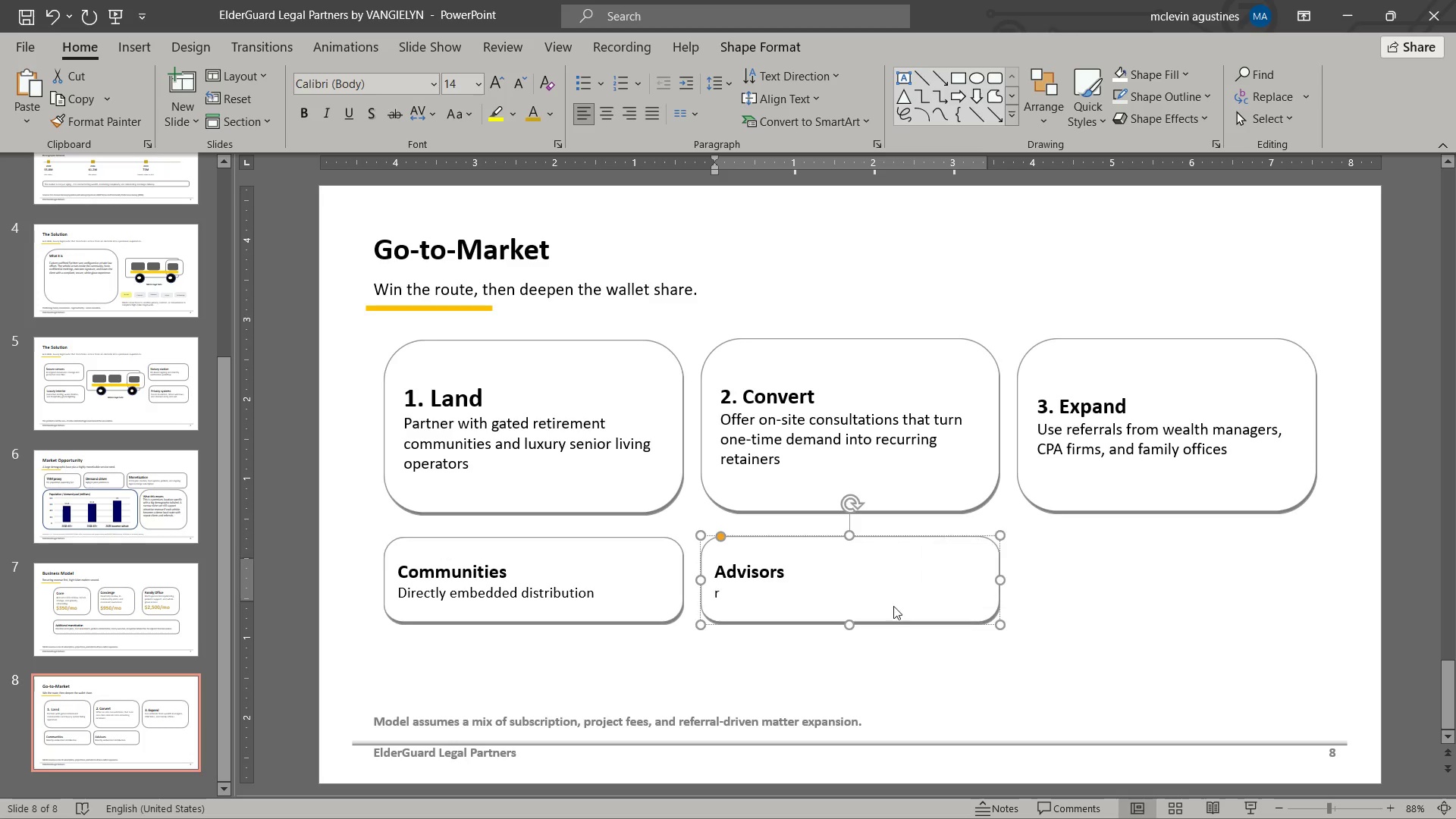 
type(referral engine)
 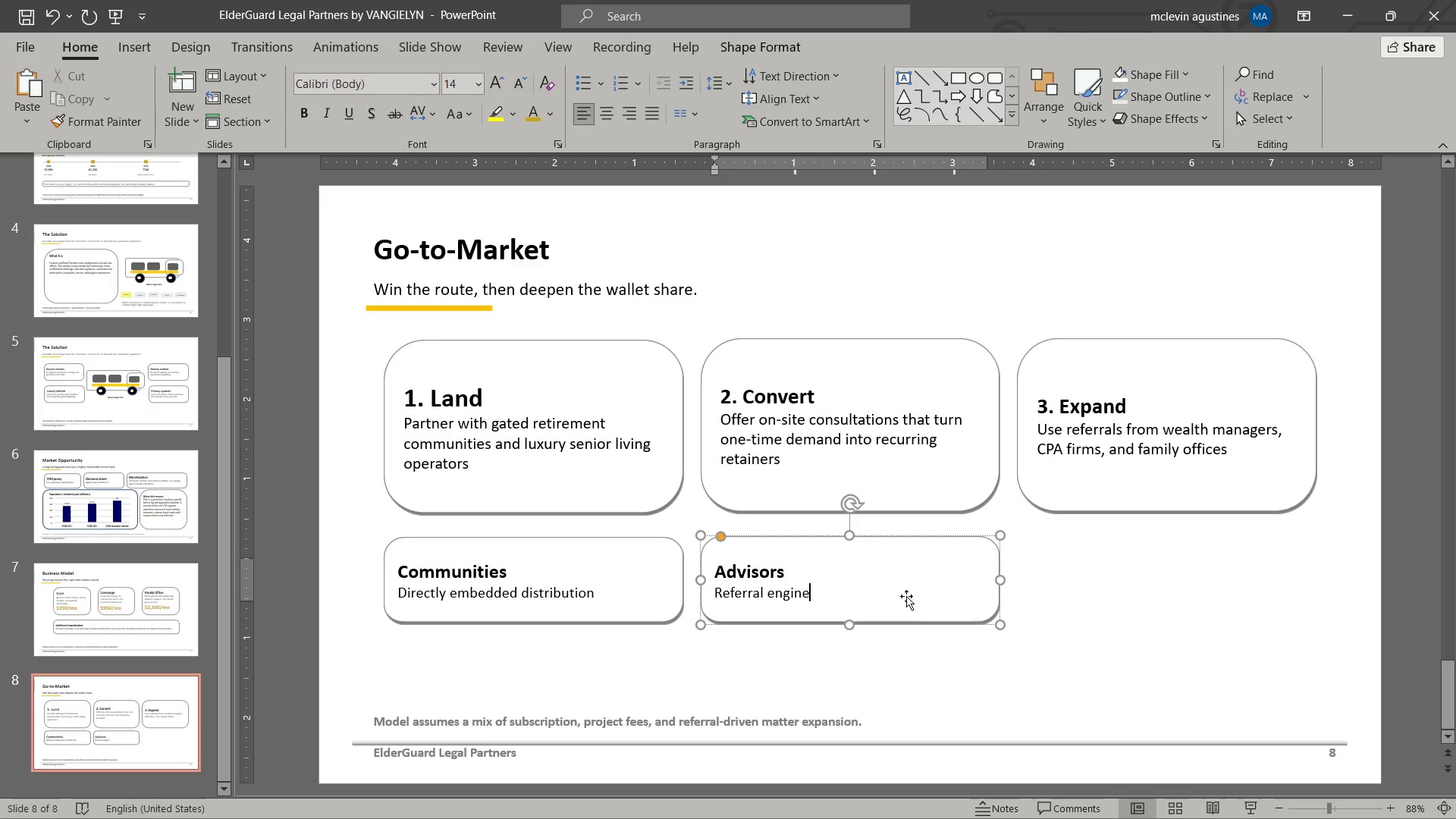 
left_click([910, 613])
 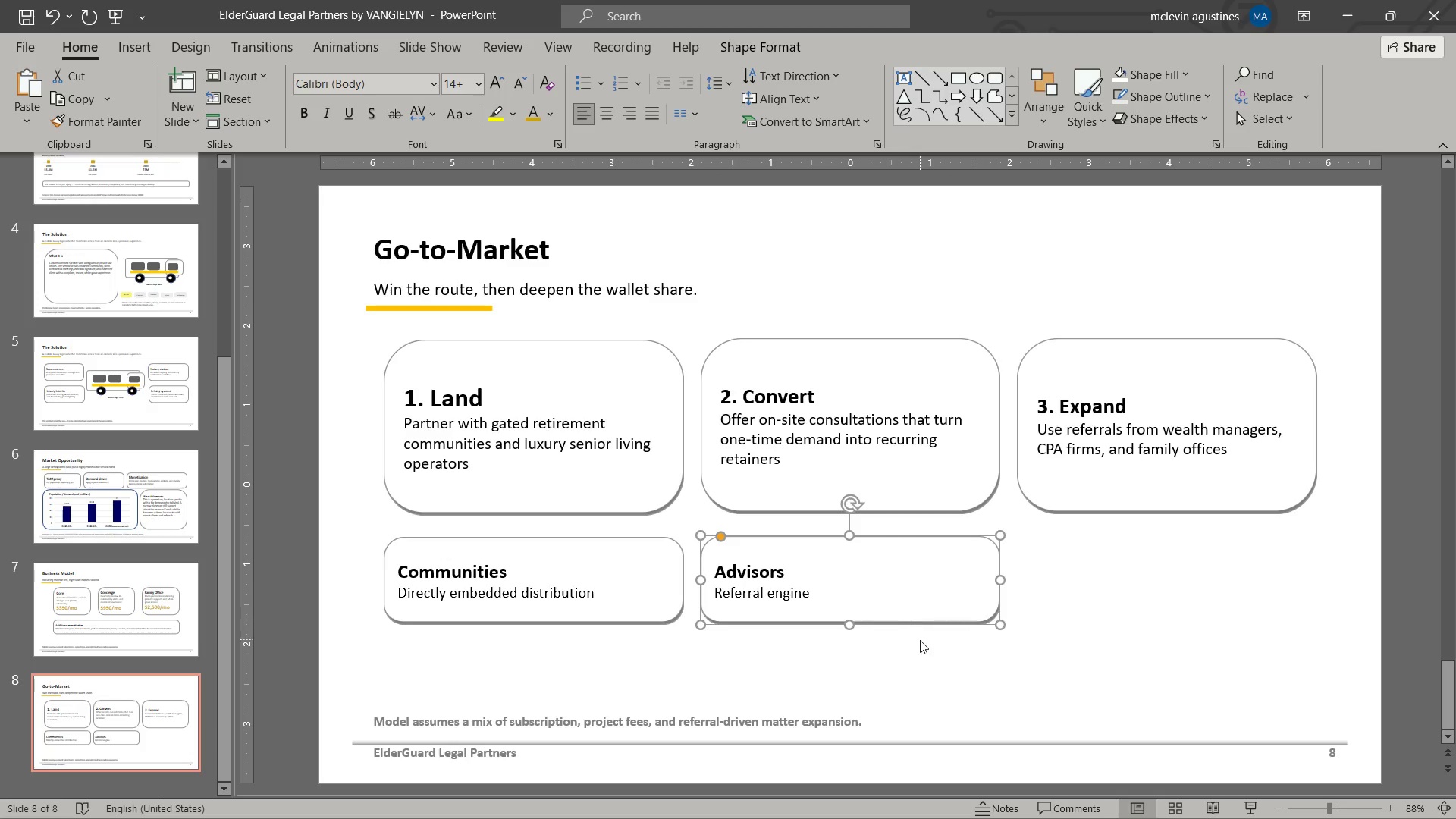 
key(Control+C)
 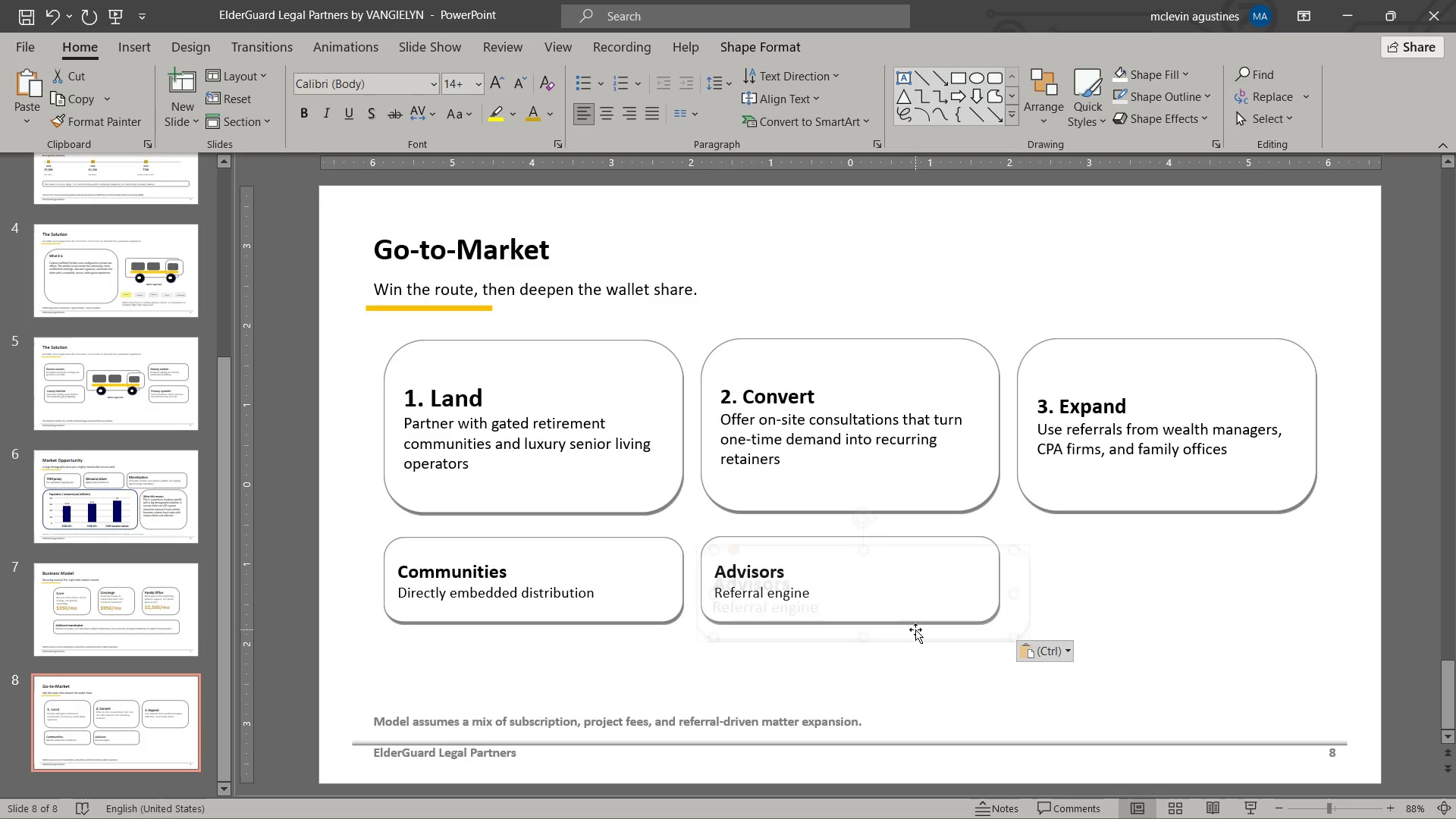 
key(Control+V)
 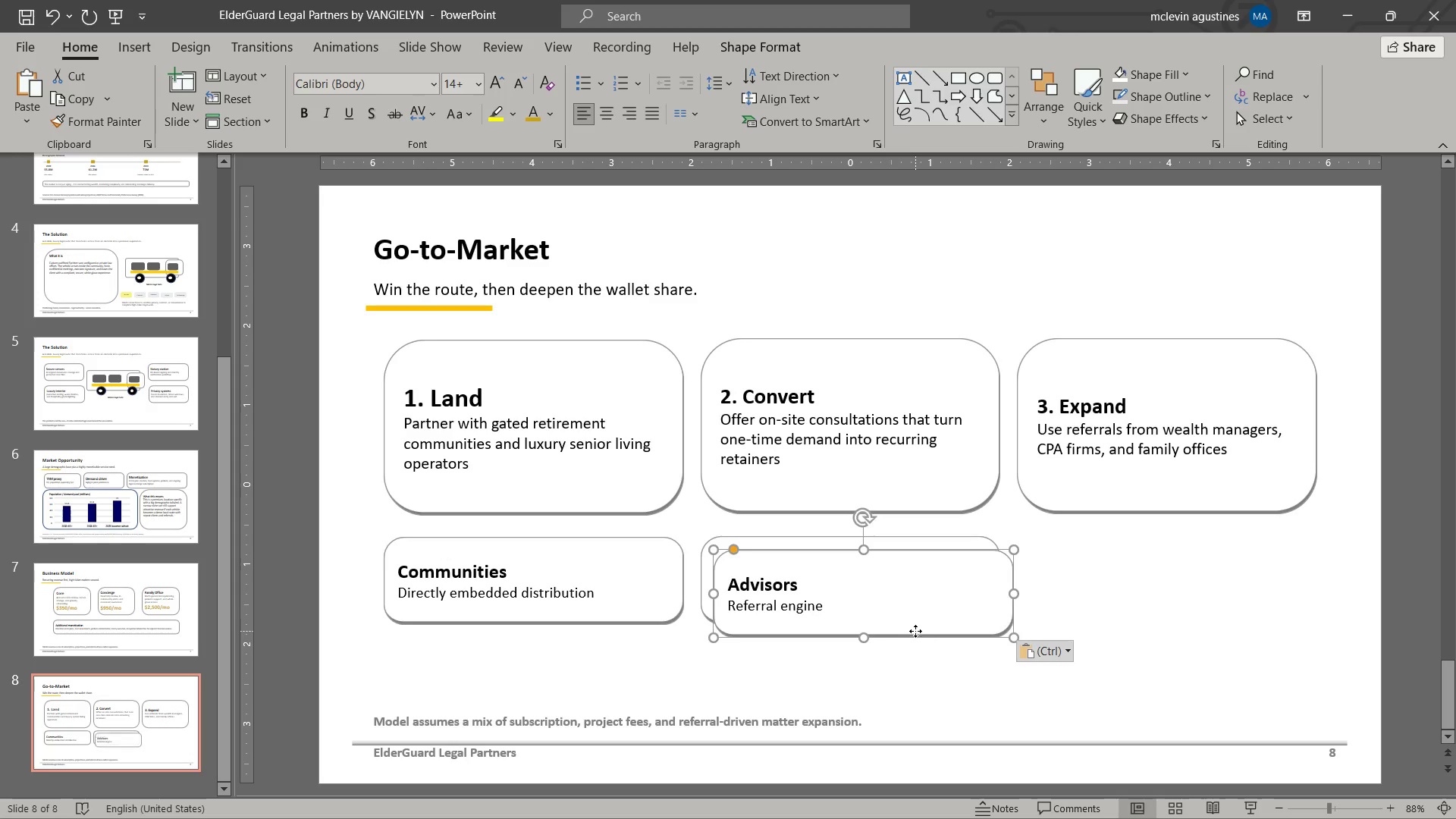 
left_click_drag(start_coordinate=[915, 631], to_coordinate=[1221, 620])
 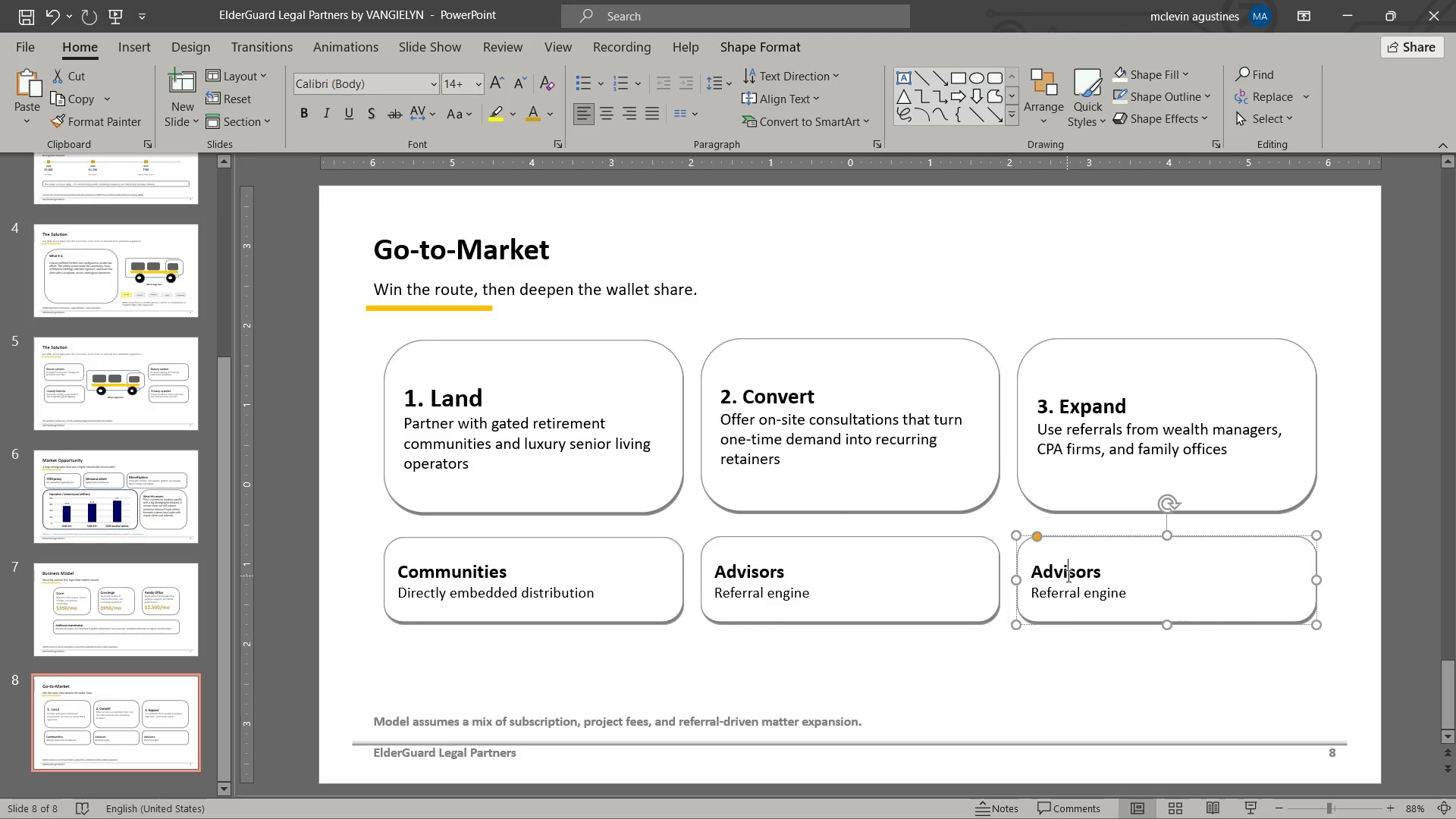 
double_click([1067, 576])
 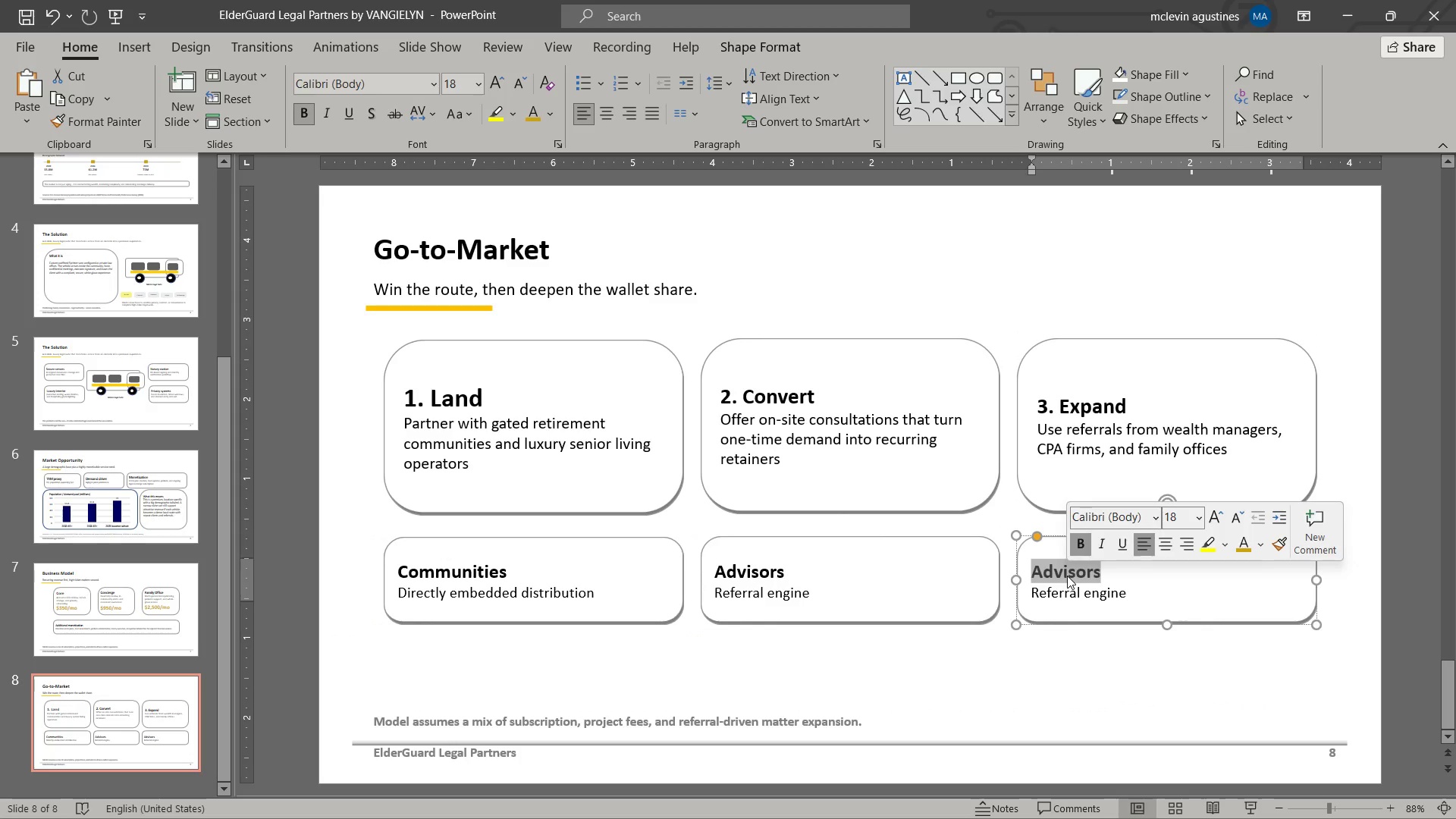 
type(clients )
 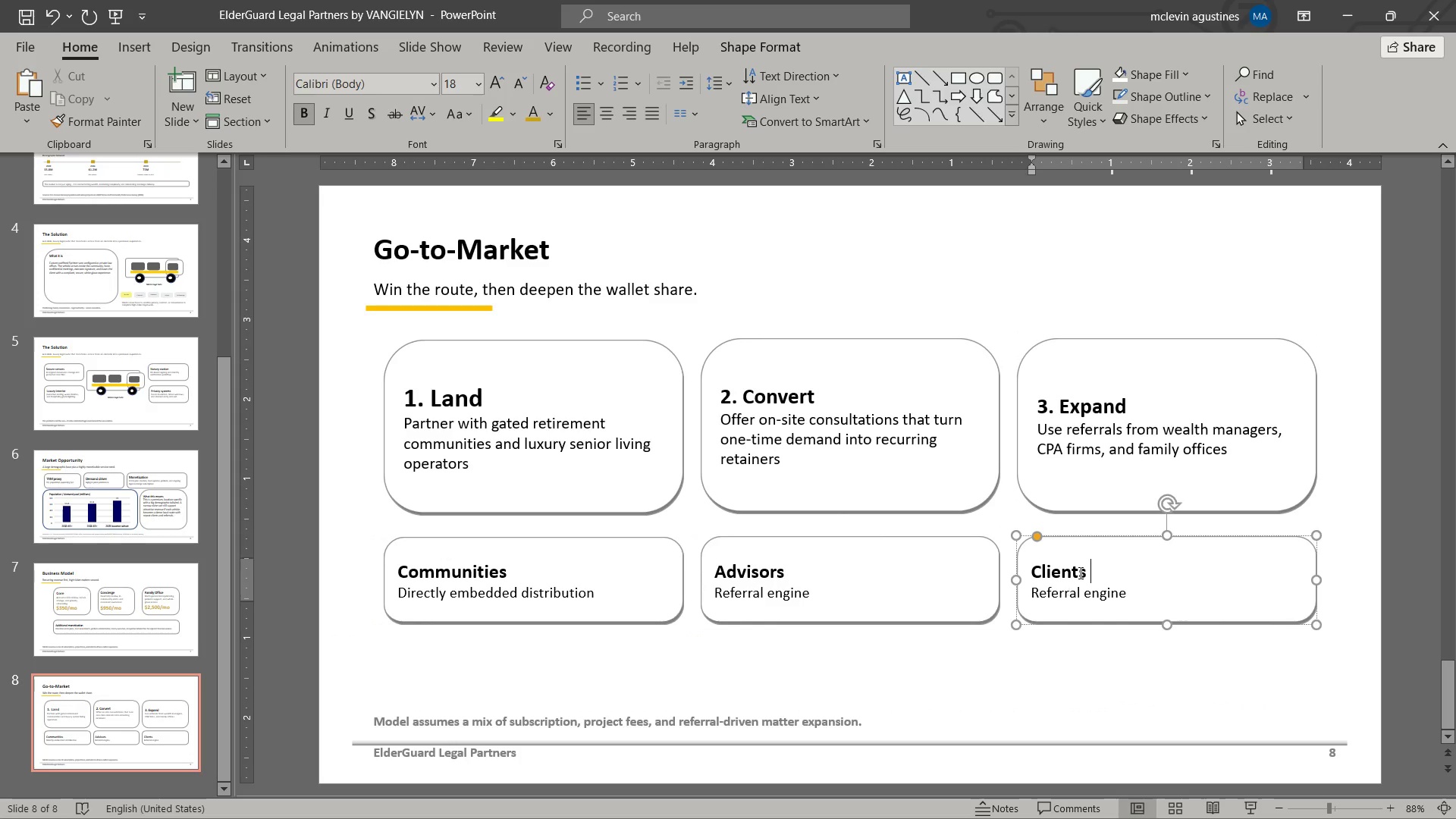 
left_click_drag(start_coordinate=[1060, 591], to_coordinate=[1144, 591])
 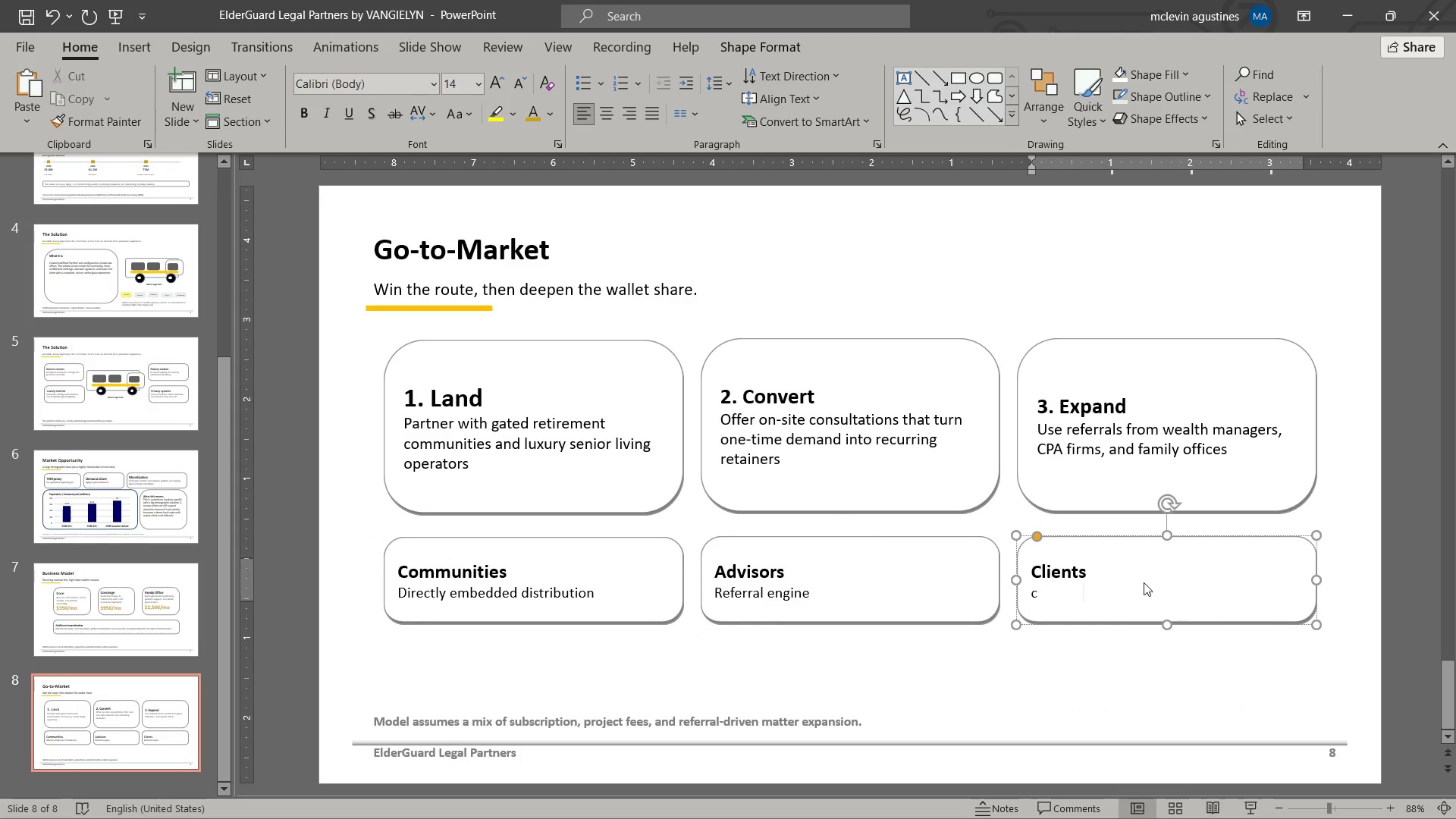 
type(concierge retention)
 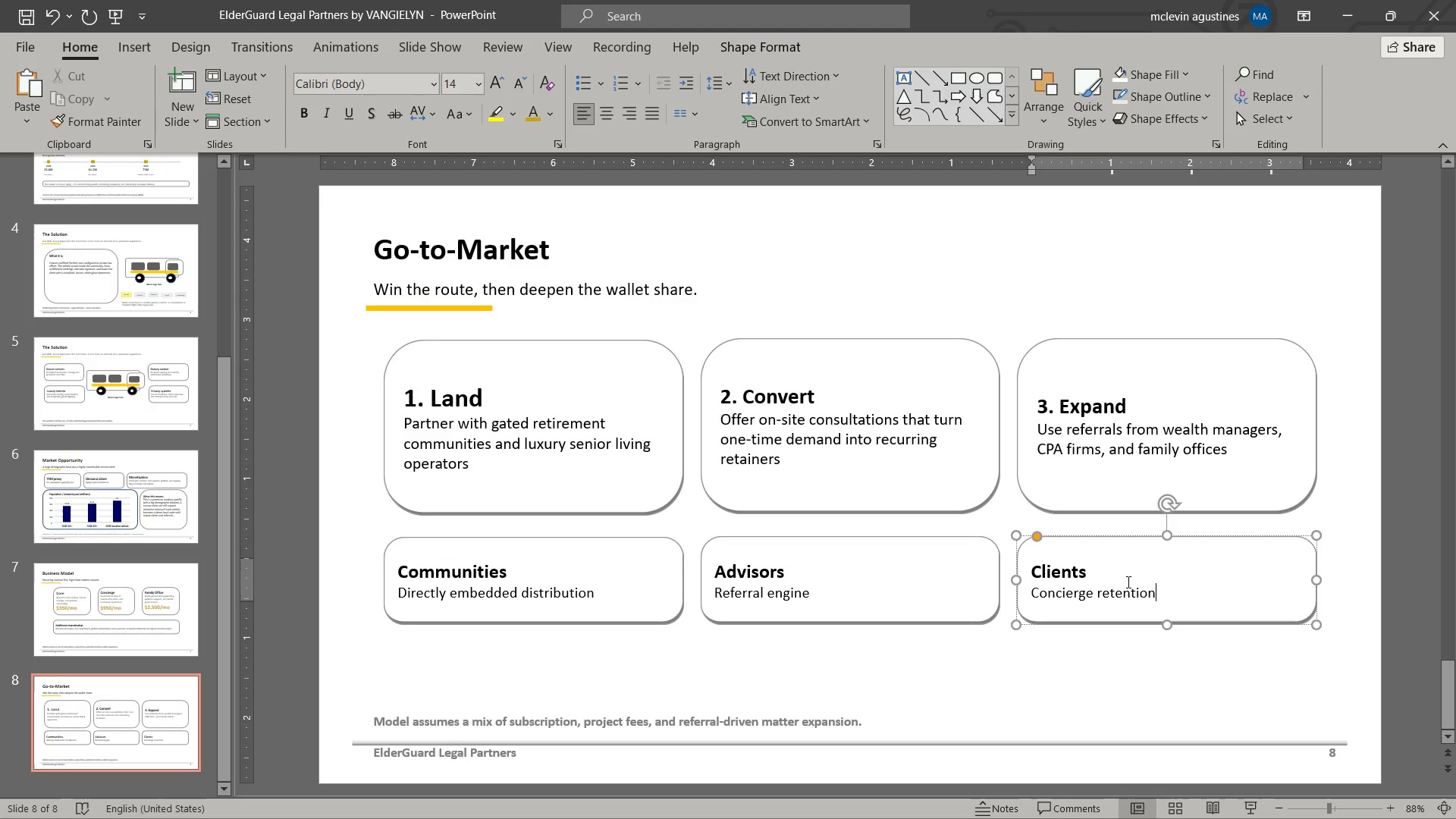 
key(Escape)
 